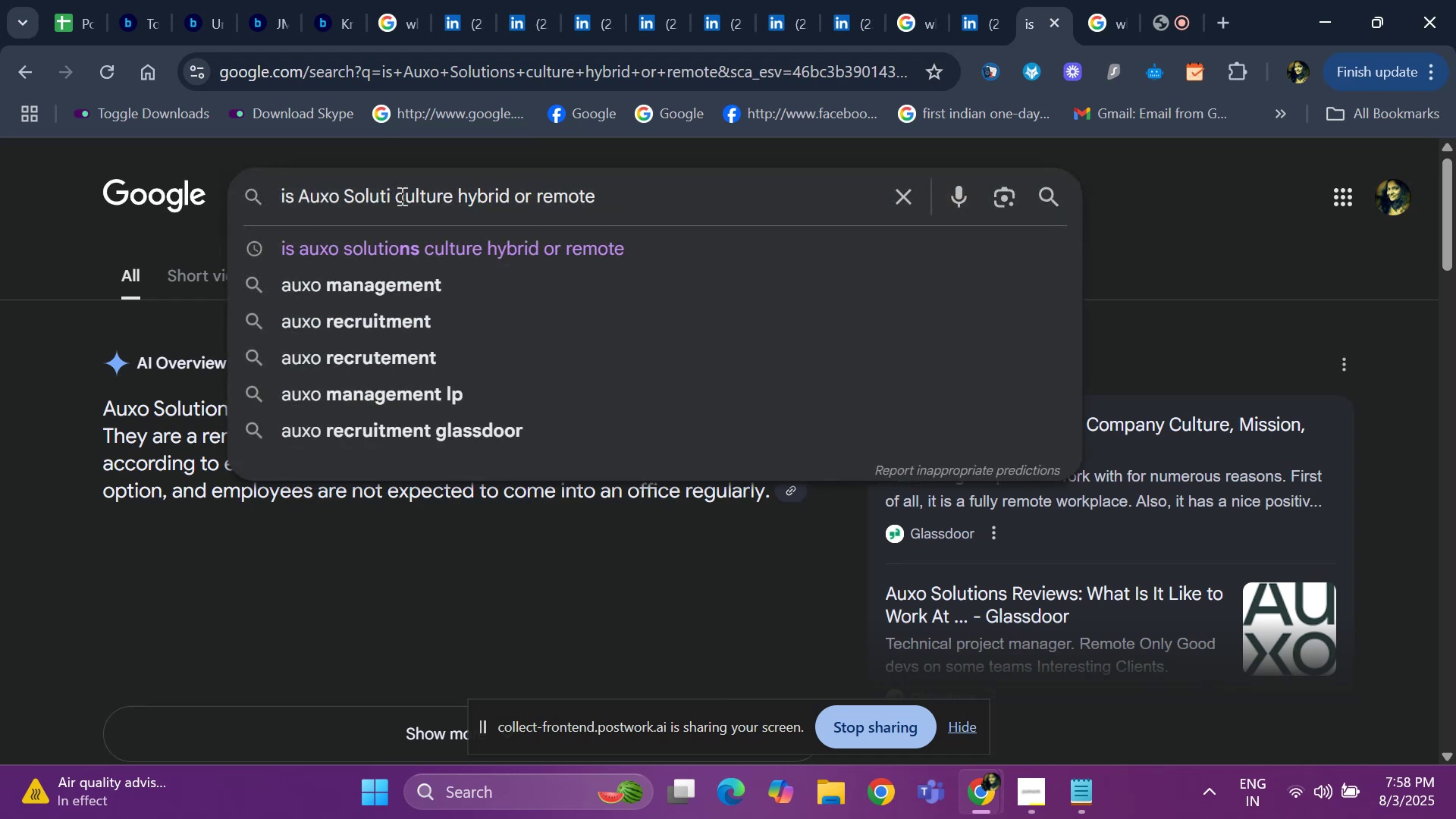 
key(Backspace)
 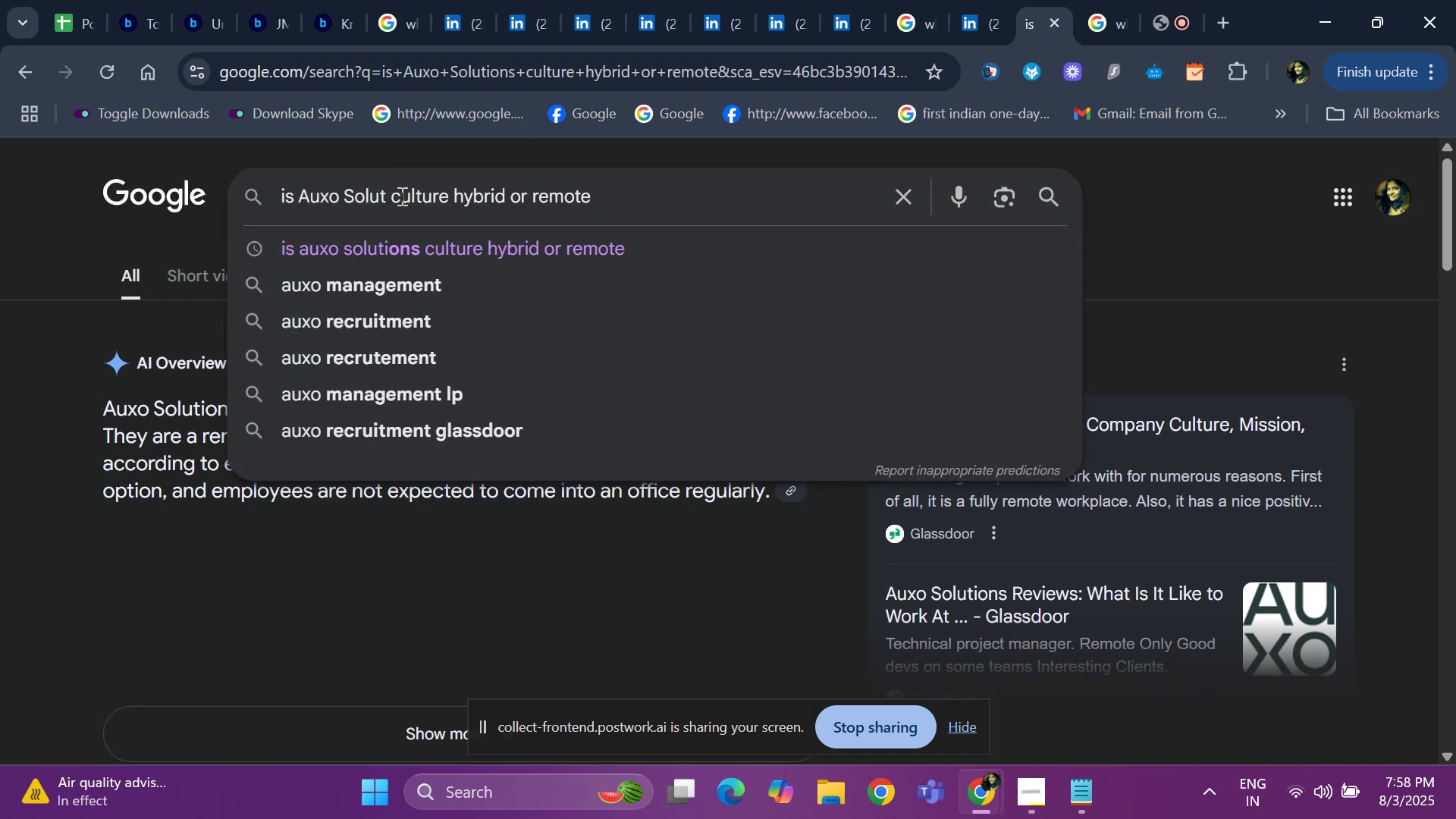 
key(Backspace)
 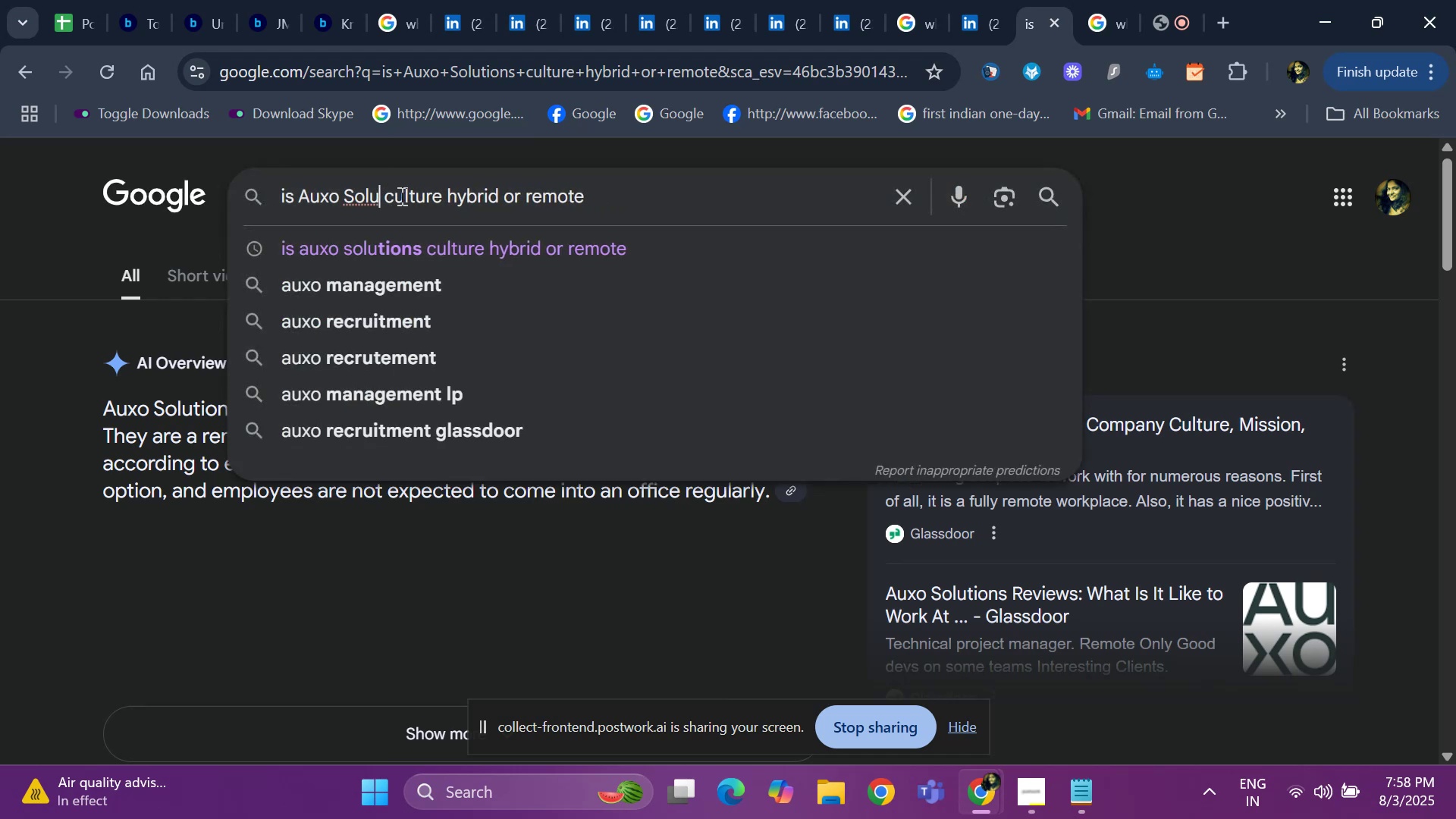 
key(Backspace)
 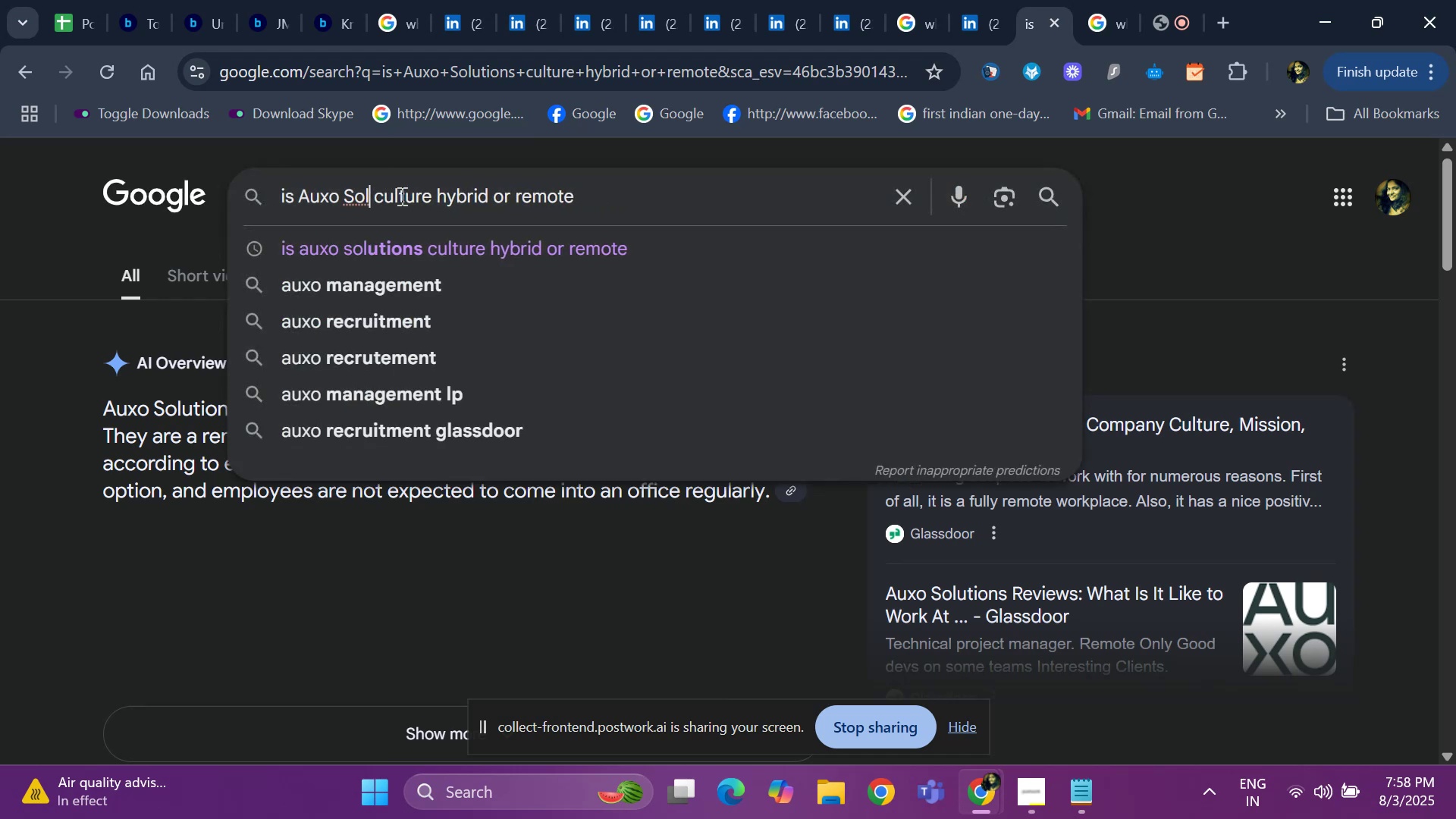 
key(Backspace)
 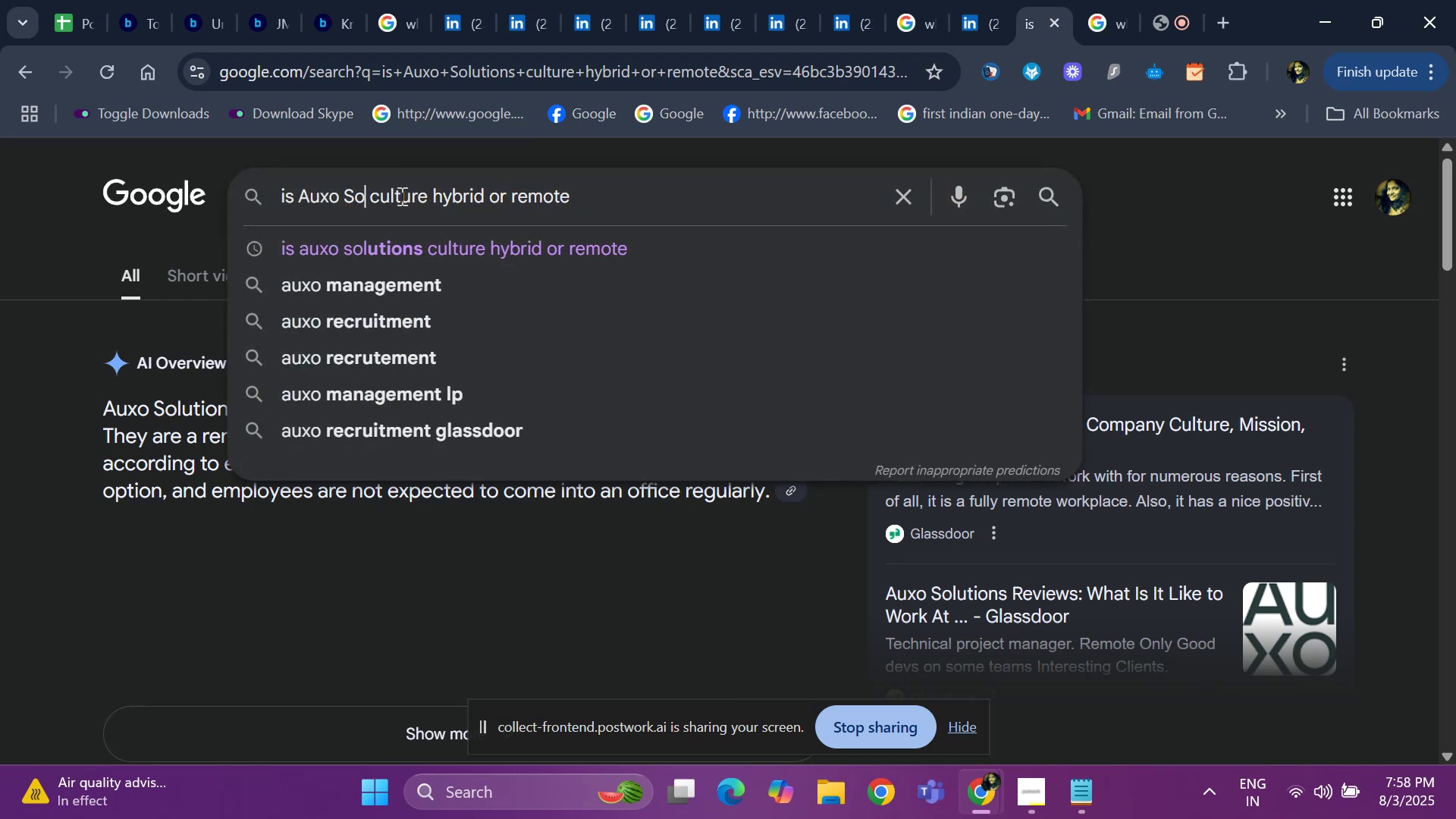 
key(Backspace)
 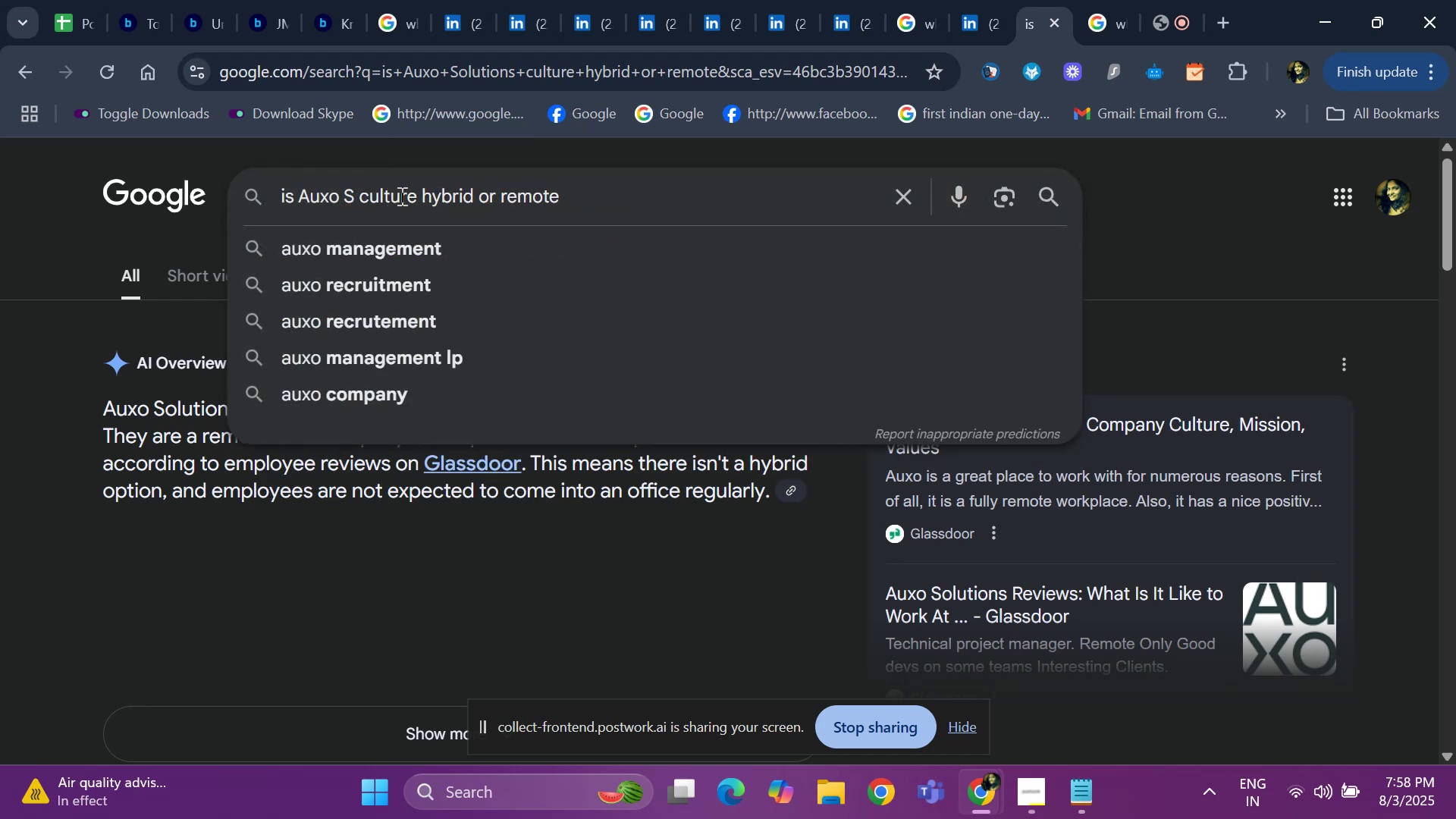 
key(Backspace)
 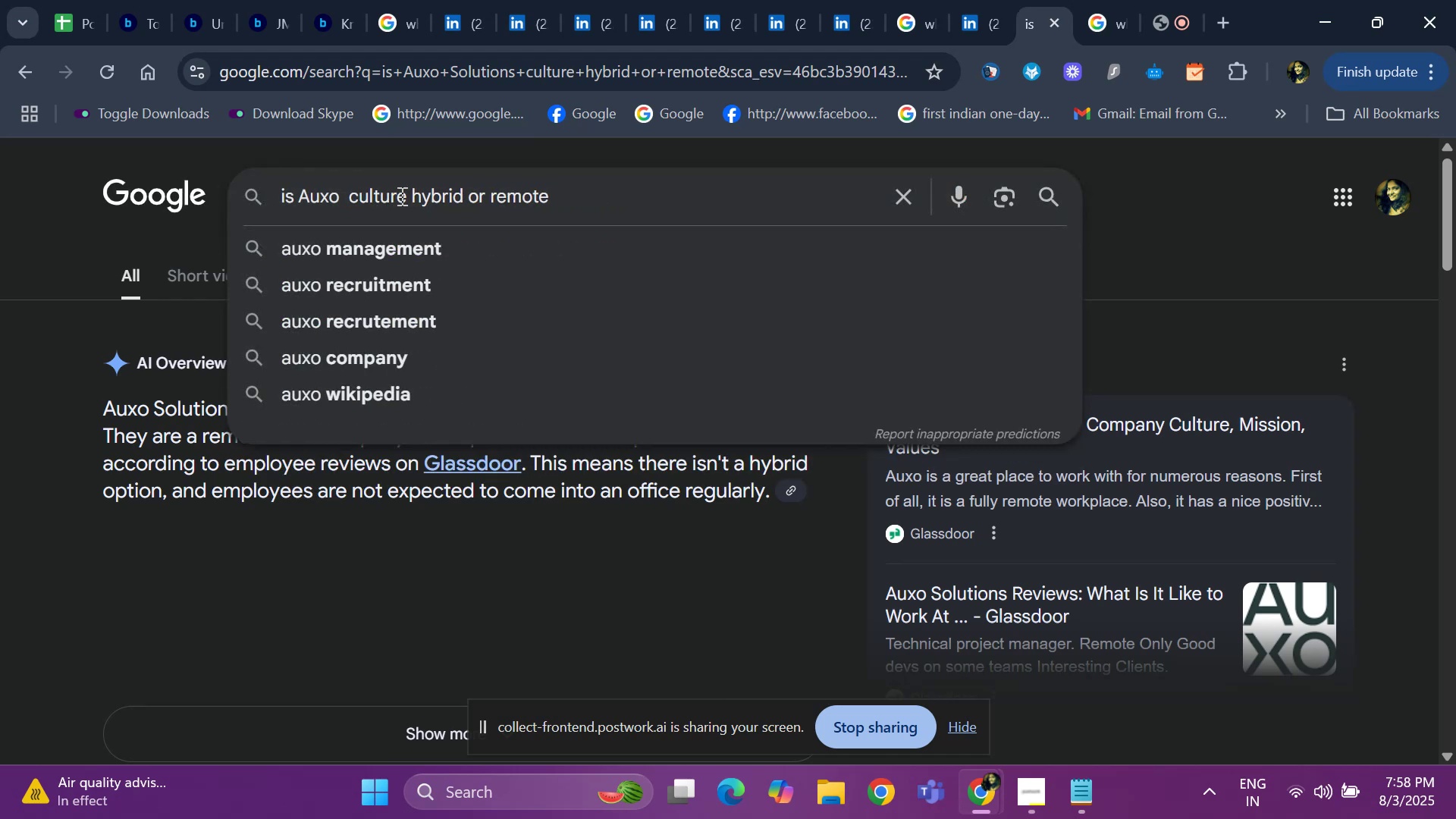 
key(Backspace)
 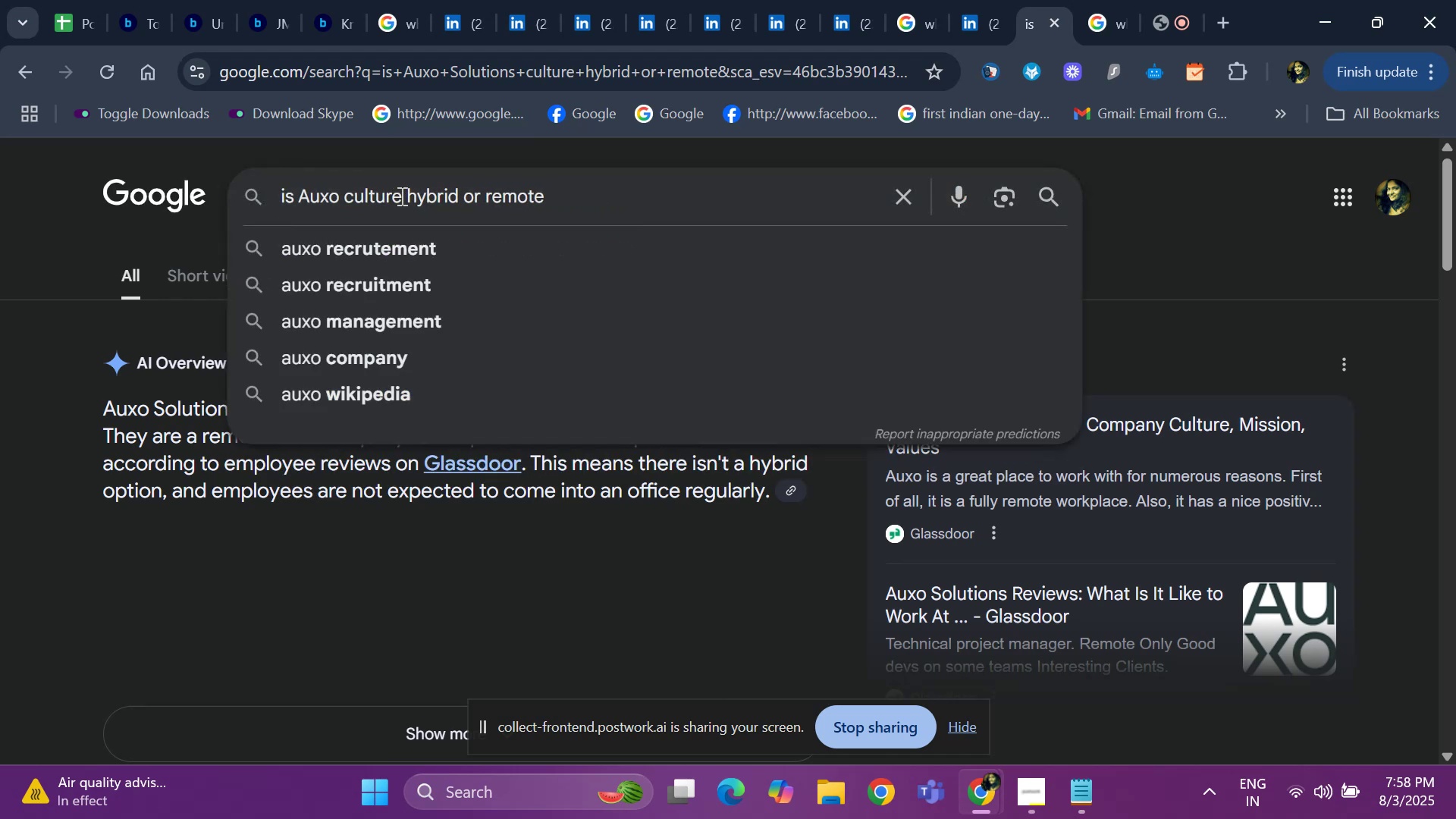 
key(Backspace)
 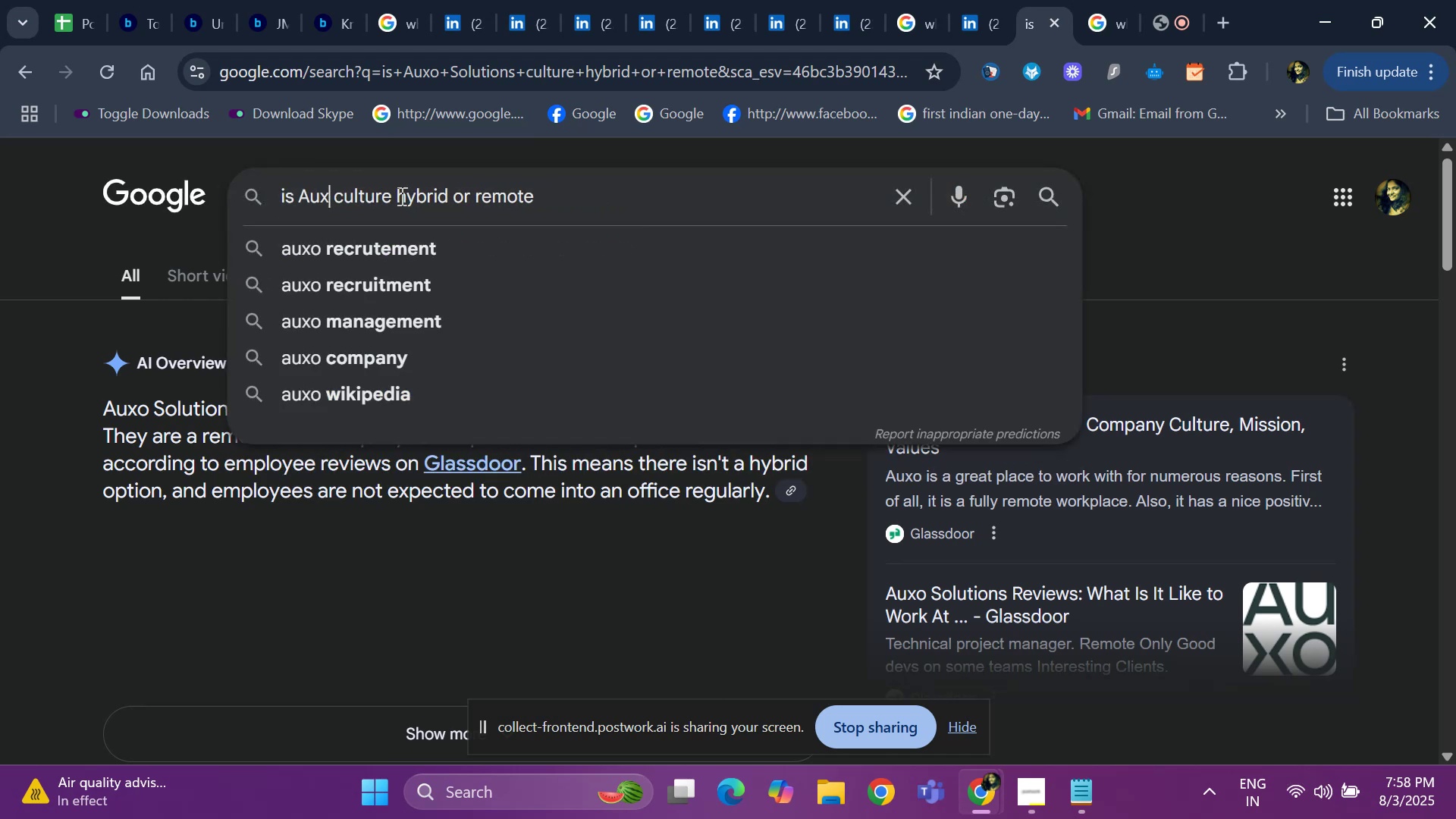 
key(Backspace)
 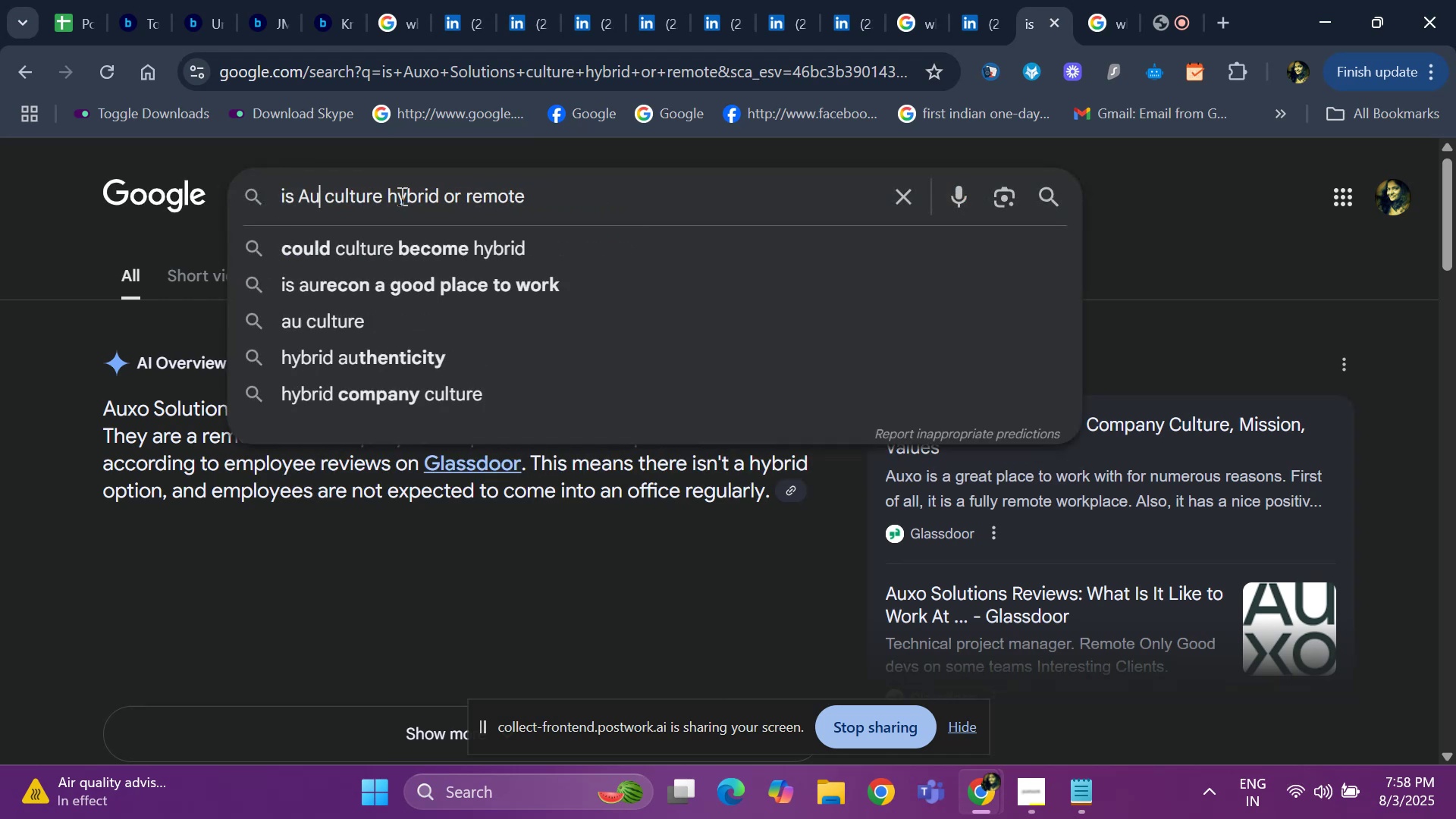 
key(Backspace)
 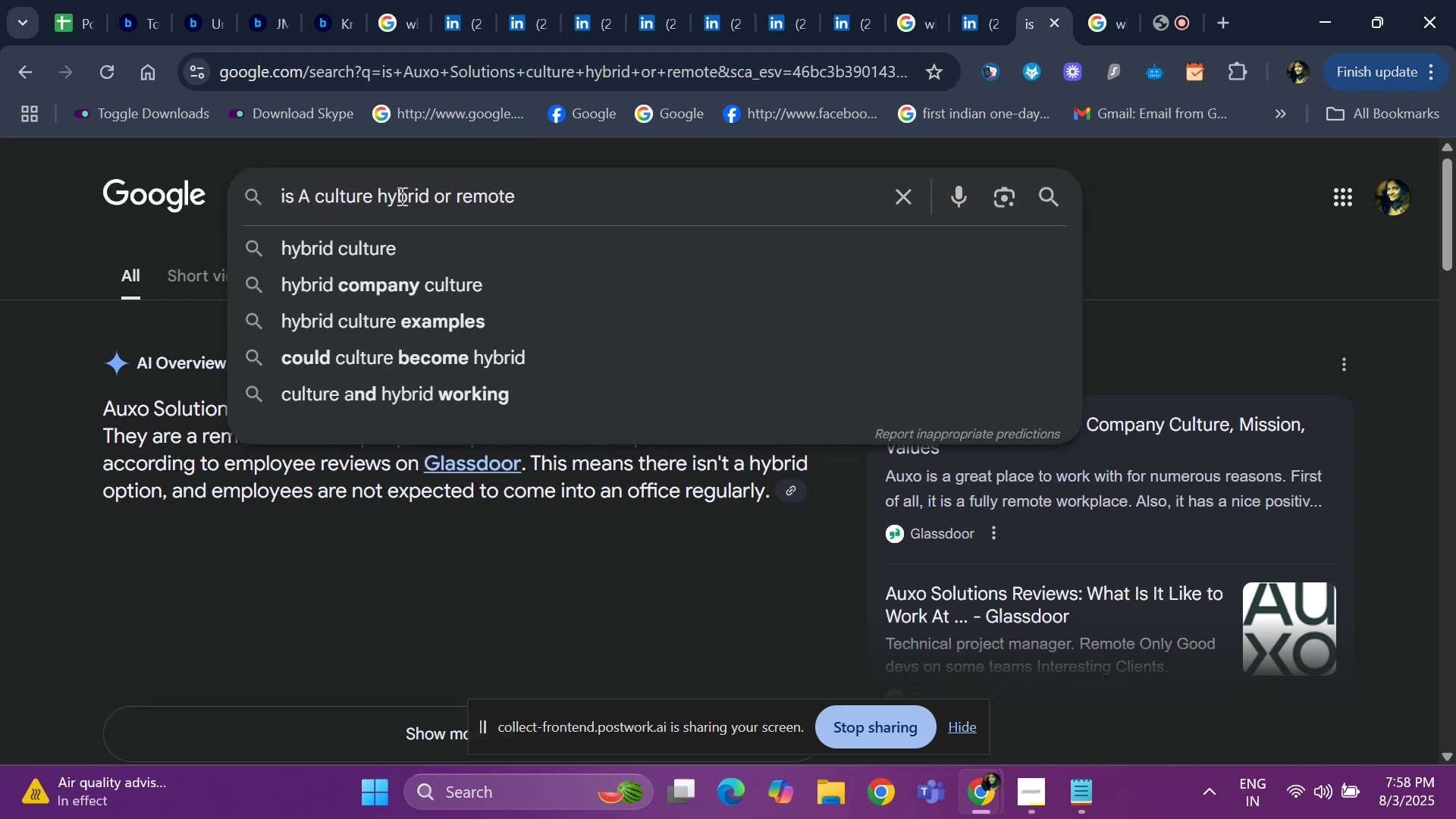 
key(Backspace)
 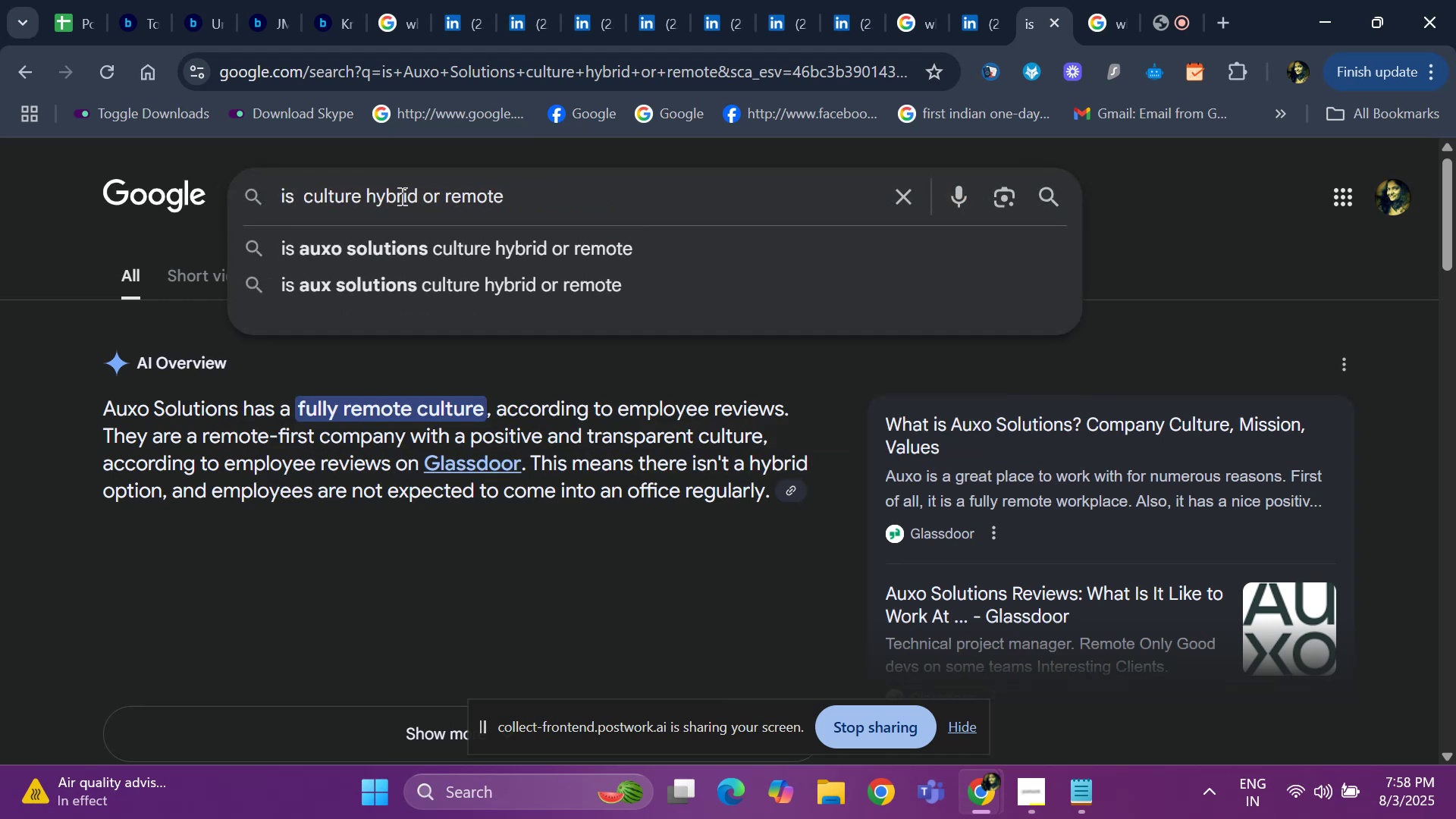 
key(Control+ControlLeft)
 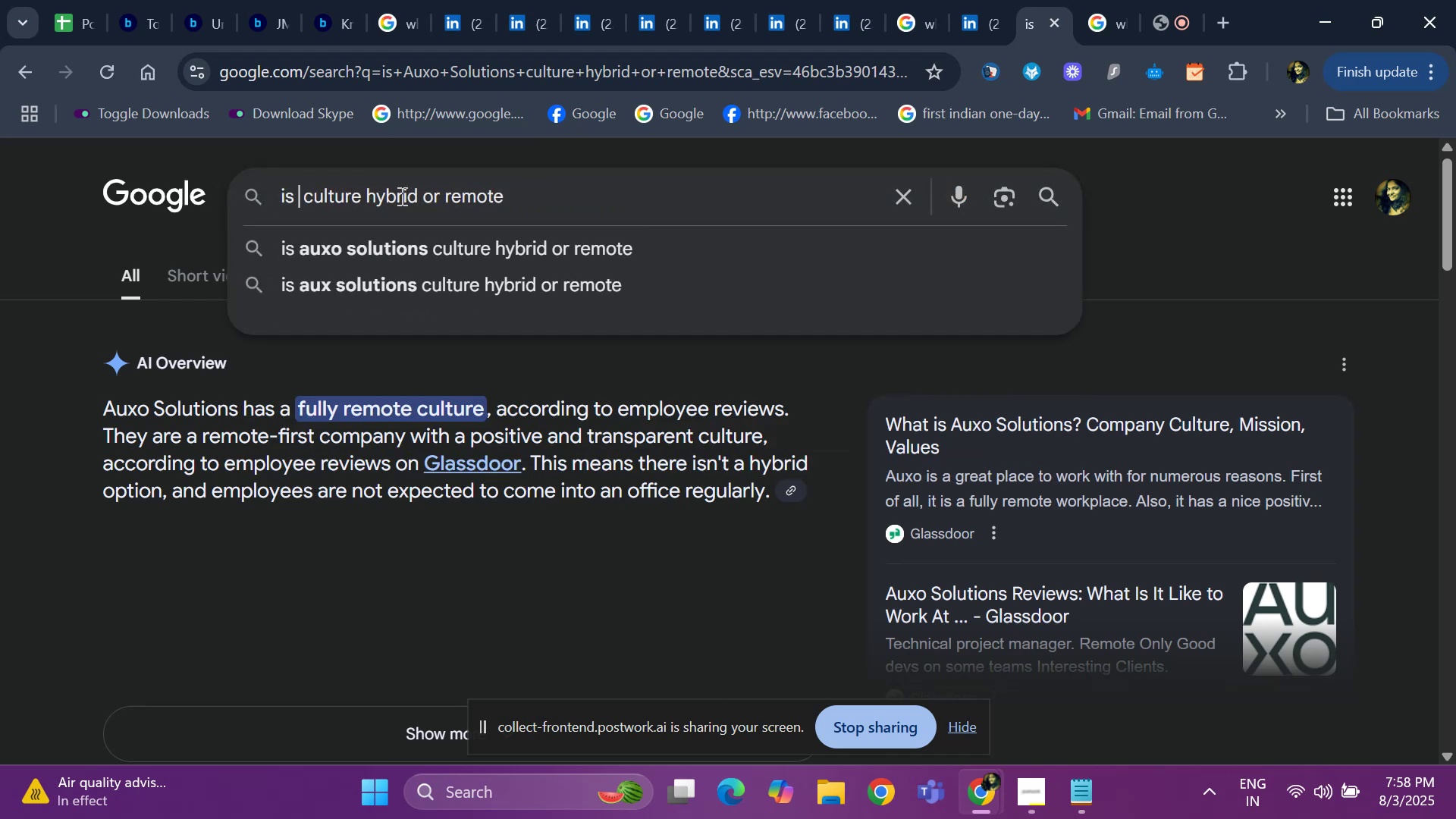 
key(Control+V)
 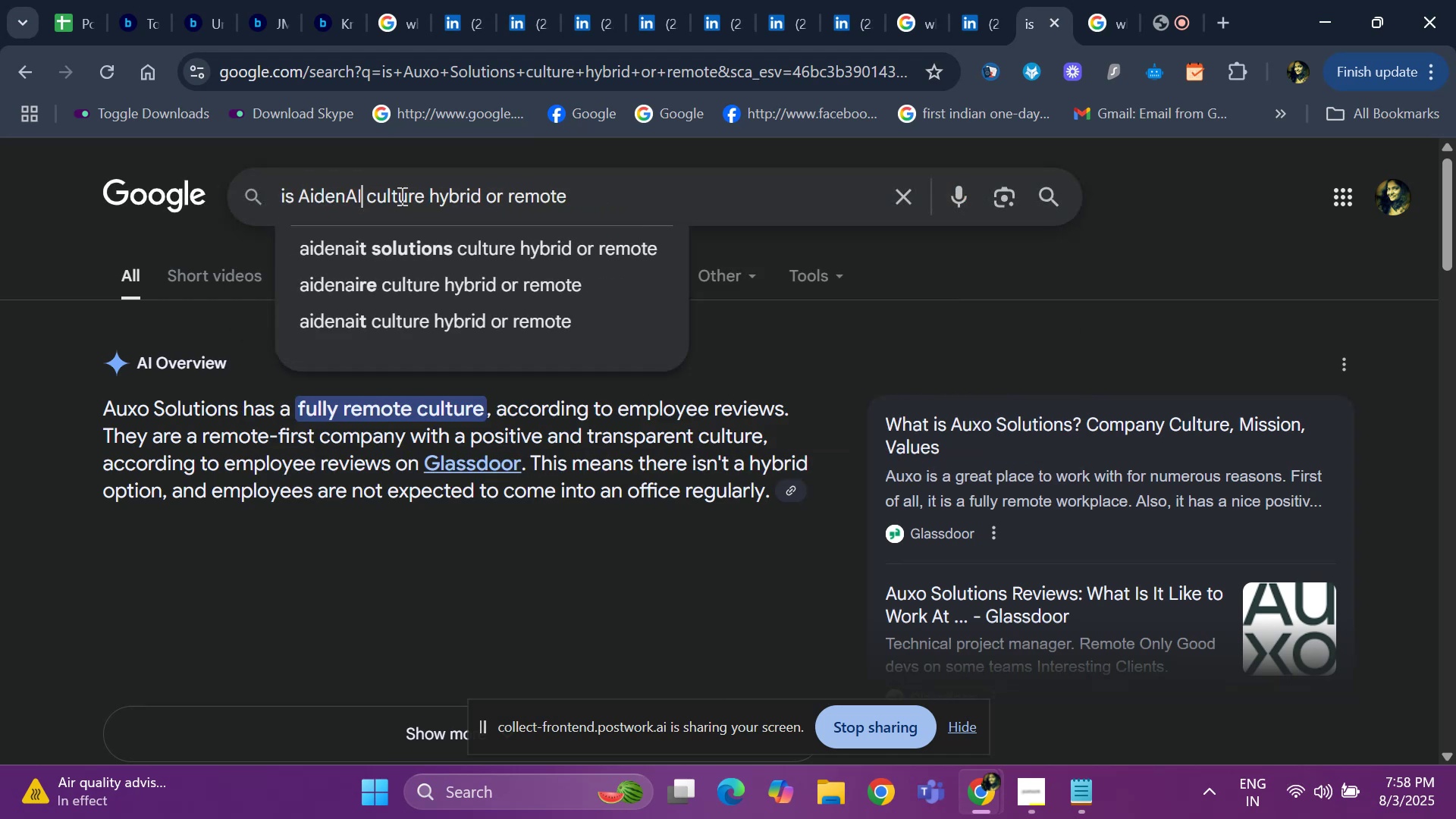 
key(Space)
 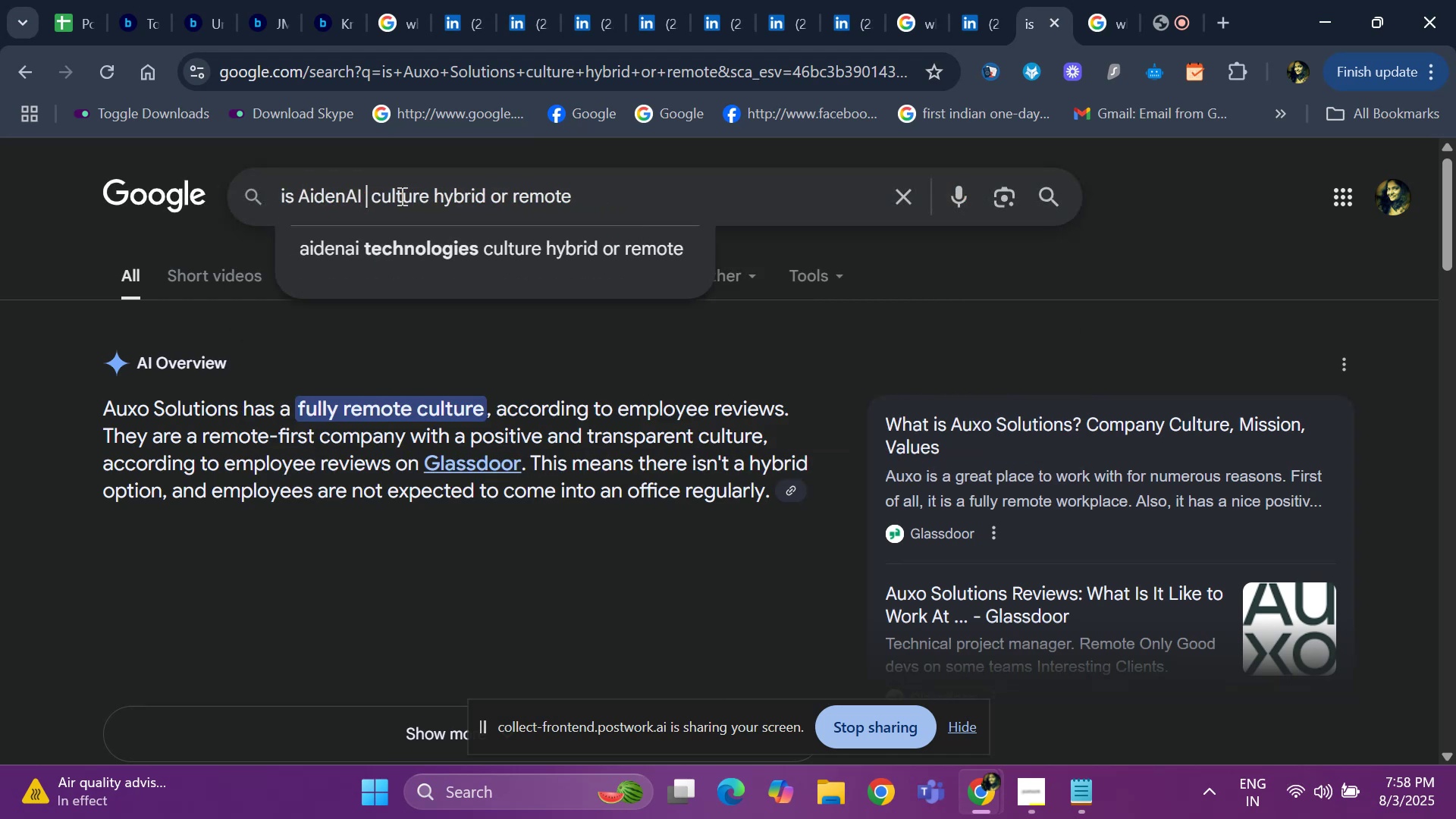 
key(Enter)
 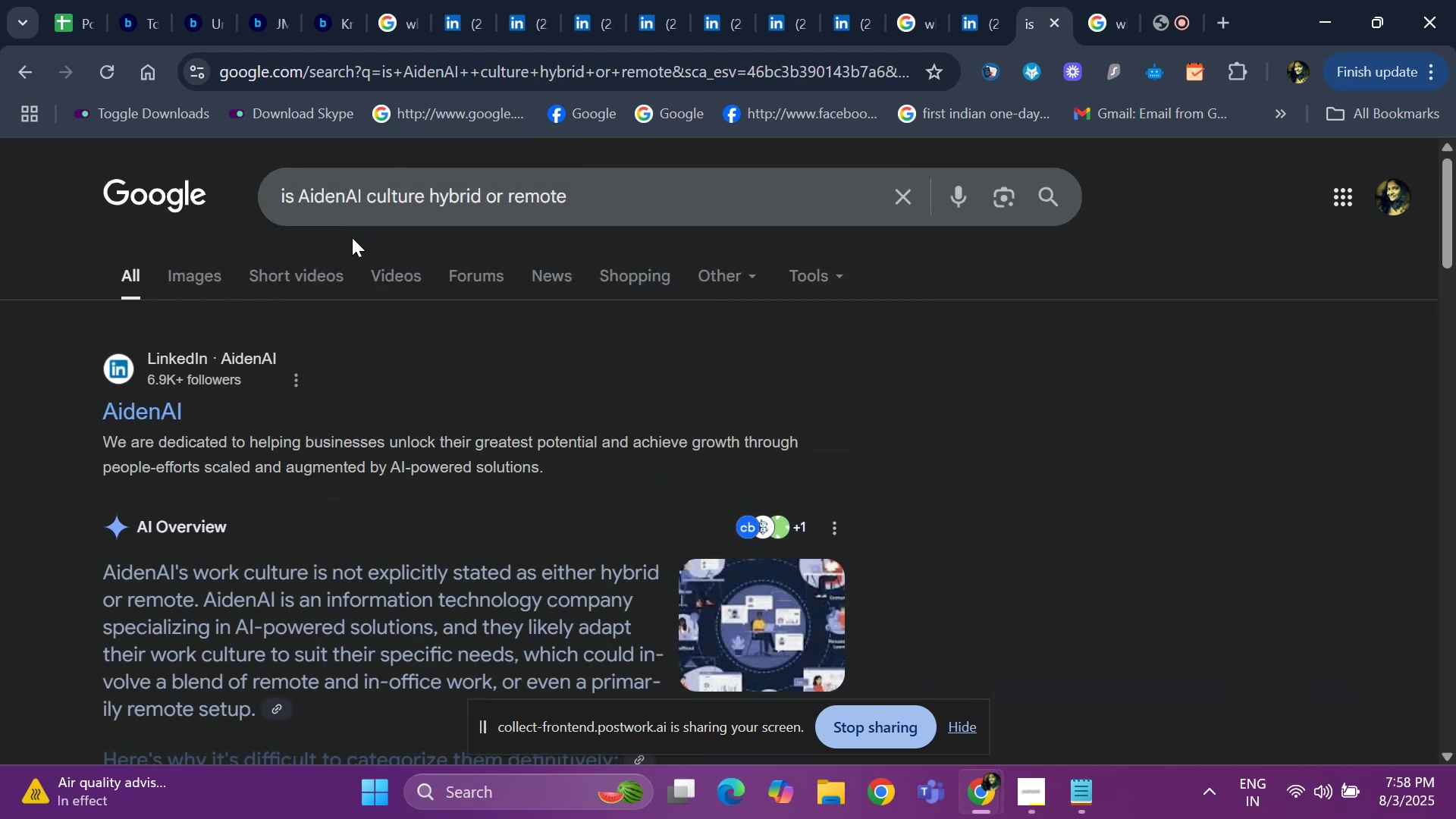 
scroll: coordinate [322, 335], scroll_direction: down, amount: 10.0
 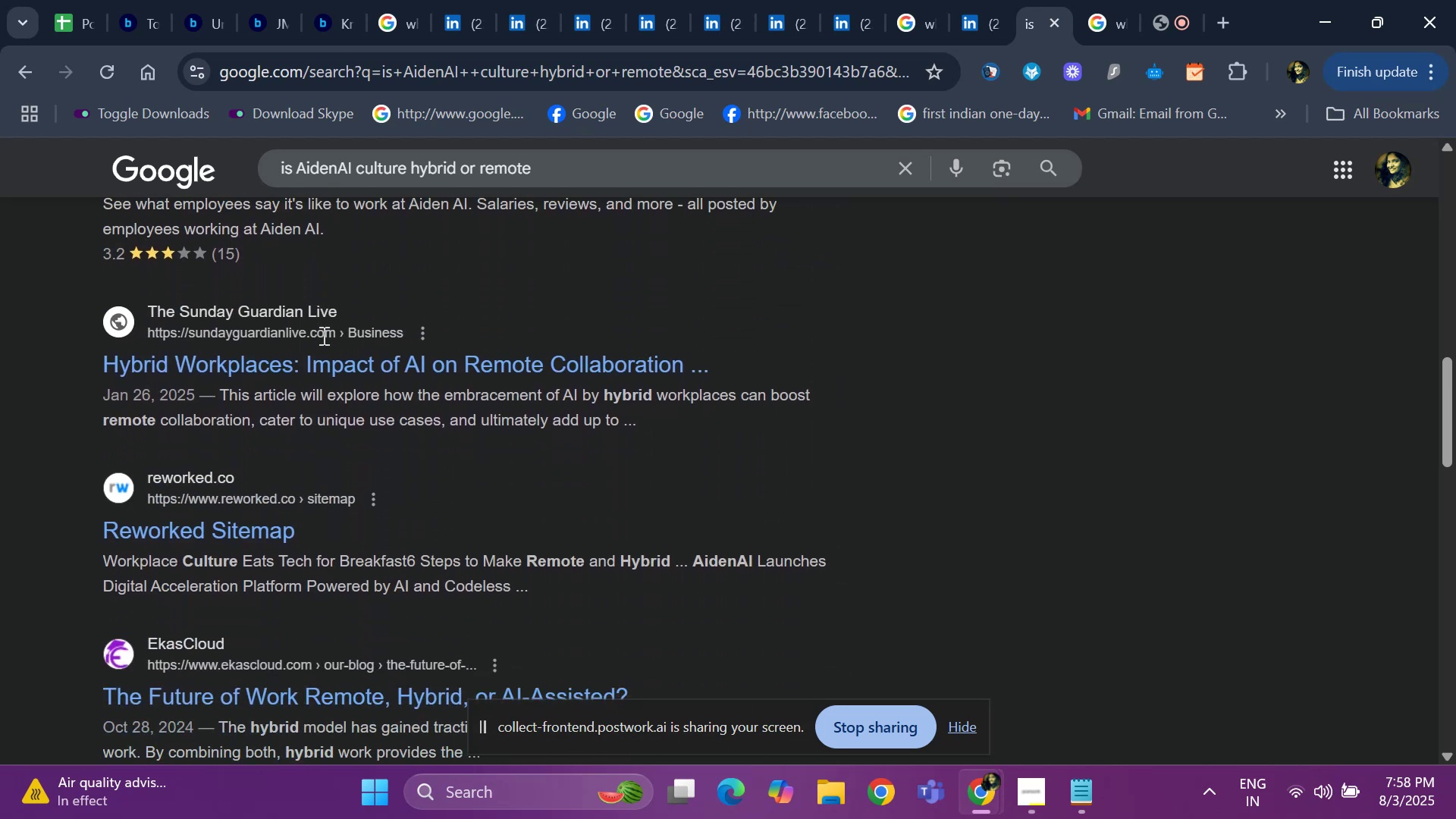 
scroll: coordinate [322, 335], scroll_direction: up, amount: 1.0
 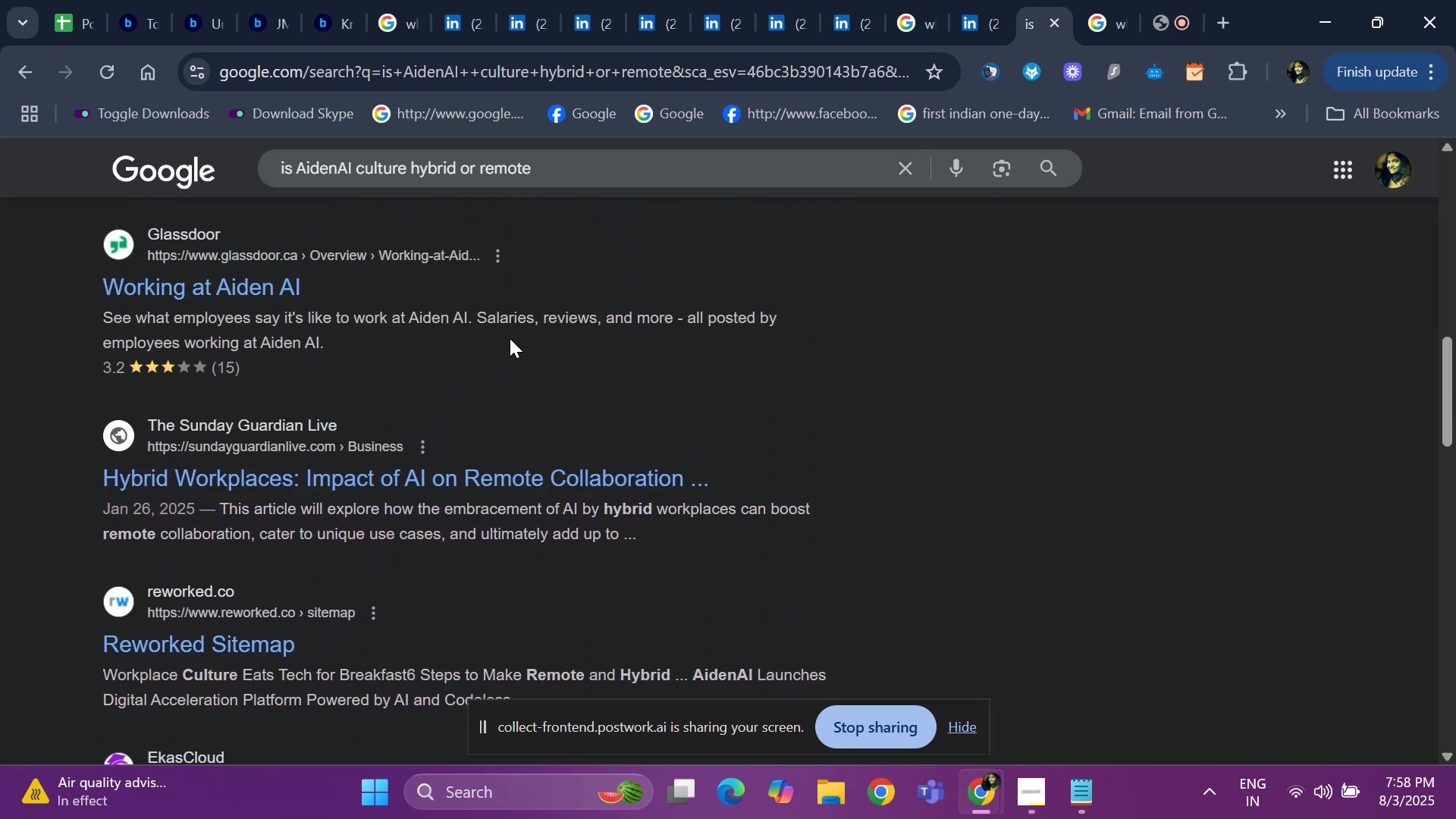 
scroll: coordinate [494, 314], scroll_direction: down, amount: 4.0
 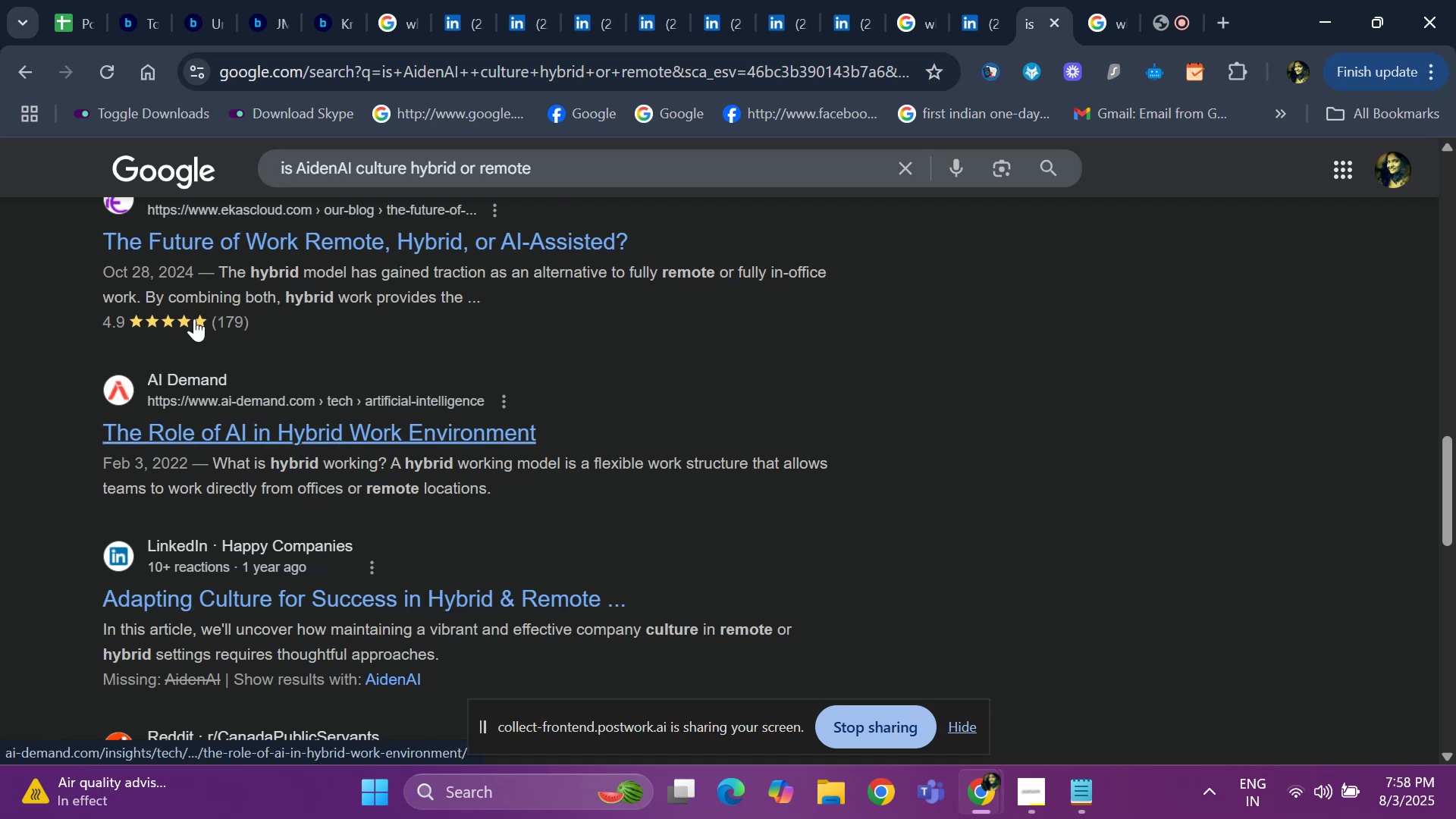 
mouse_move([64, 42])
 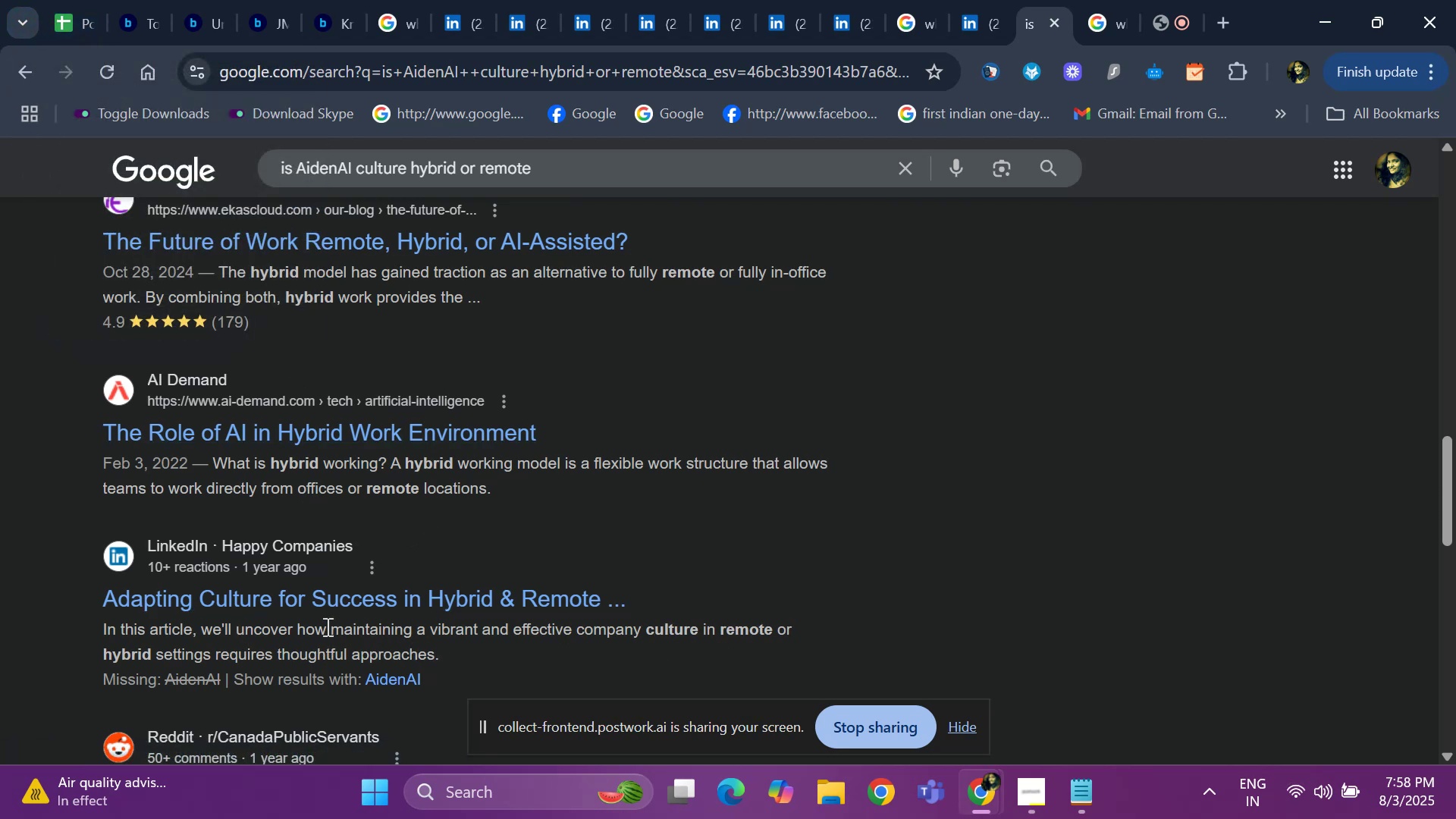 
wait(7.26)
 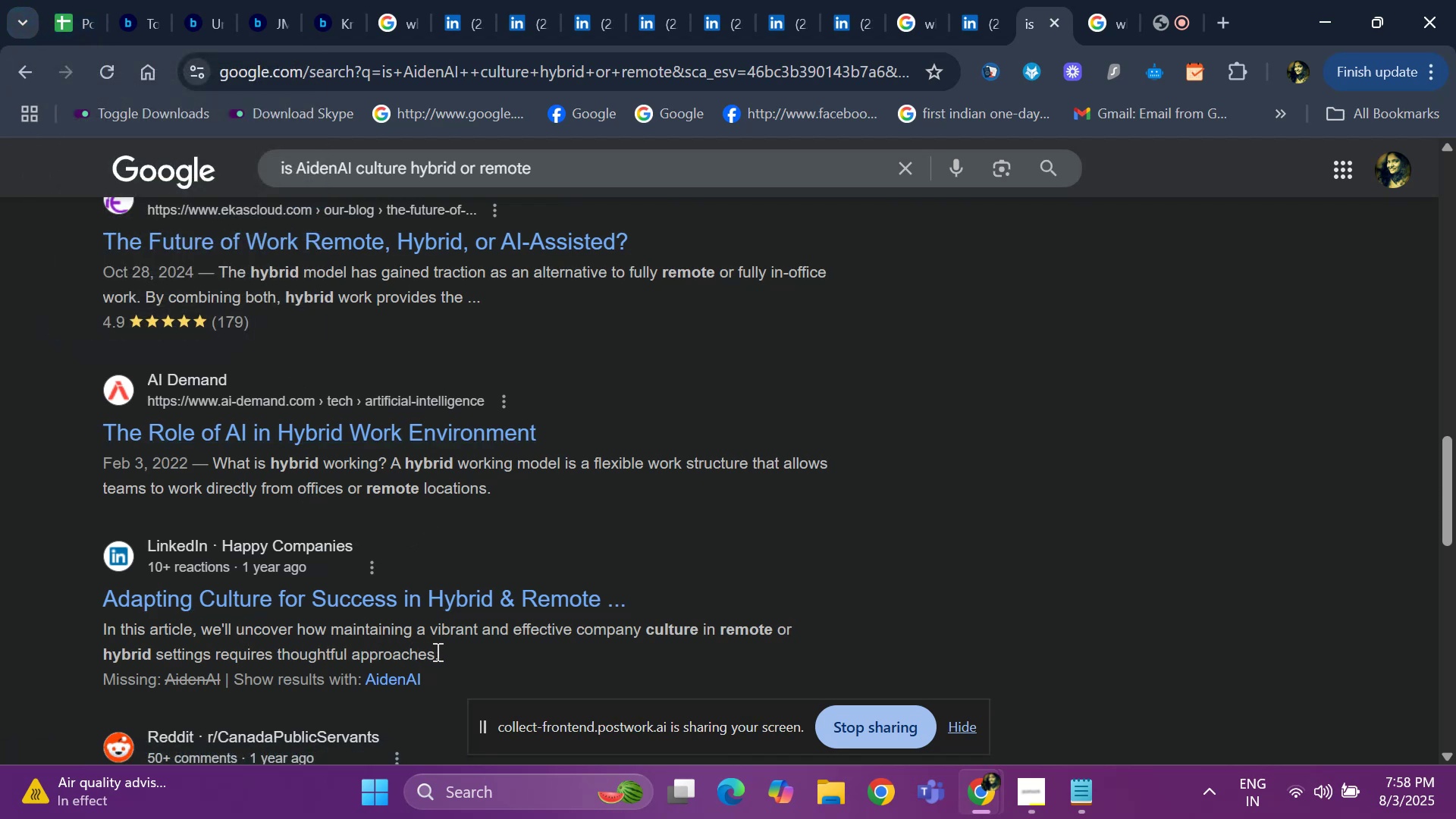 
left_click([52, 21])
 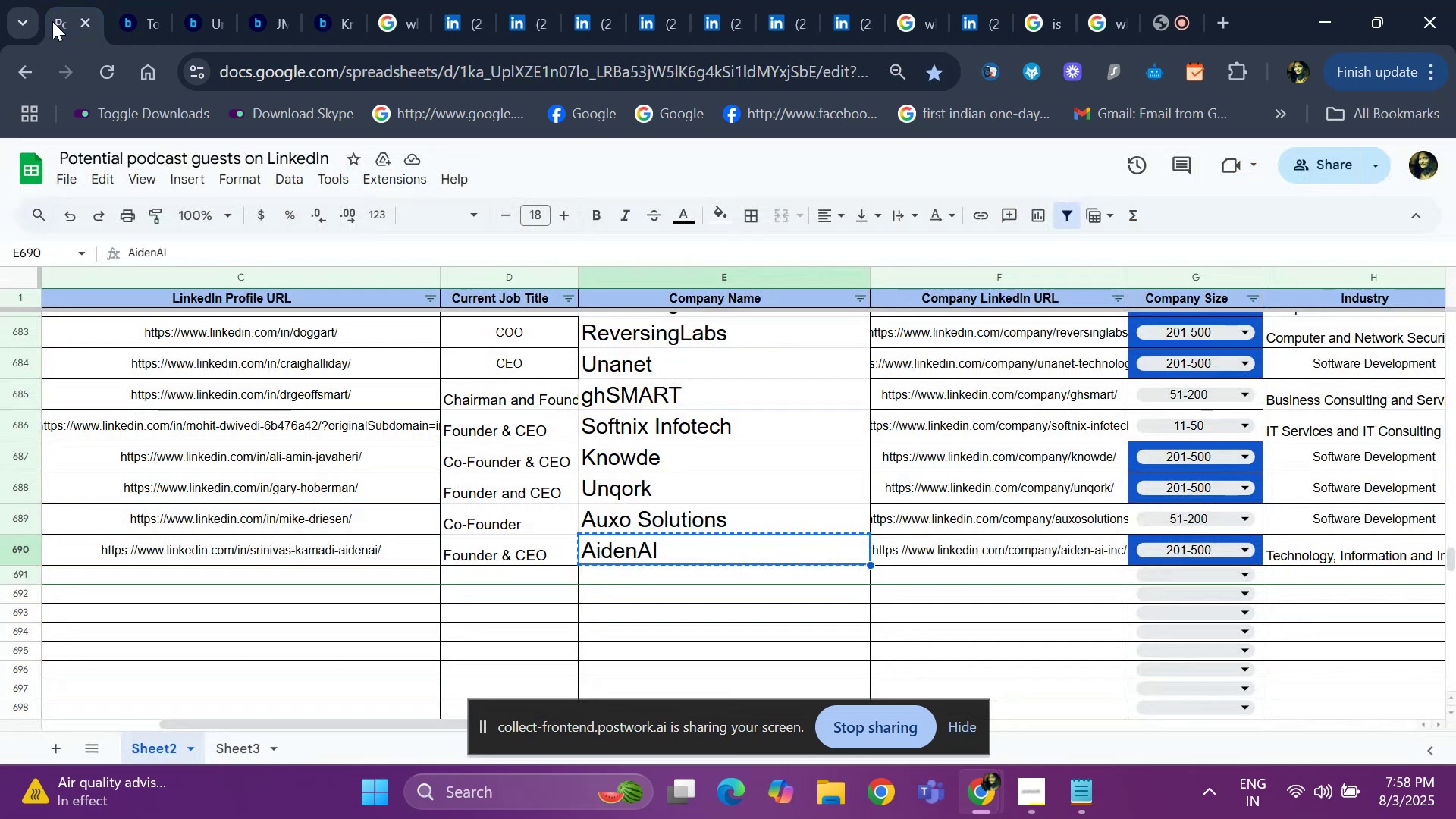 
hold_key(key=ArrowLeft, duration=1.02)
 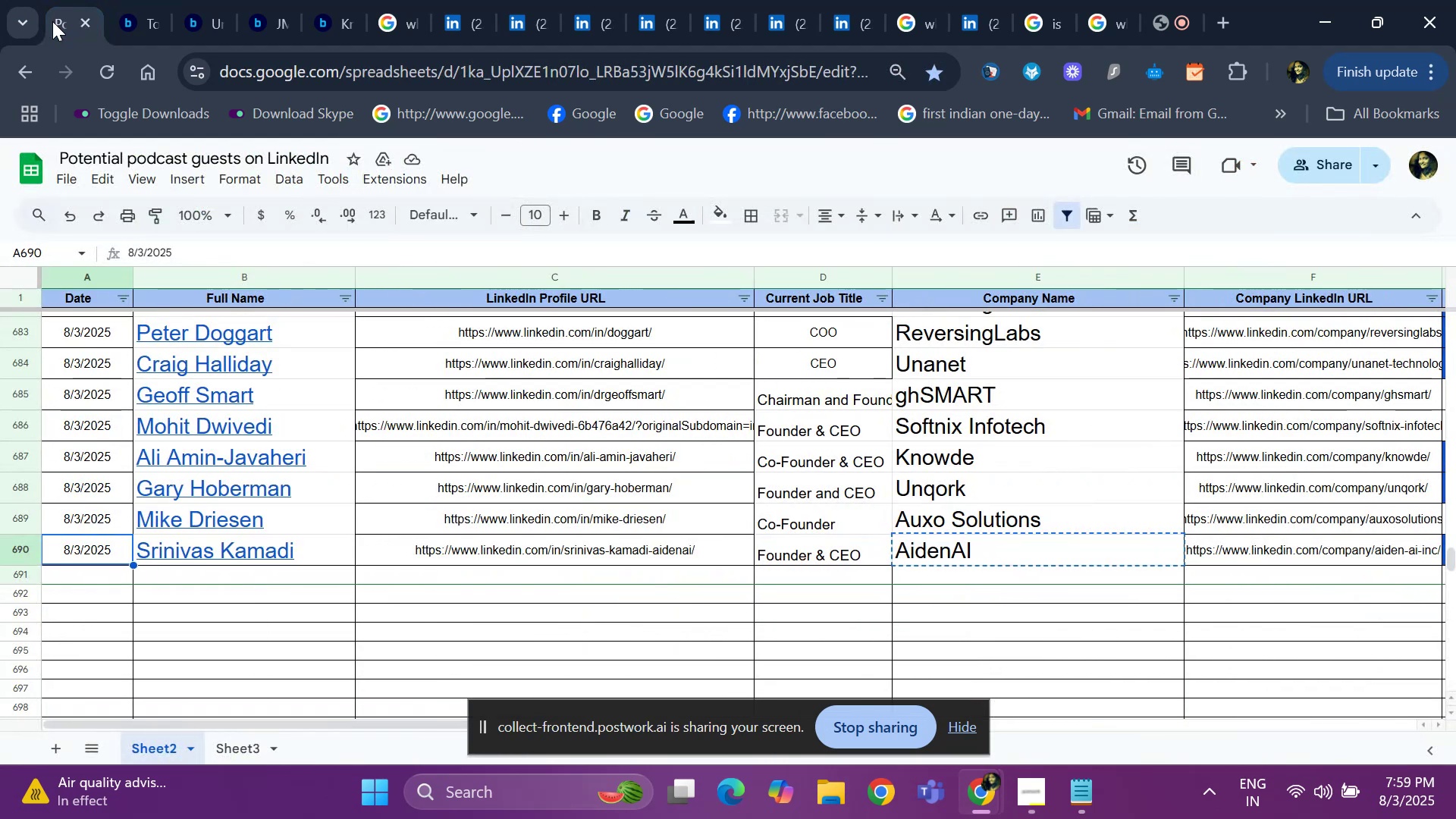 
key(ArrowDown)
 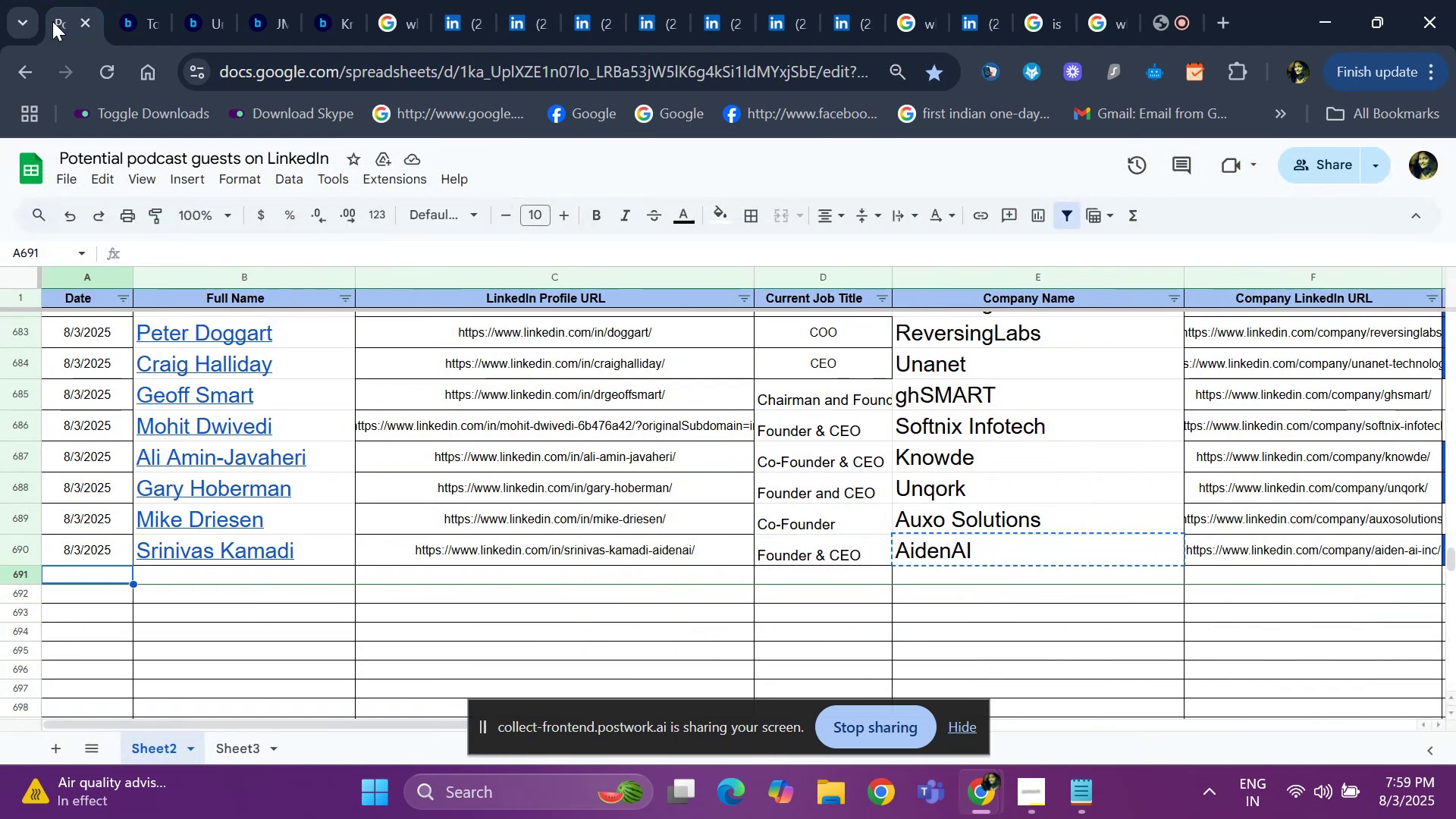 
key(Control+D)
 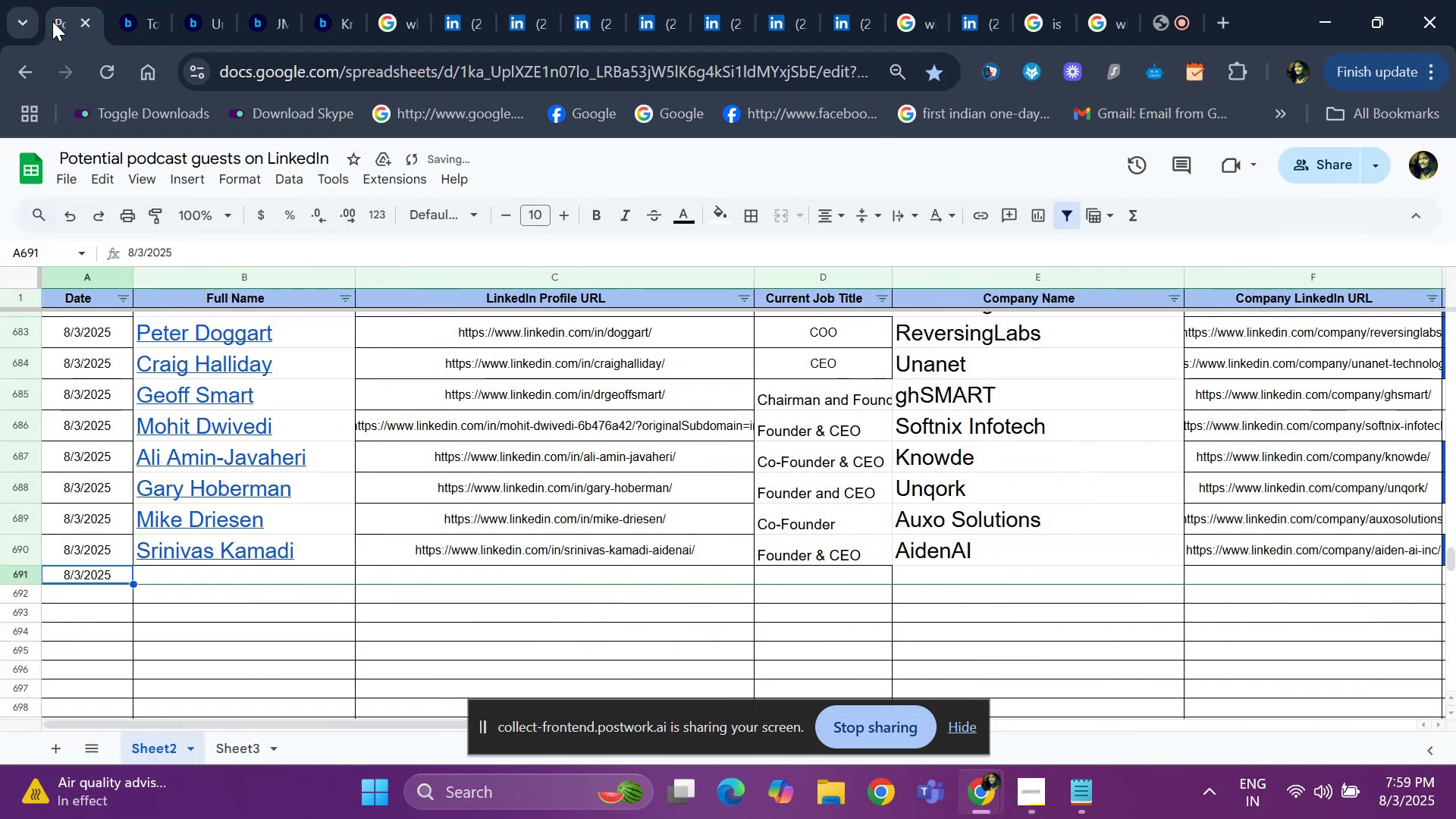 
key(ArrowRight)
 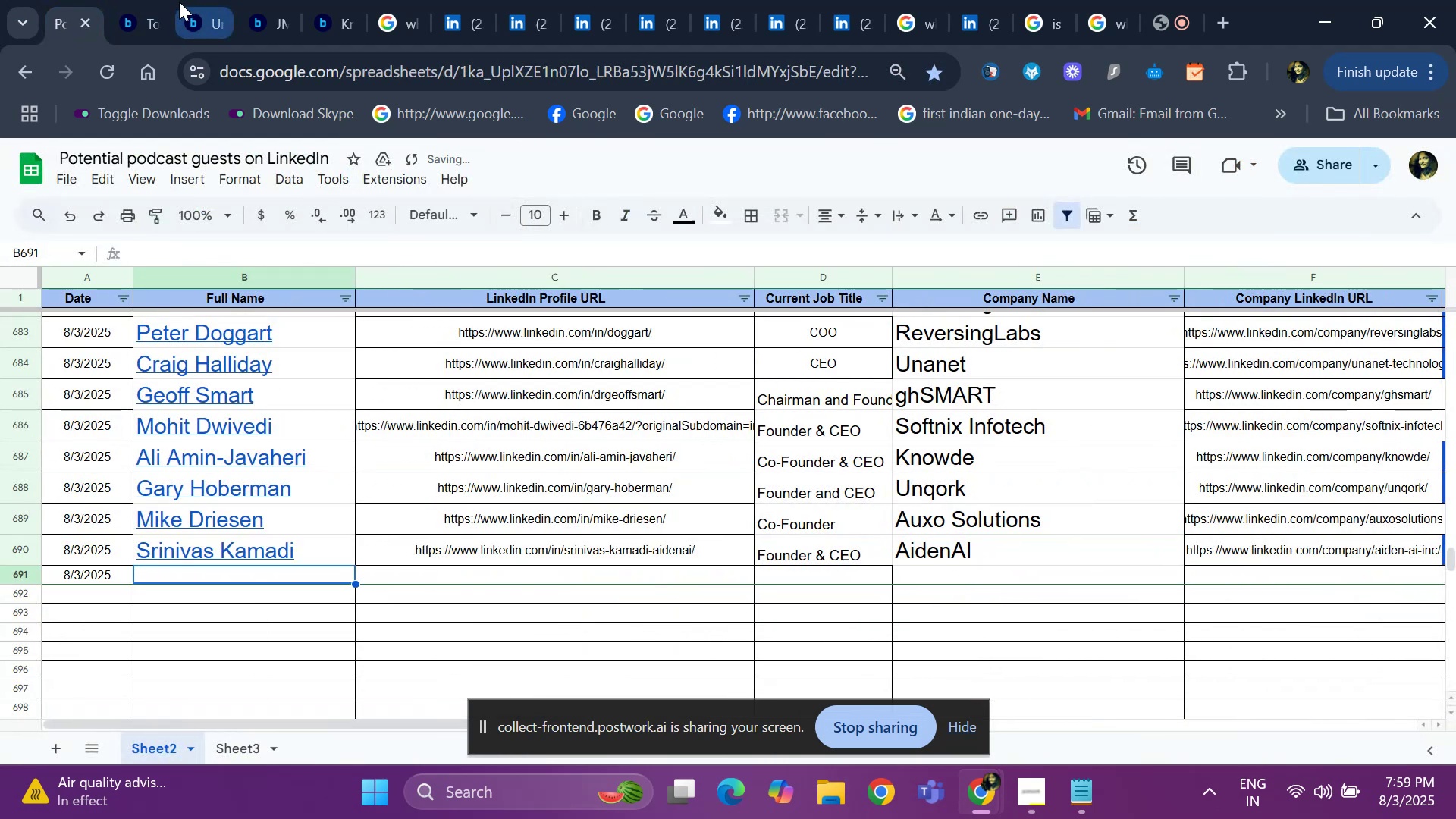 
left_click([135, 15])
 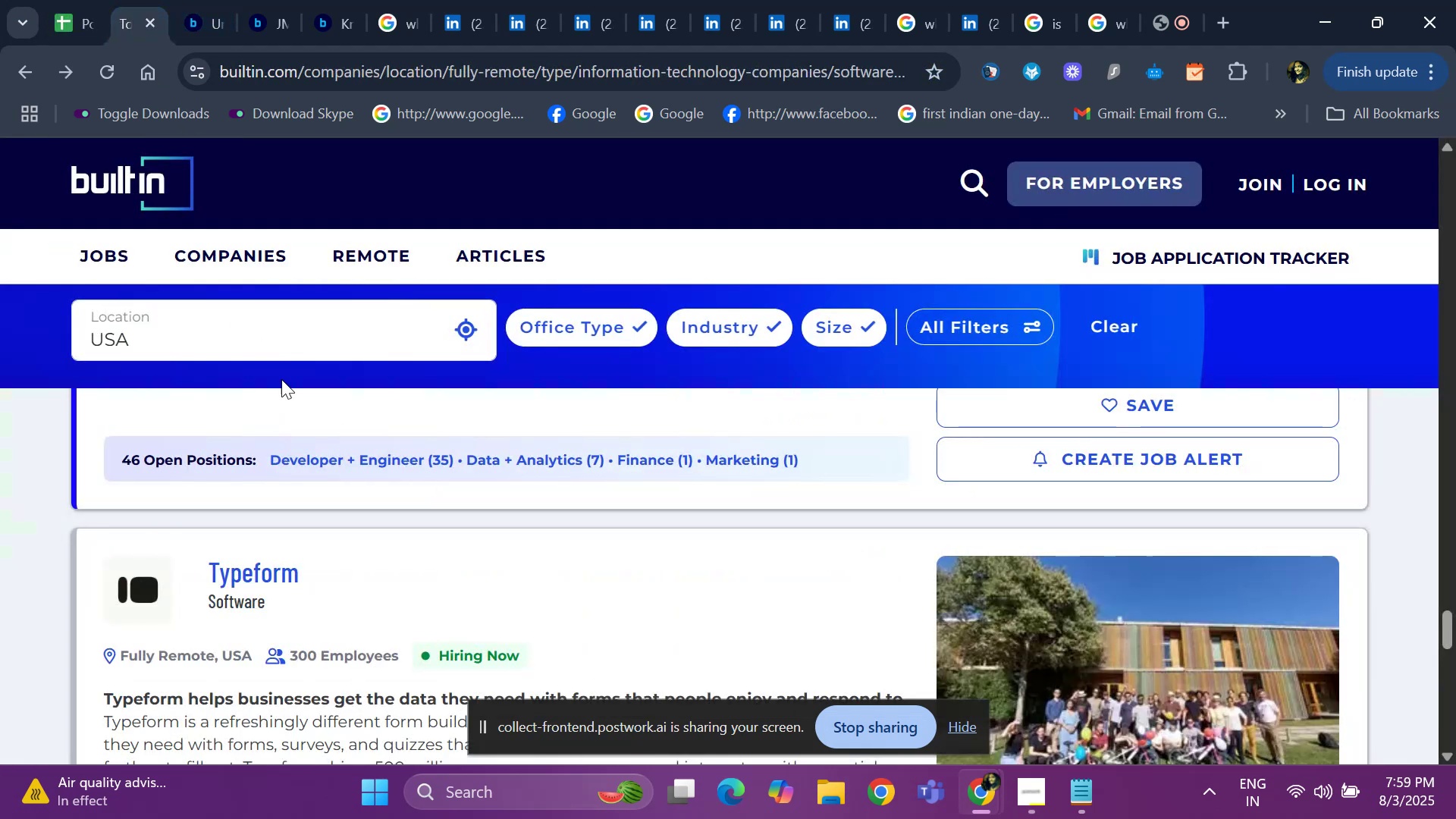 
scroll: coordinate [262, 443], scroll_direction: down, amount: 1.0
 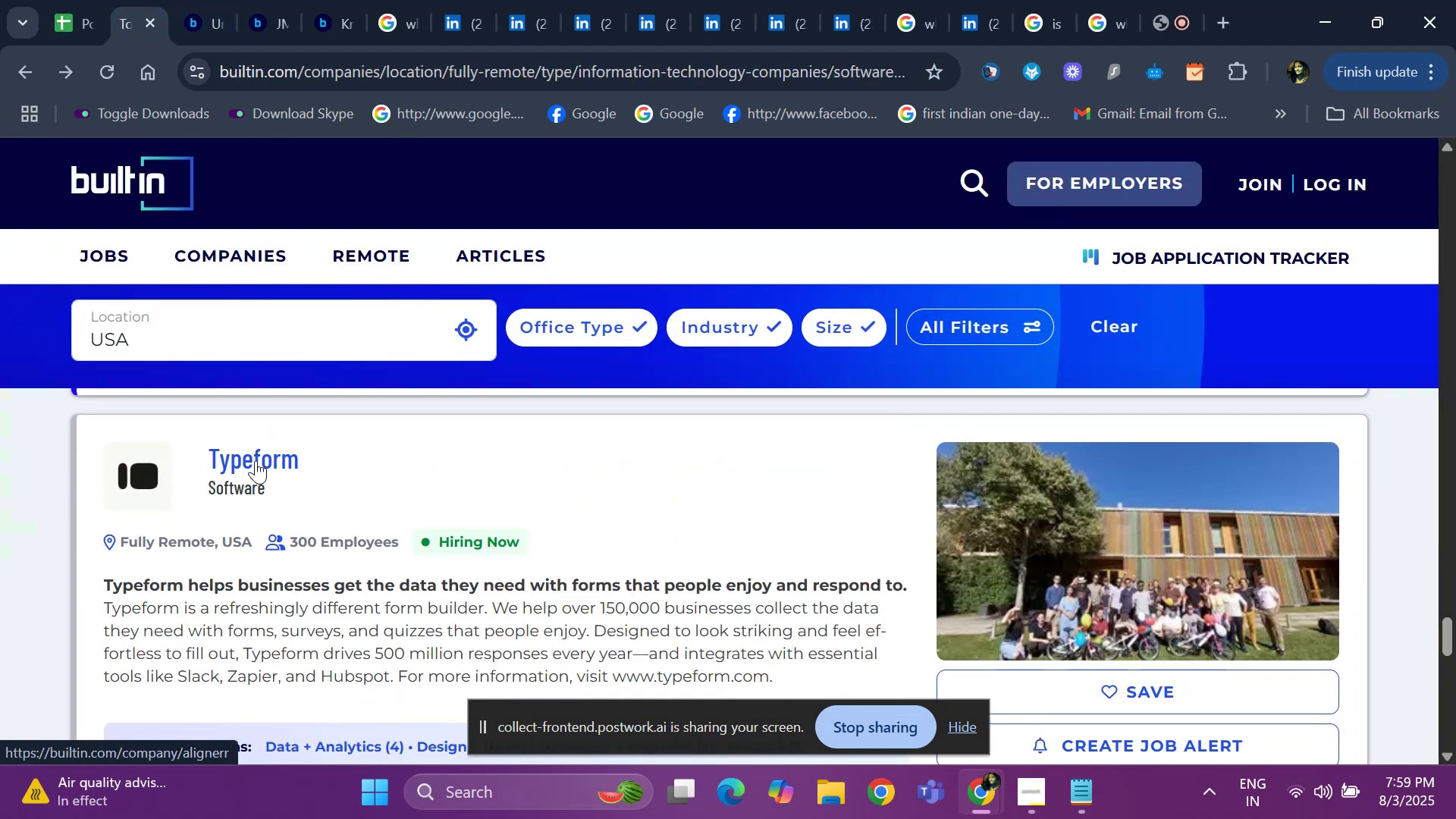 
scroll: coordinate [283, 343], scroll_direction: none, amount: 0.0
 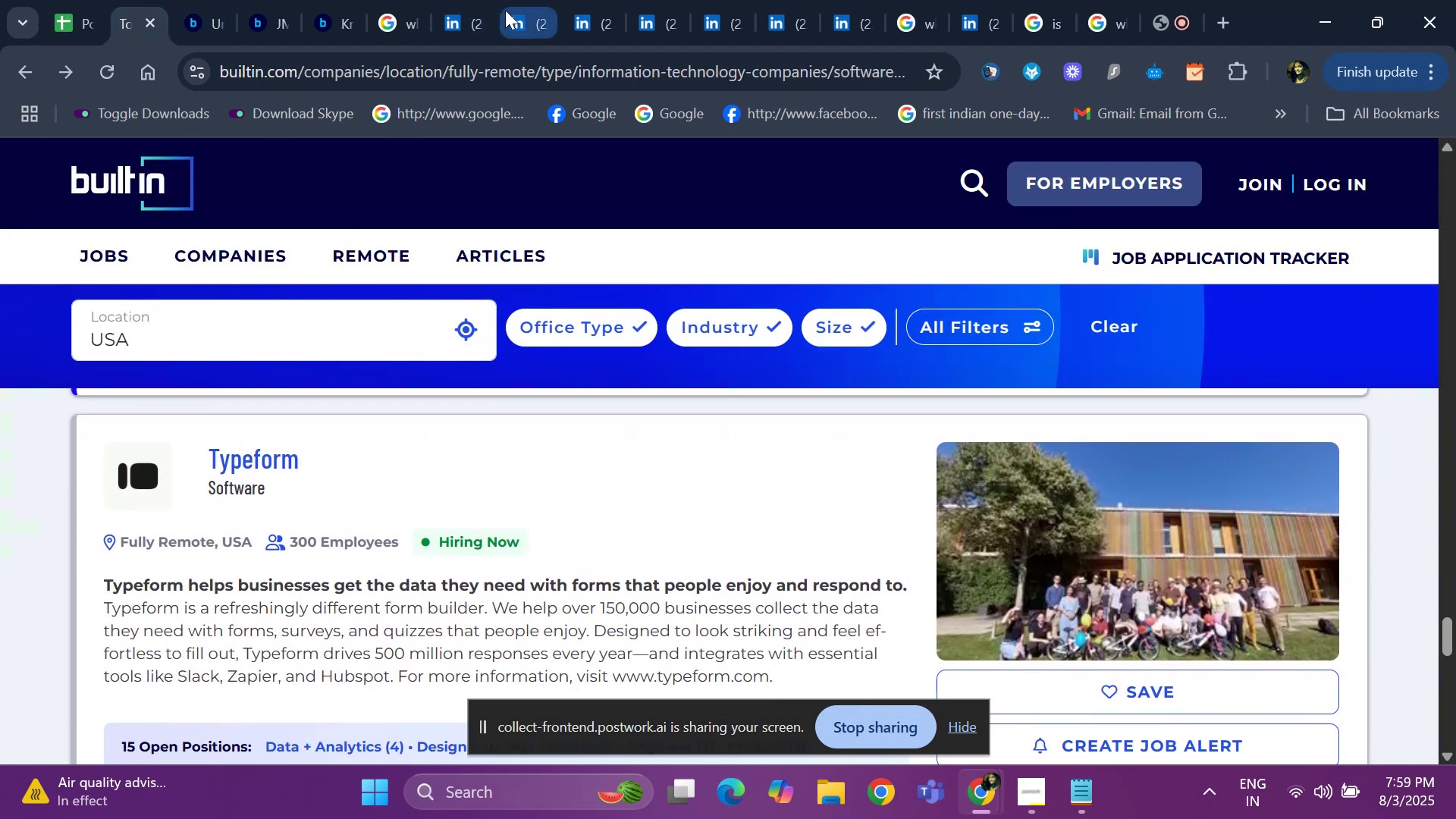 
left_click([510, 14])
 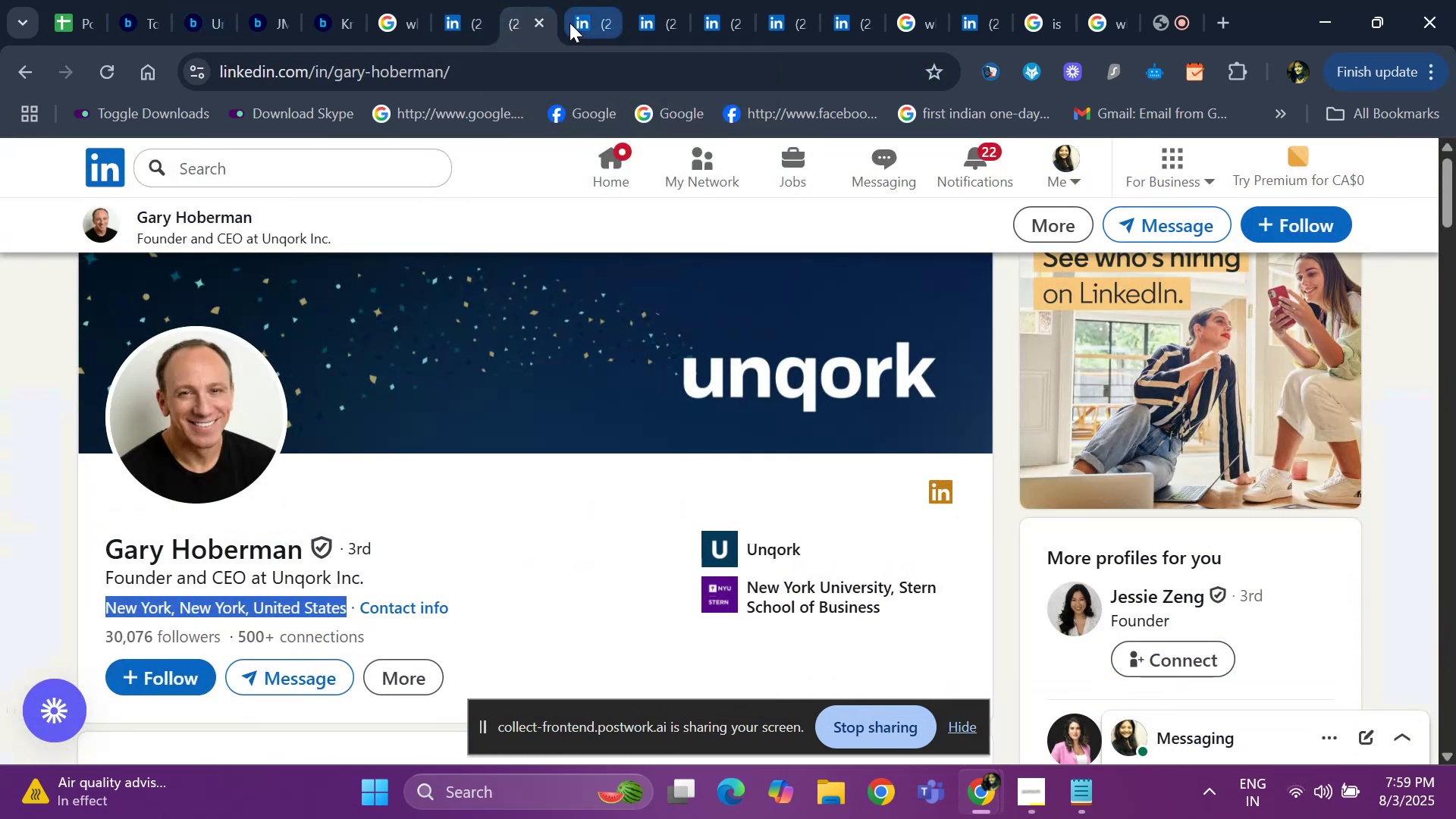 
left_click([570, 23])
 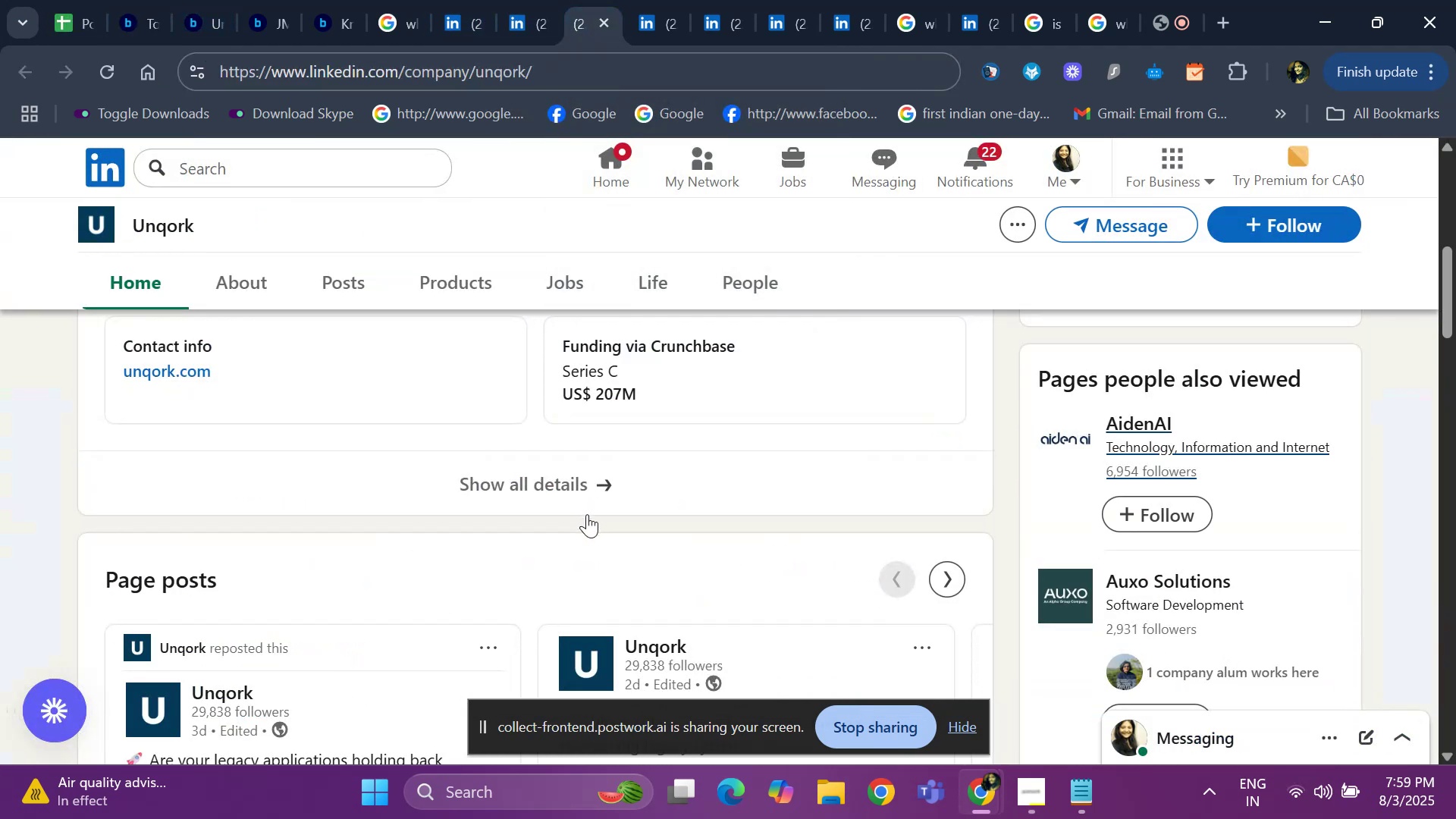 
scroll: coordinate [1123, 510], scroll_direction: down, amount: 4.0
 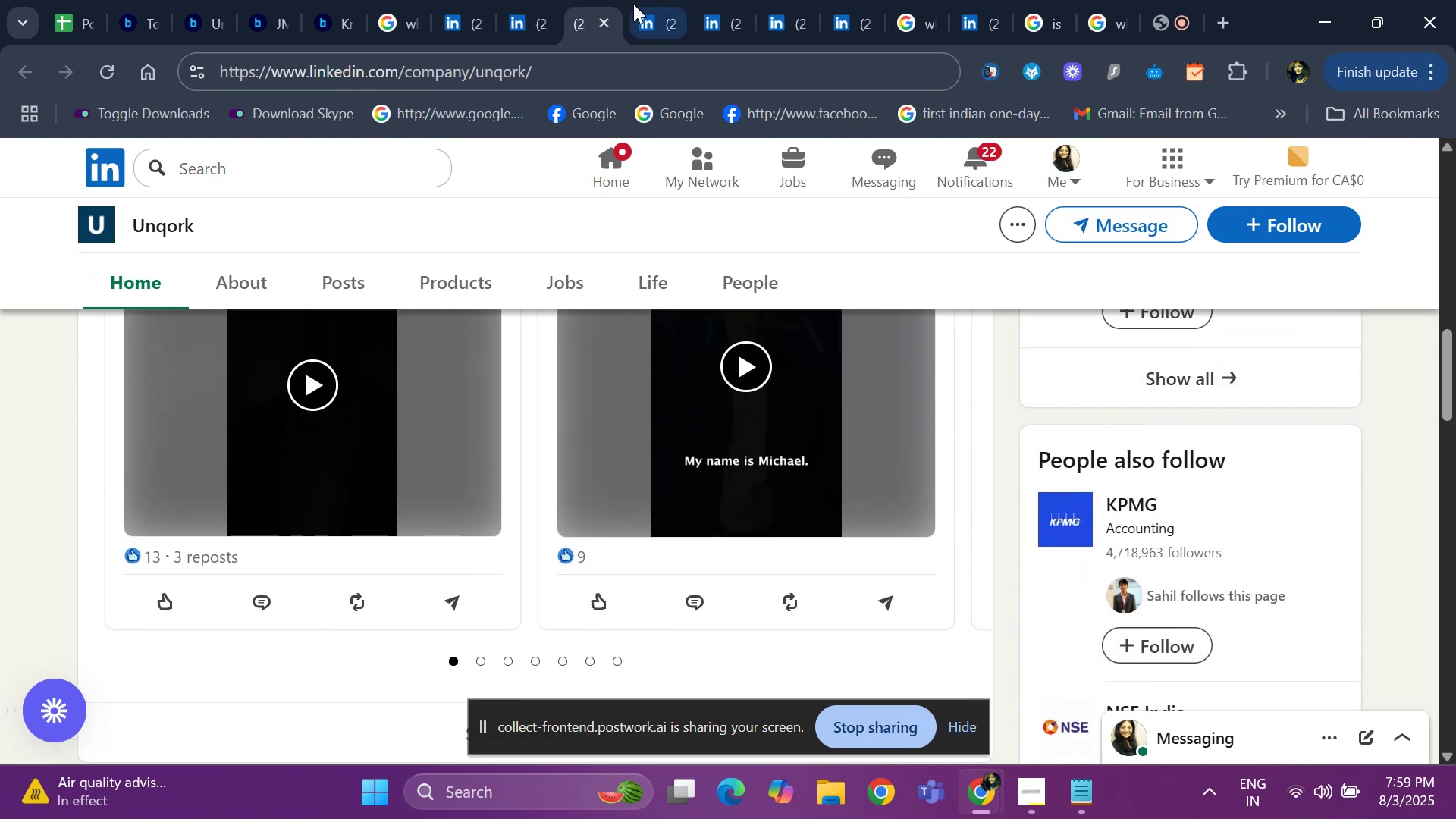 
left_click([634, 5])
 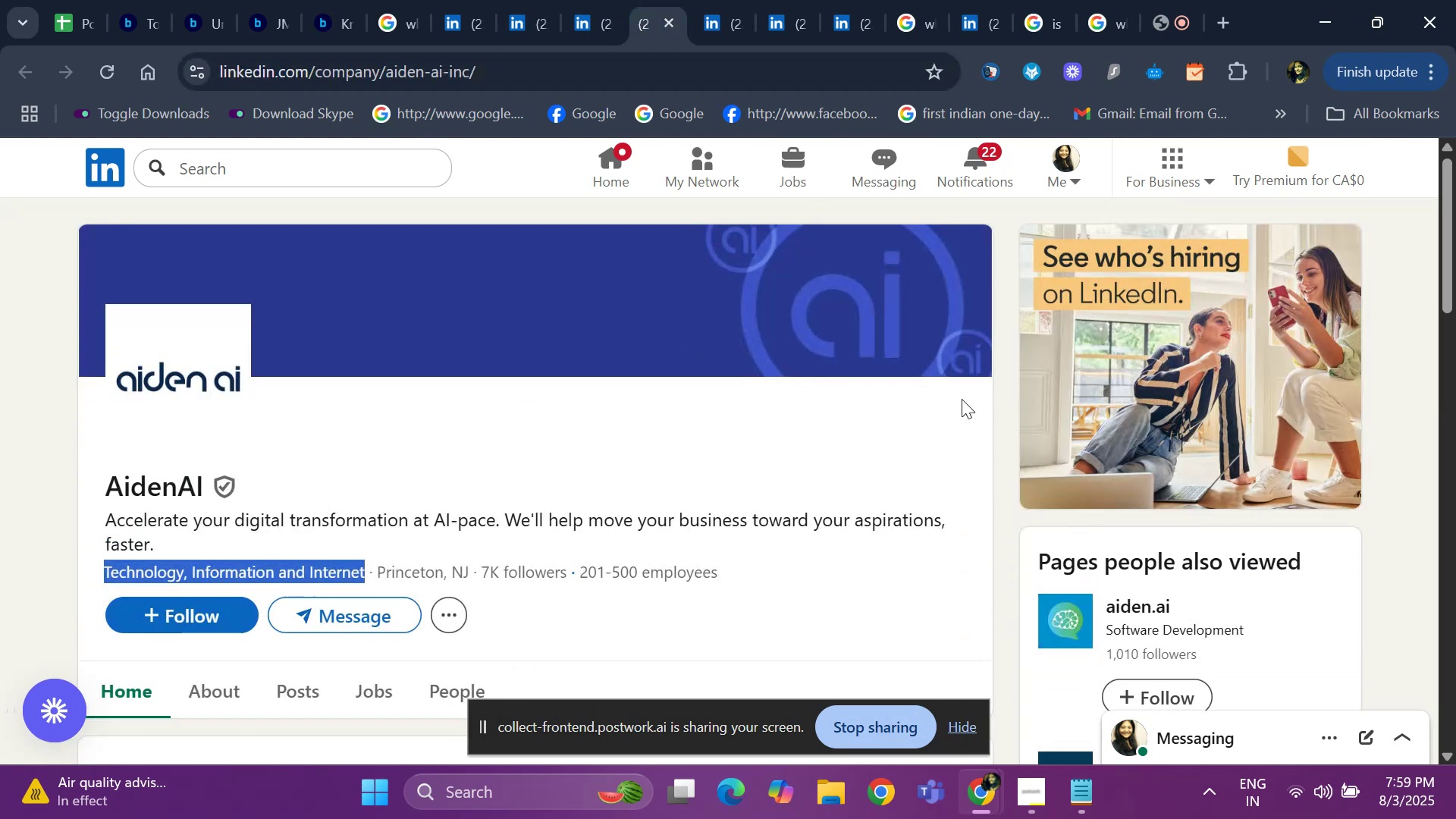 
scroll: coordinate [1058, 447], scroll_direction: down, amount: 11.0
 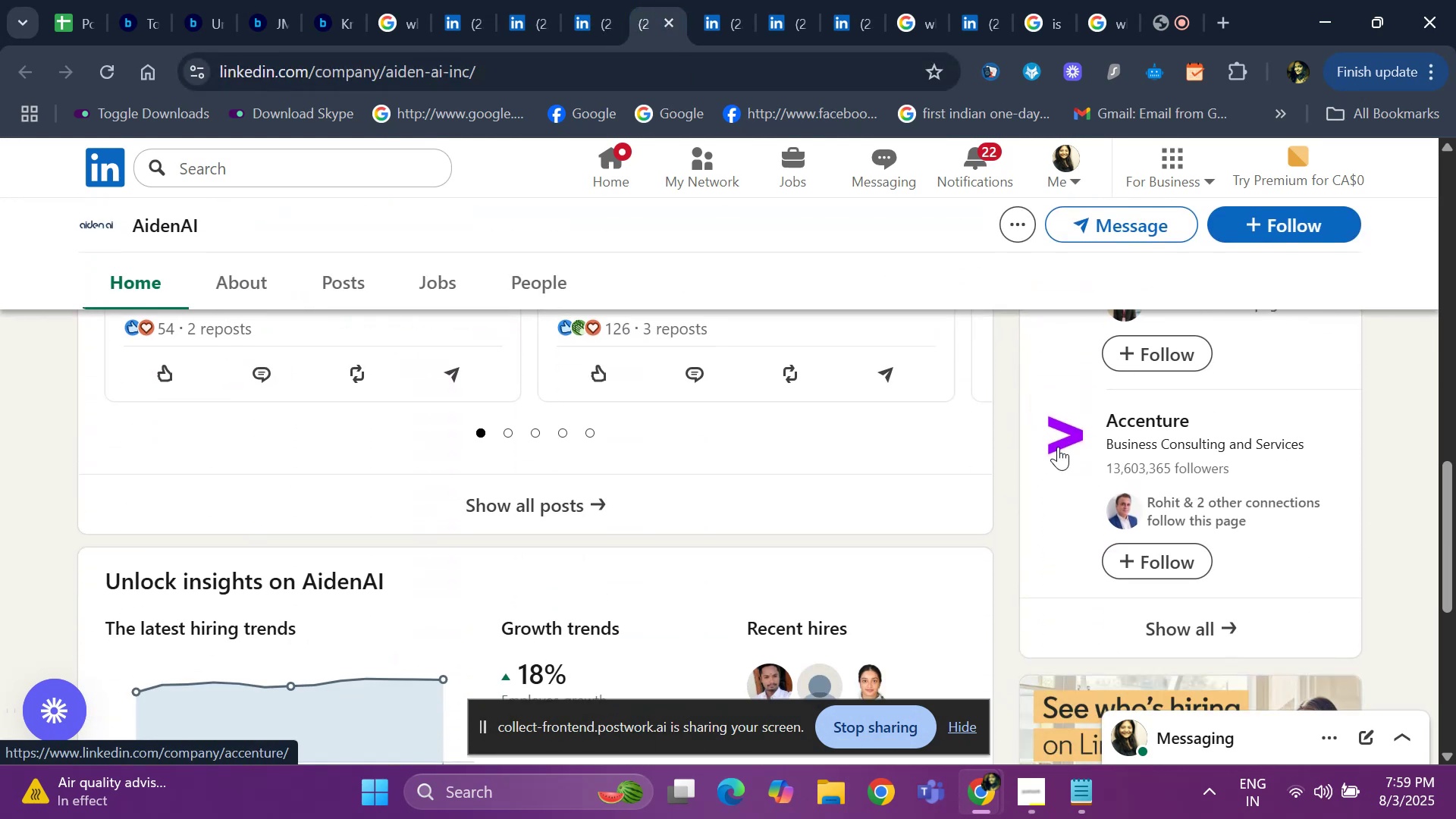 
scroll: coordinate [1058, 447], scroll_direction: up, amount: 7.0
 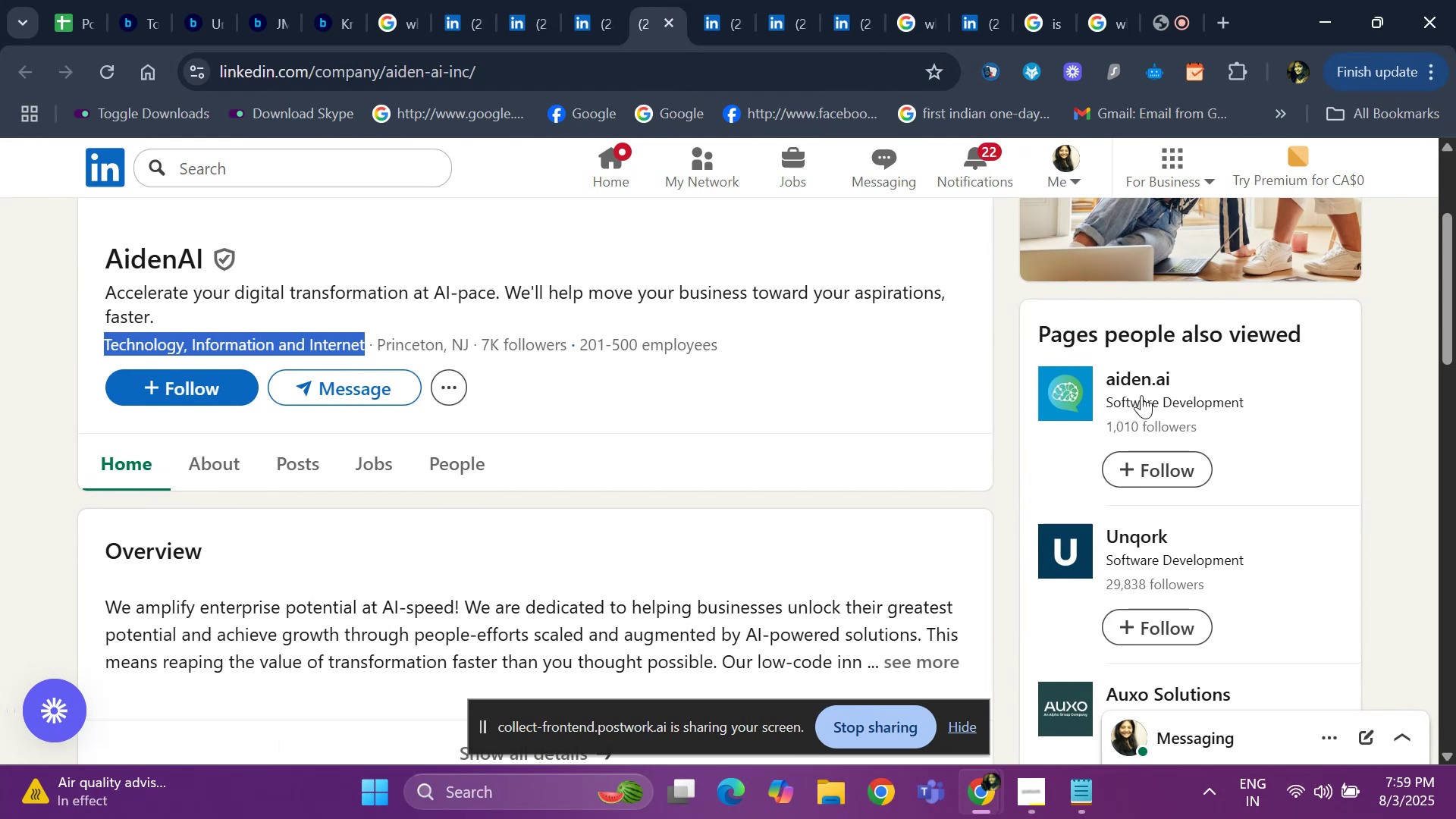 
right_click([1142, 382])
 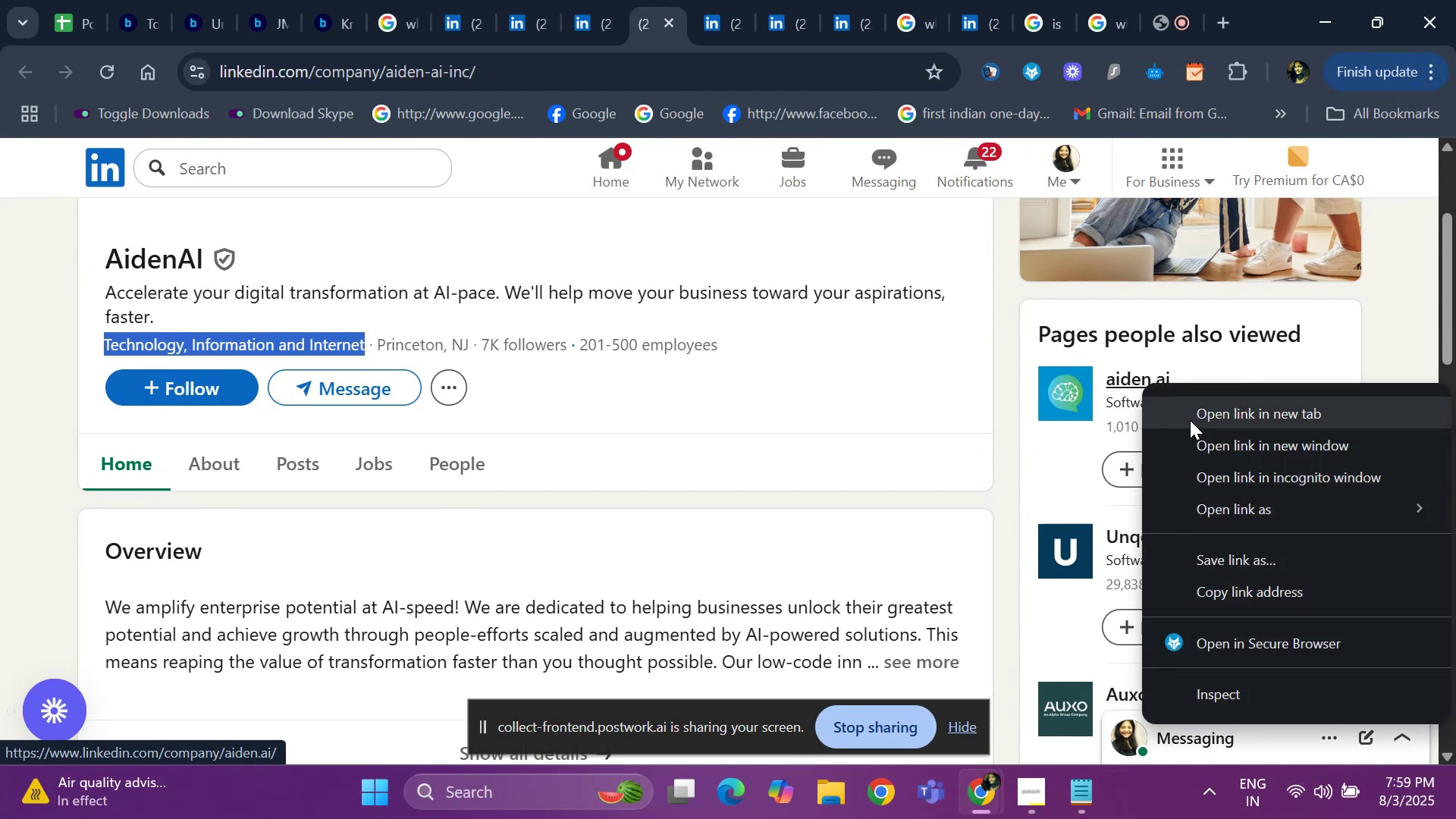 
left_click([1193, 419])
 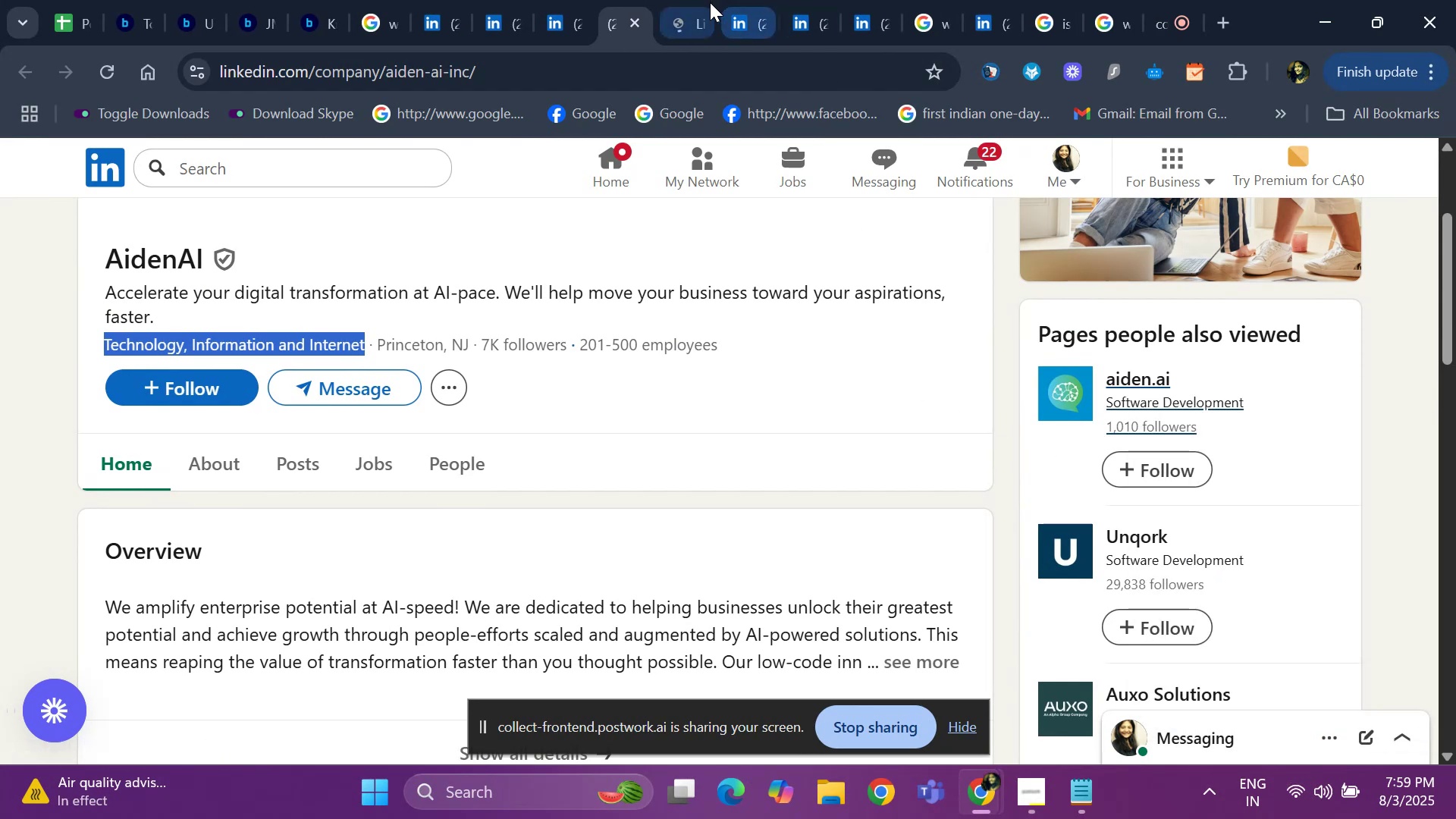 
left_click([681, 14])
 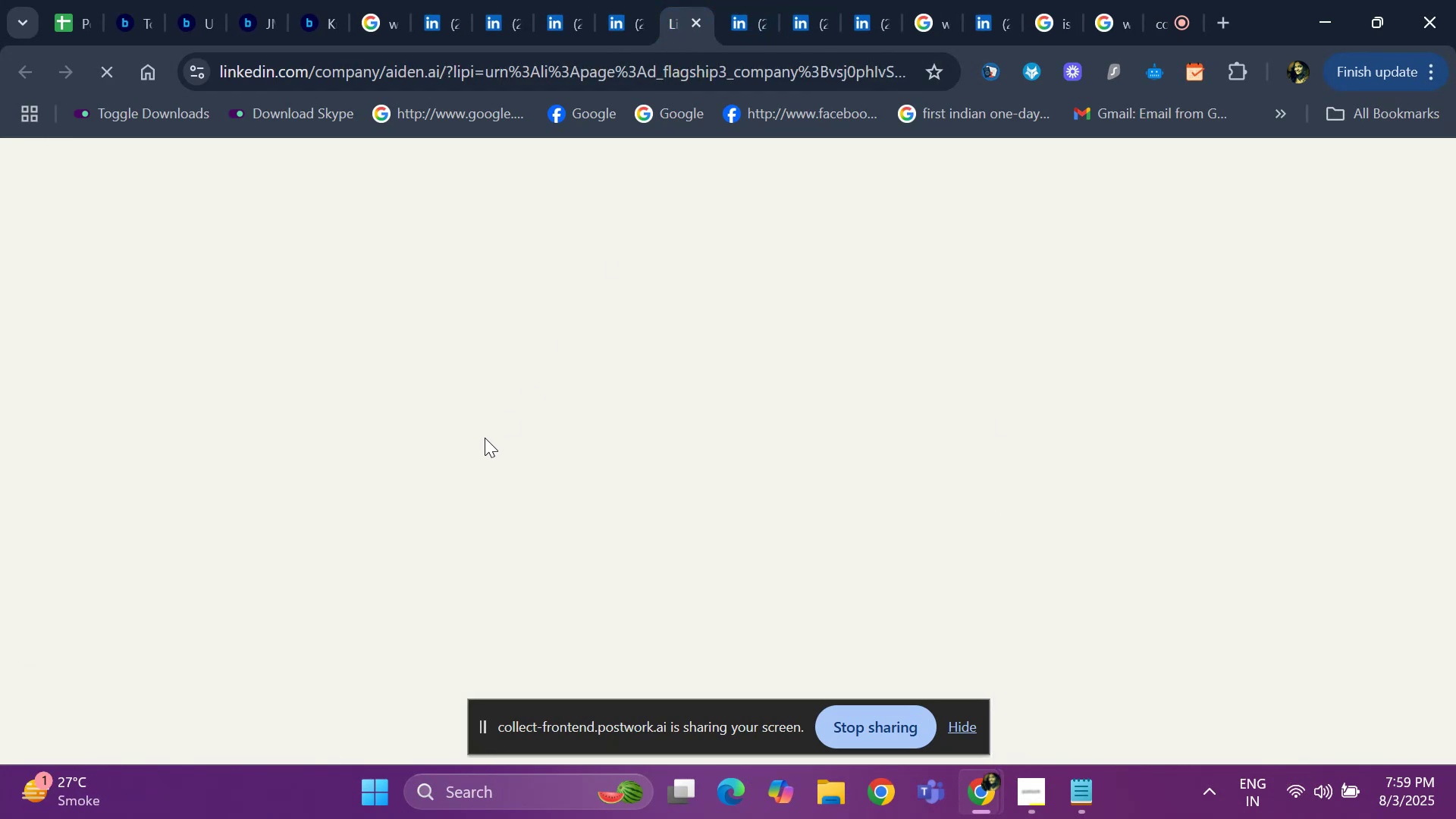 
mouse_move([322, 397])
 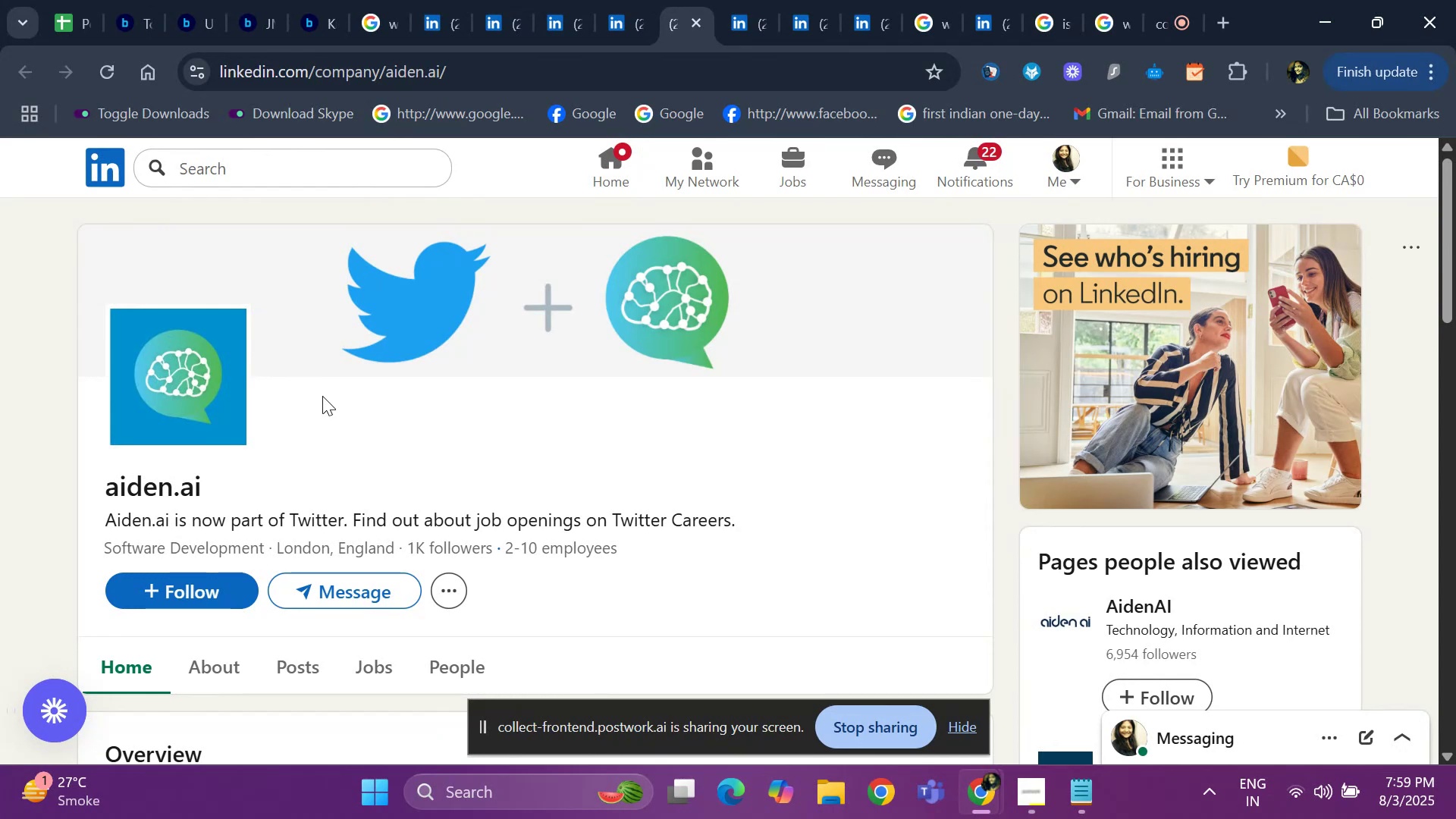 
wait(5.33)
 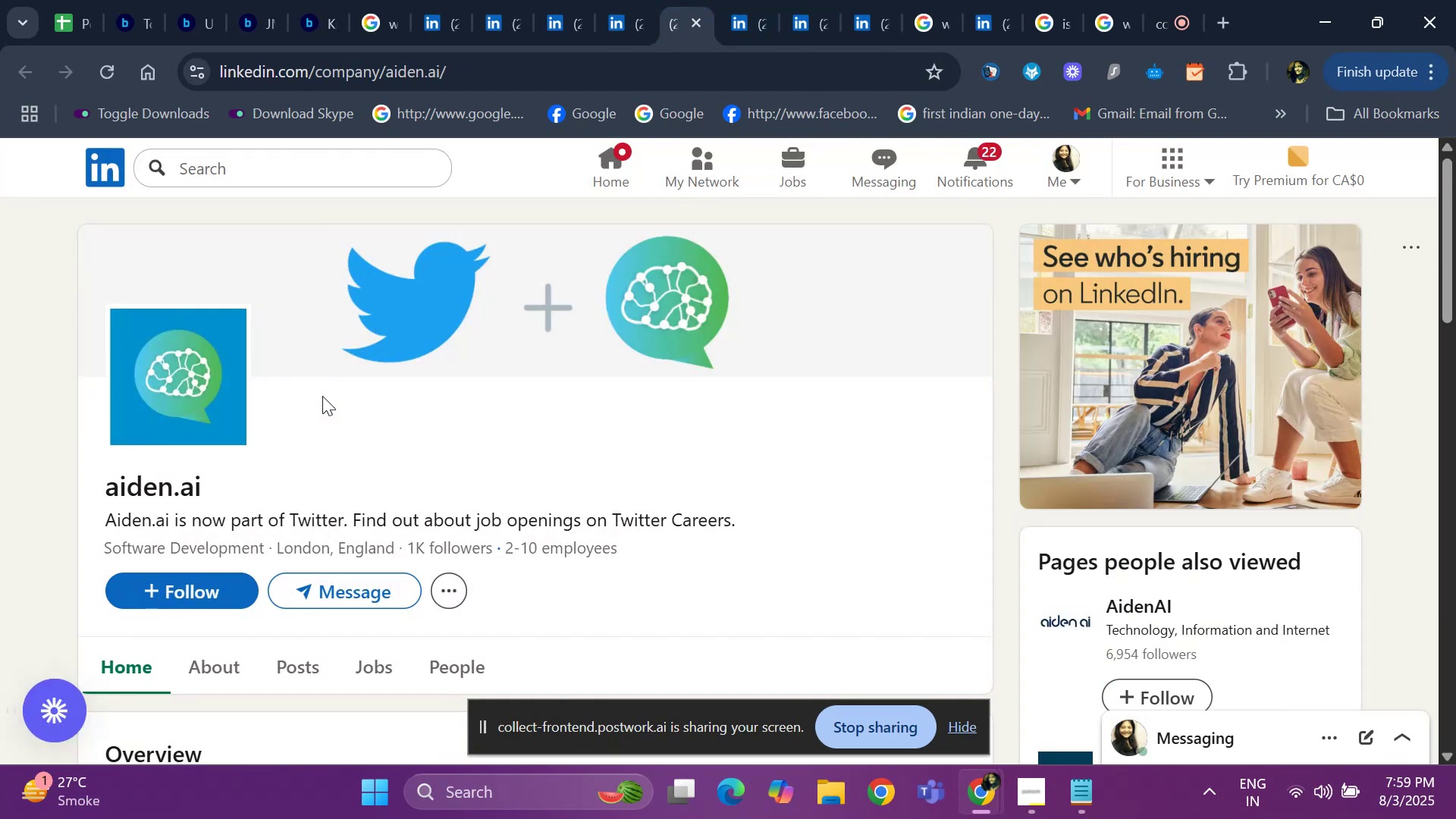 
left_click([695, 20])
 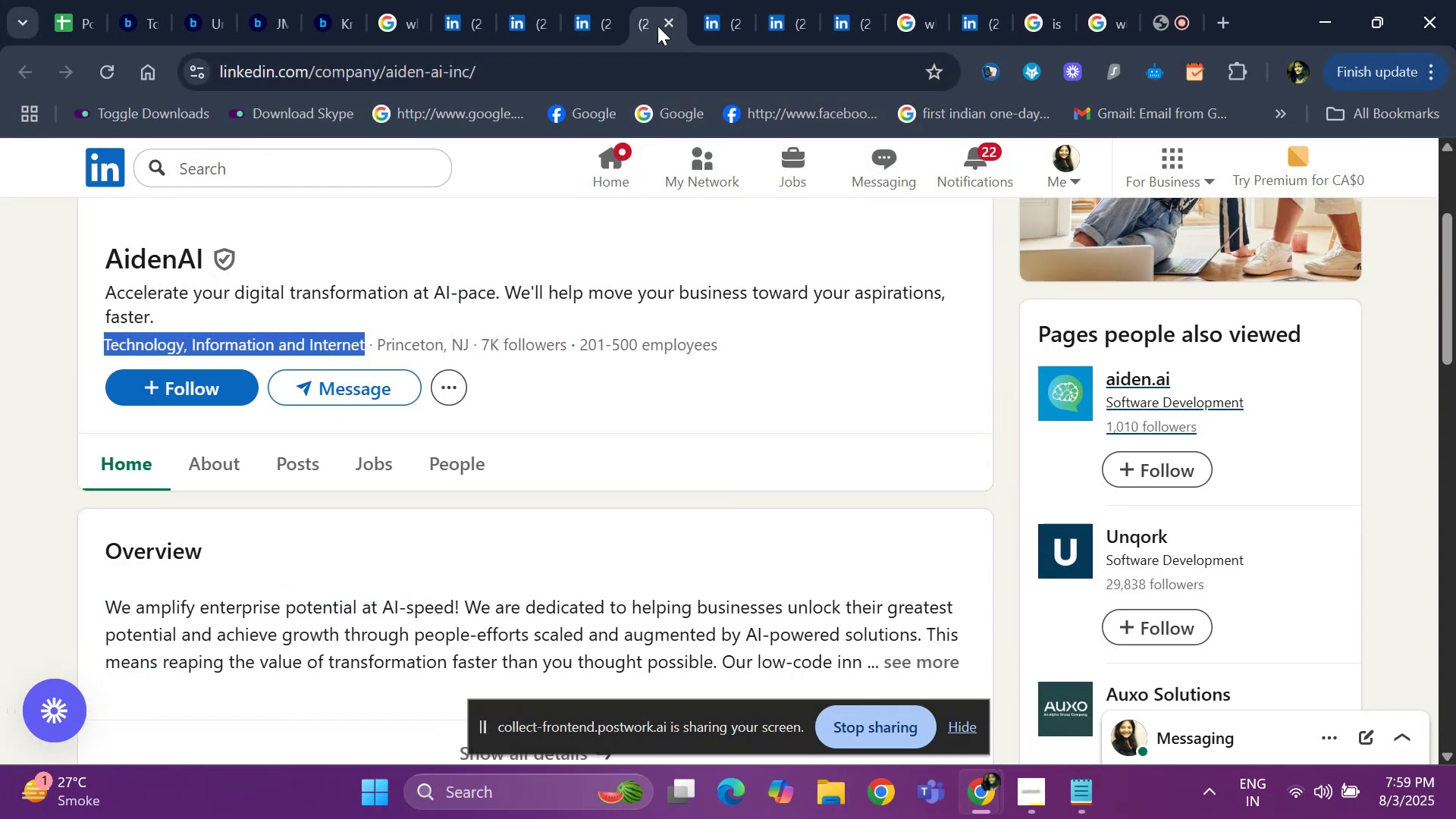 
left_click([661, 24])
 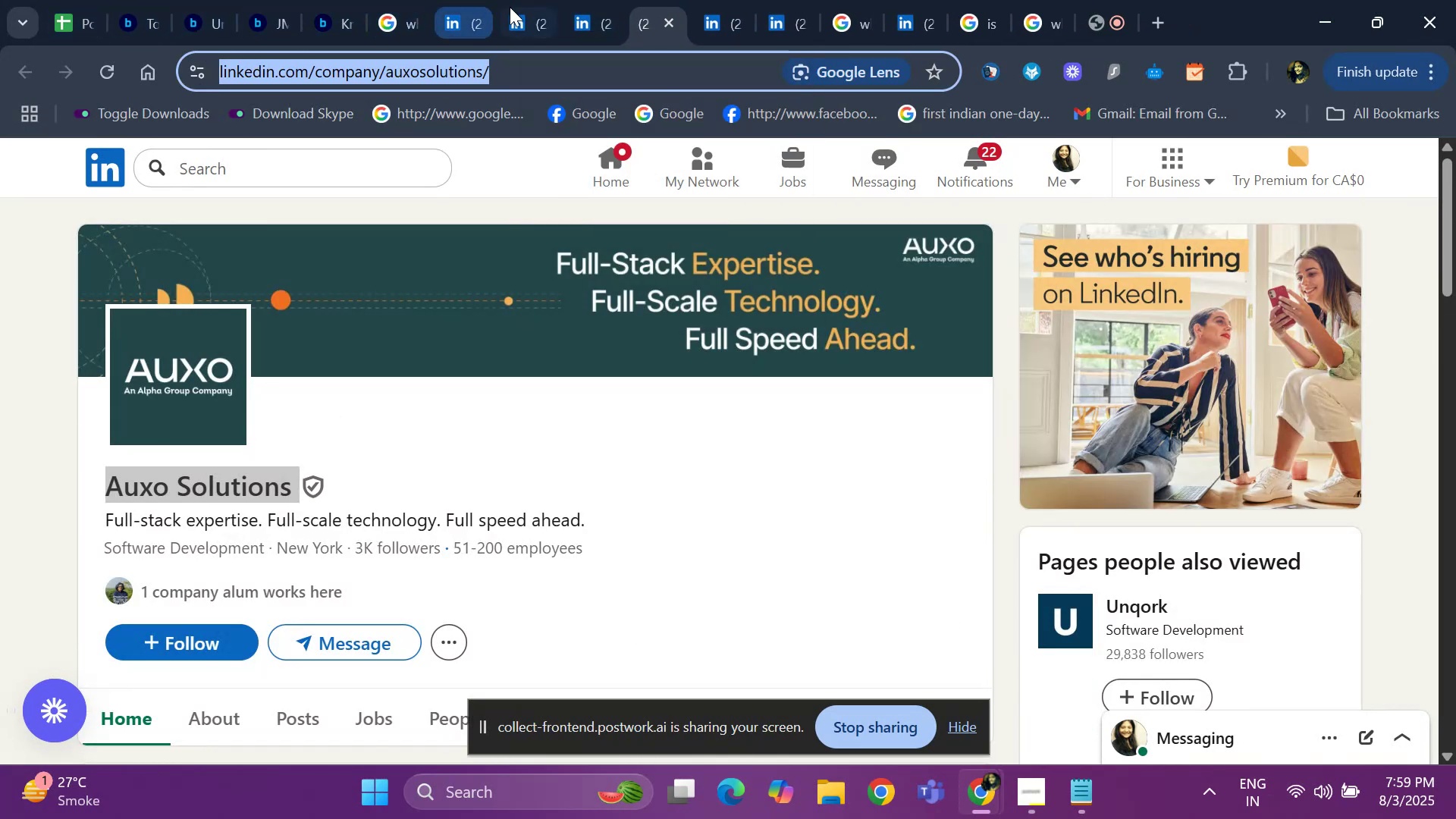 
scroll: coordinate [709, 372], scroll_direction: down, amount: 3.0
 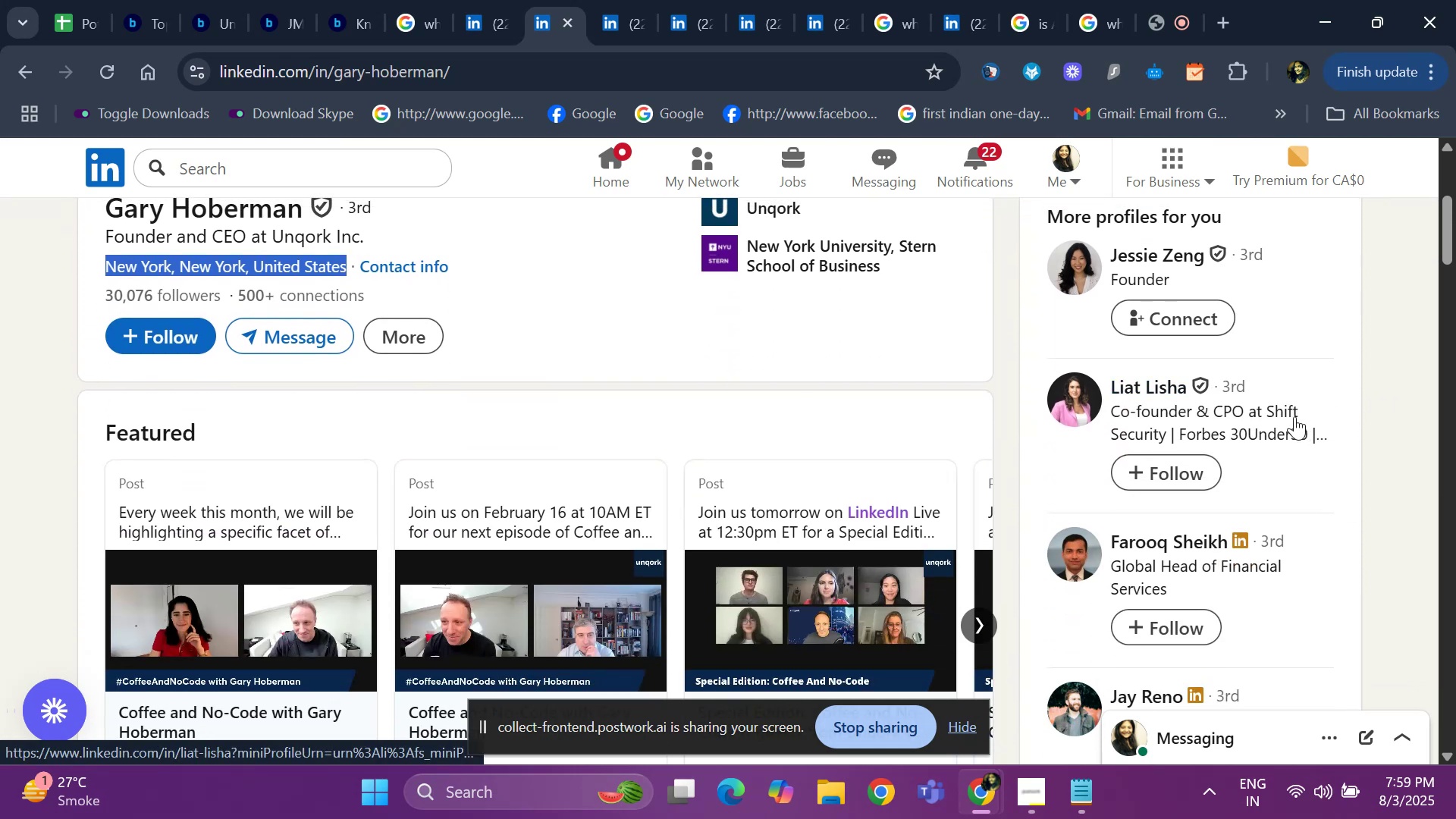 
scroll: coordinate [1189, 378], scroll_direction: up, amount: 1.0
 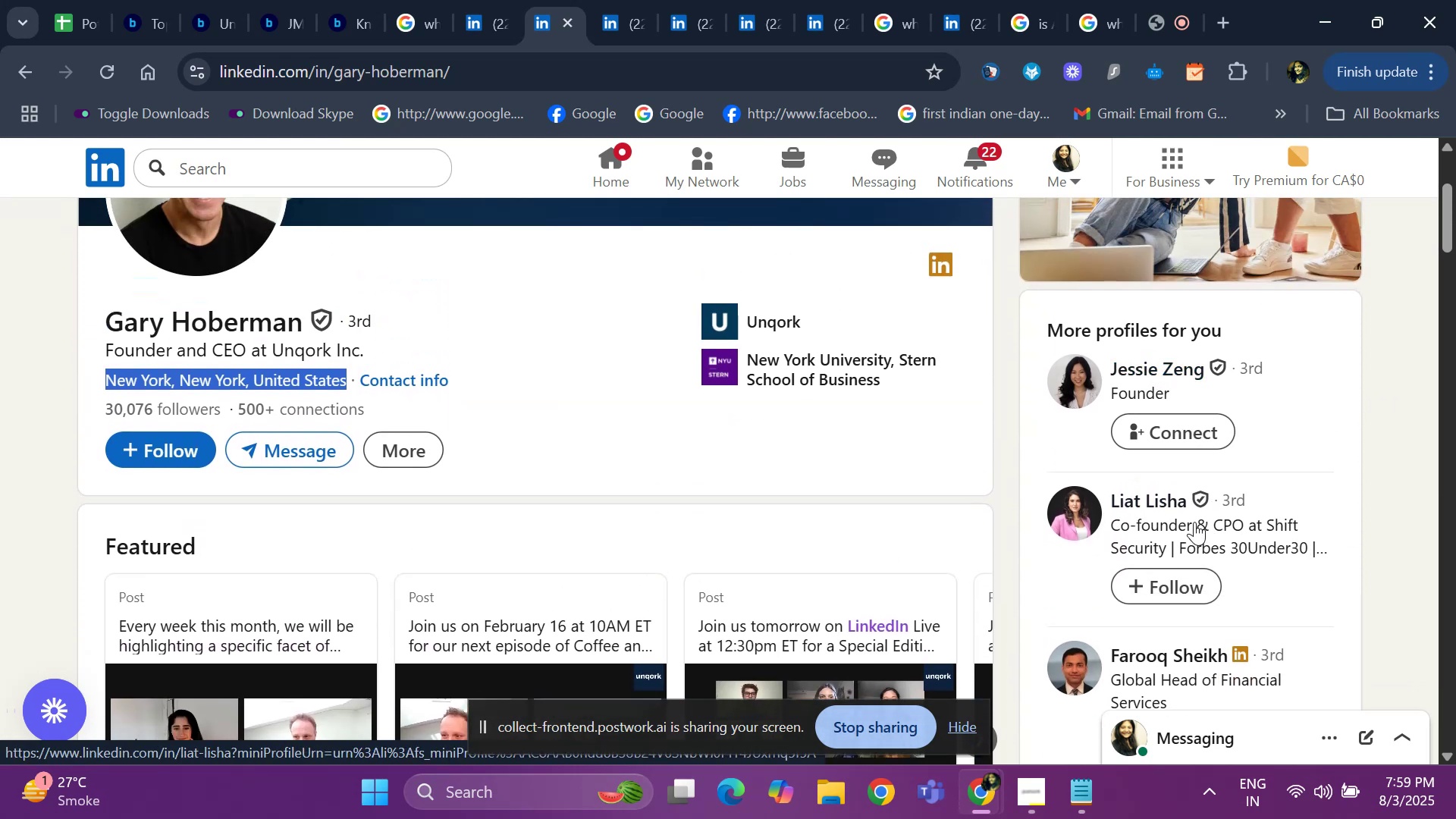 
right_click([1155, 496])
 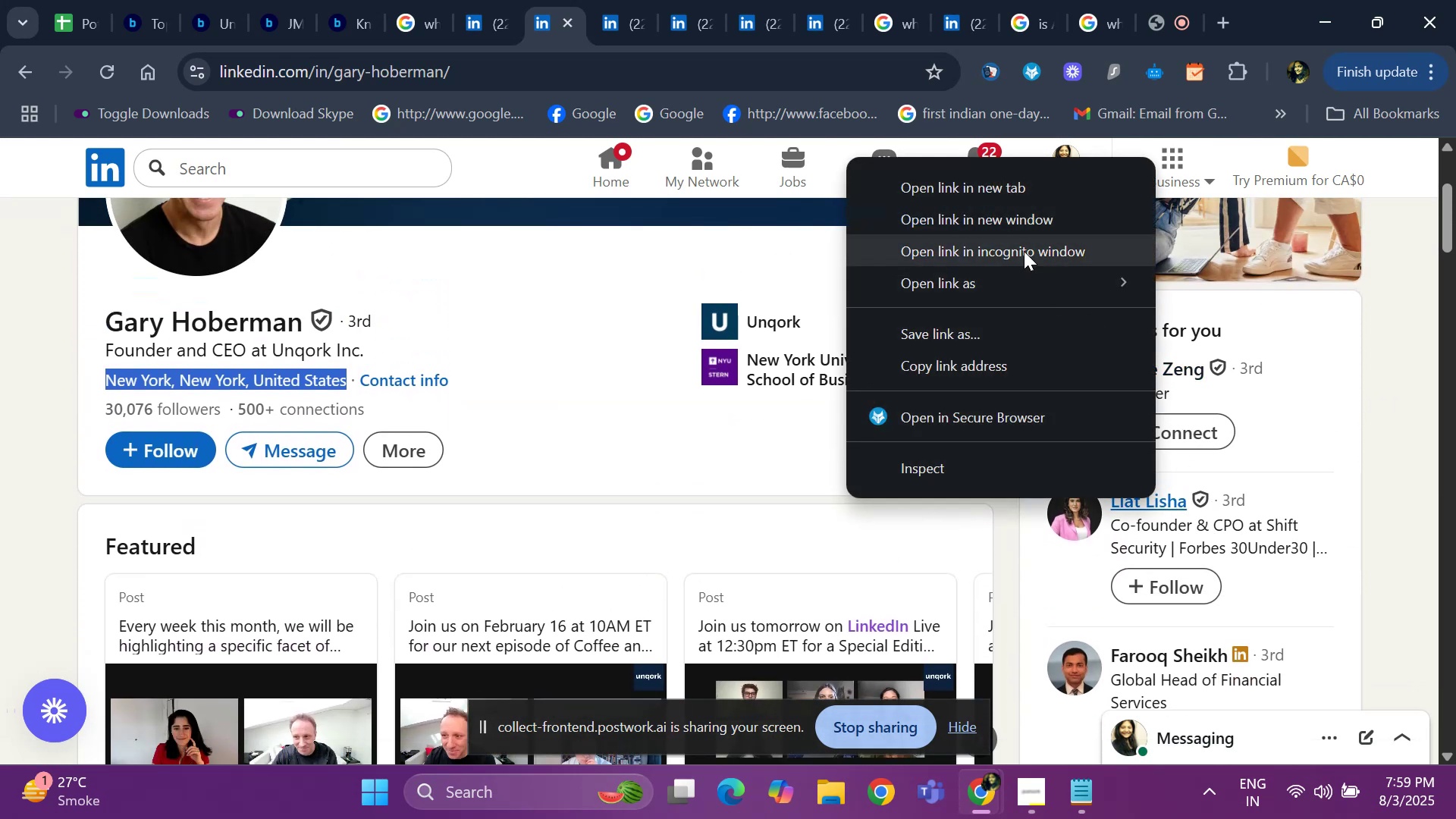 
left_click([998, 195])
 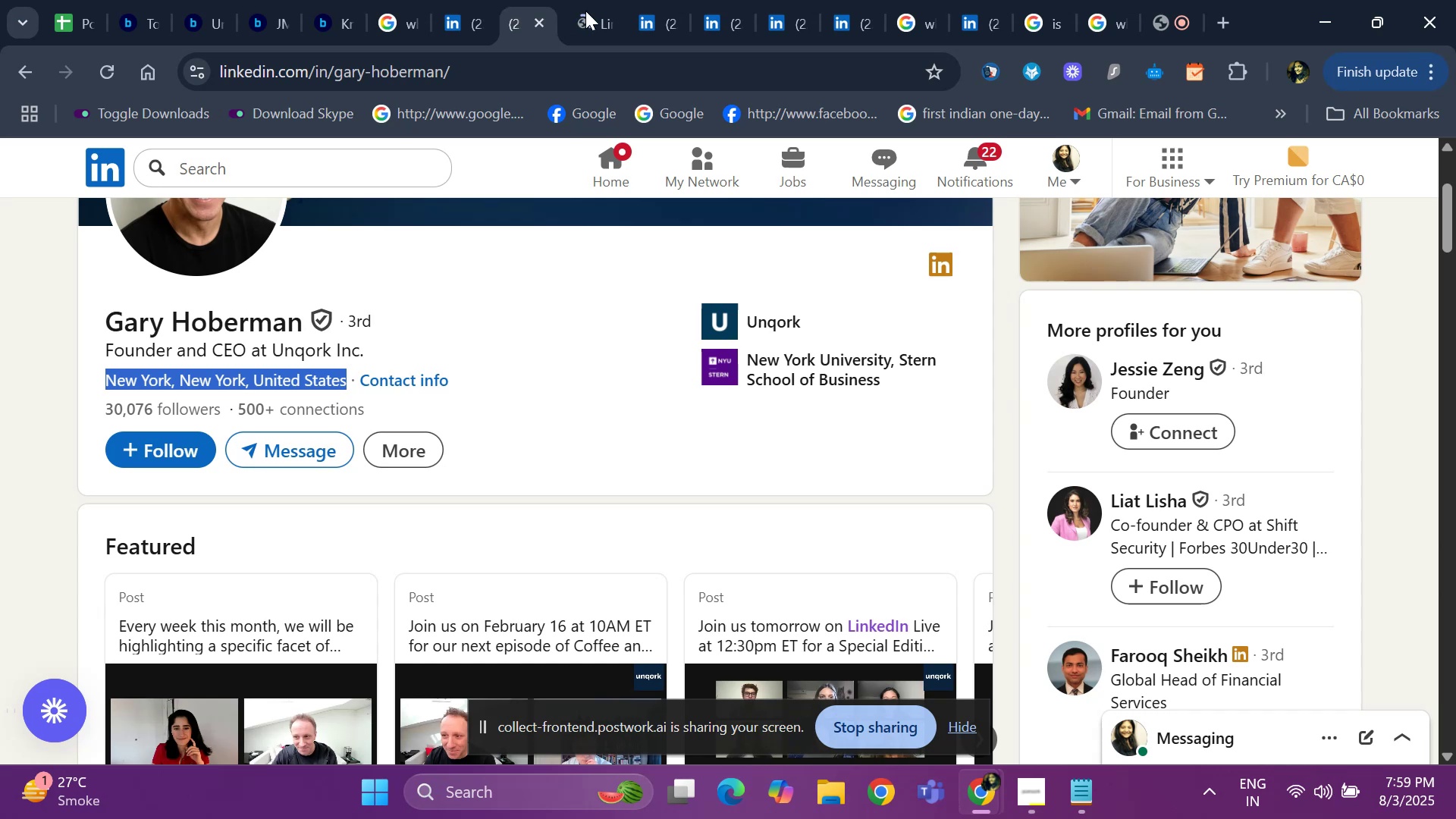 
left_click([592, 13])
 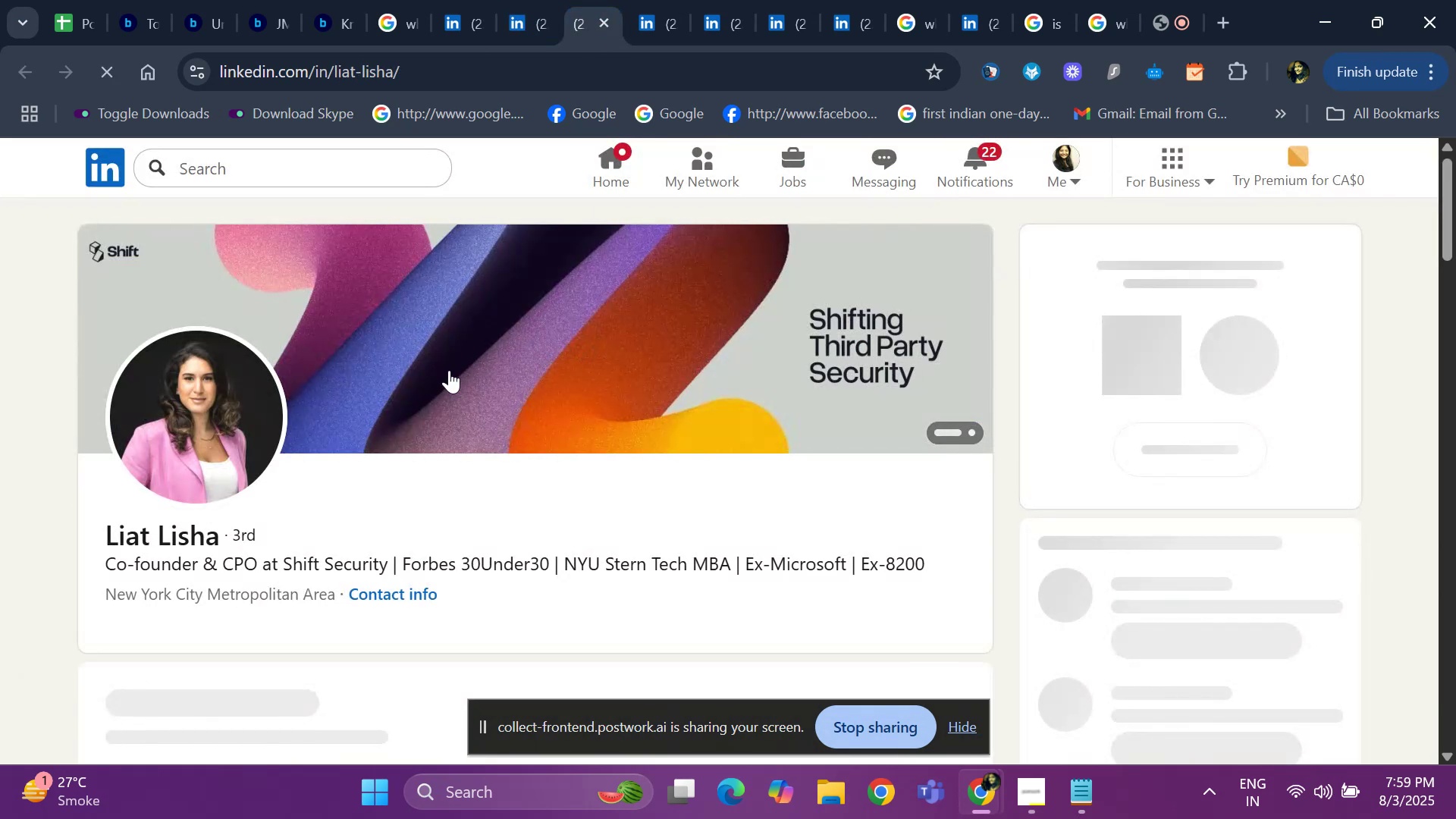 
scroll: coordinate [452, 367], scroll_direction: down, amount: 16.0
 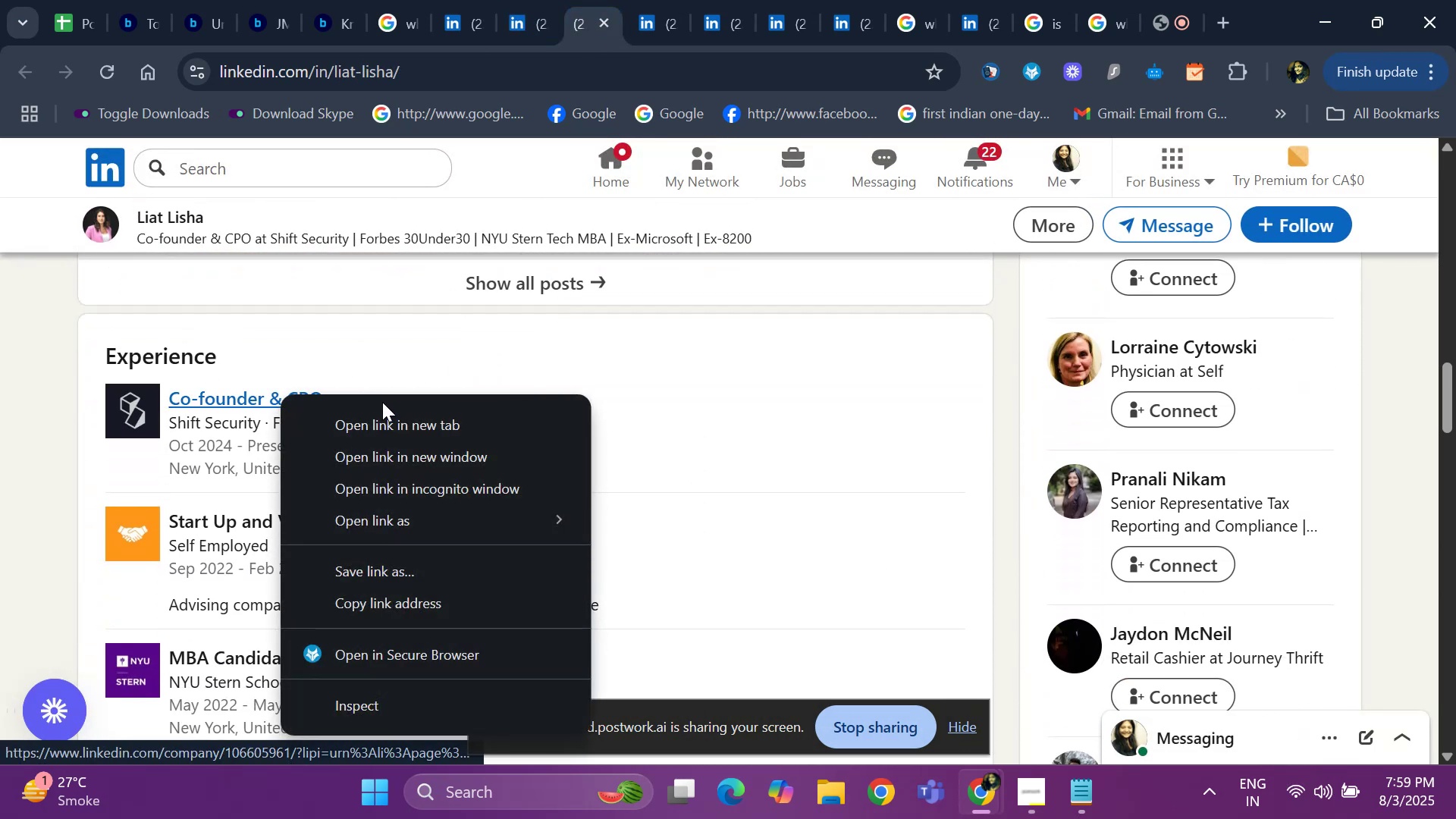 
left_click([385, 415])
 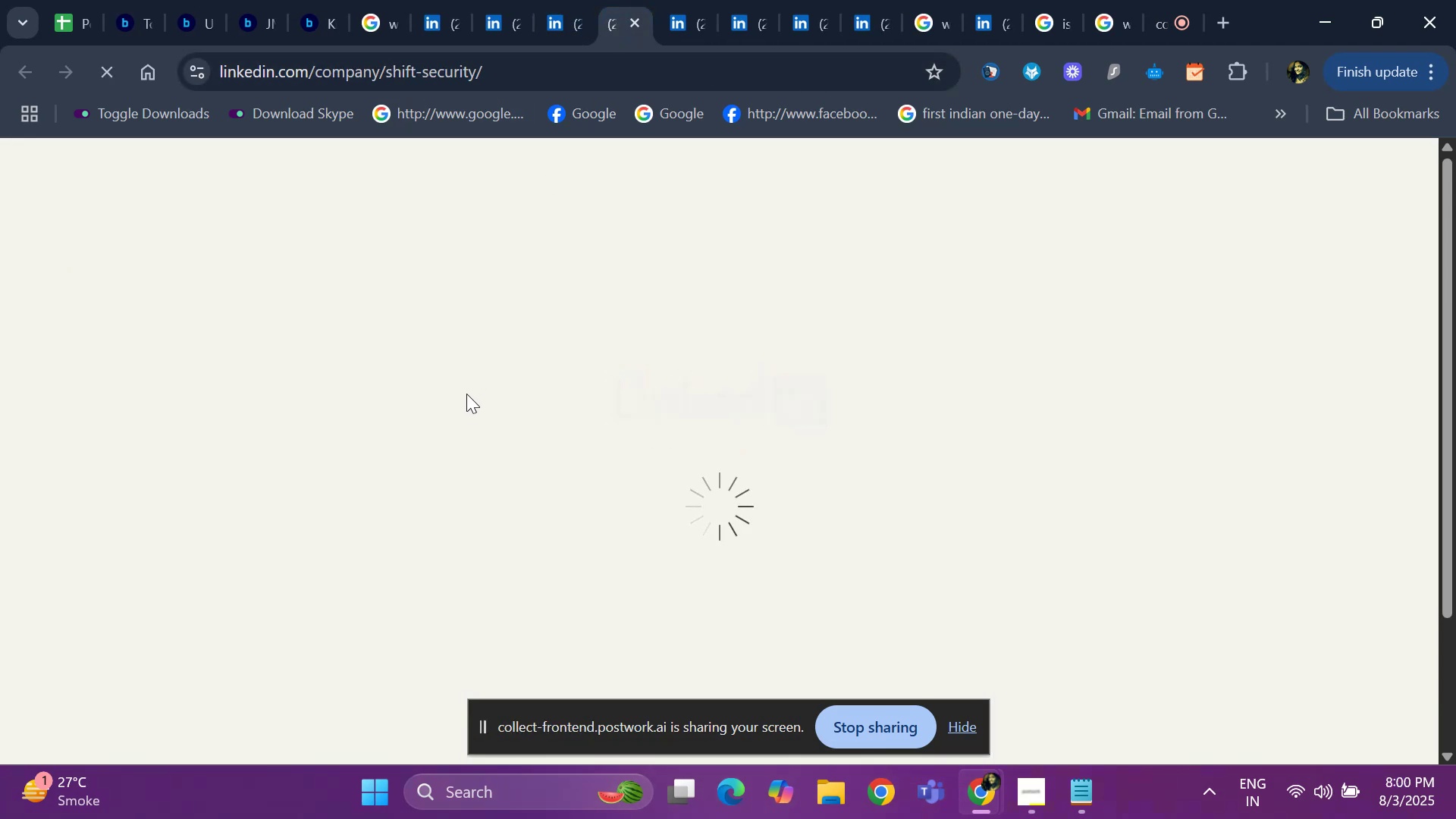 
wait(8.3)
 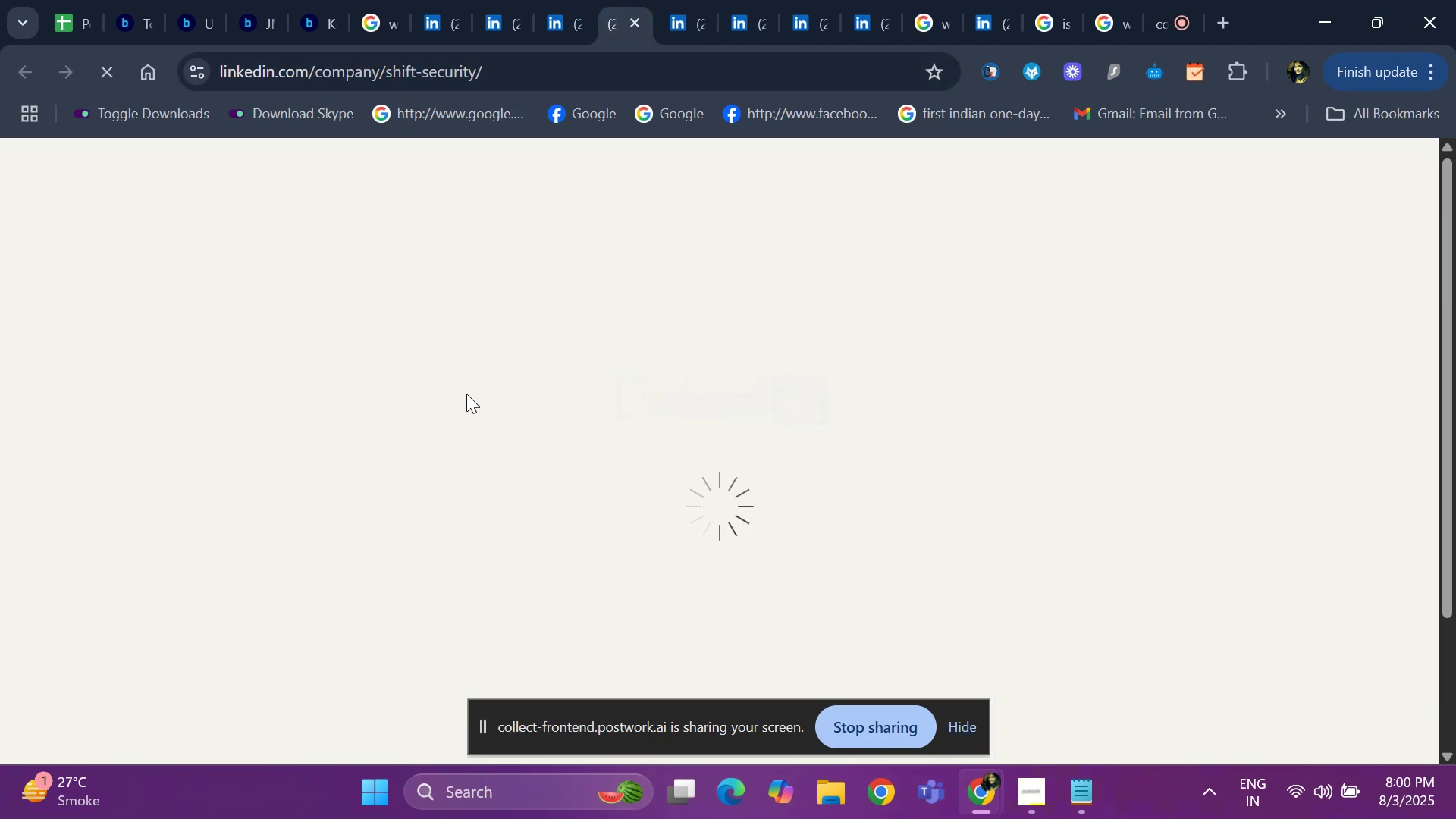 
scroll: coordinate [410, 362], scroll_direction: down, amount: 3.0
 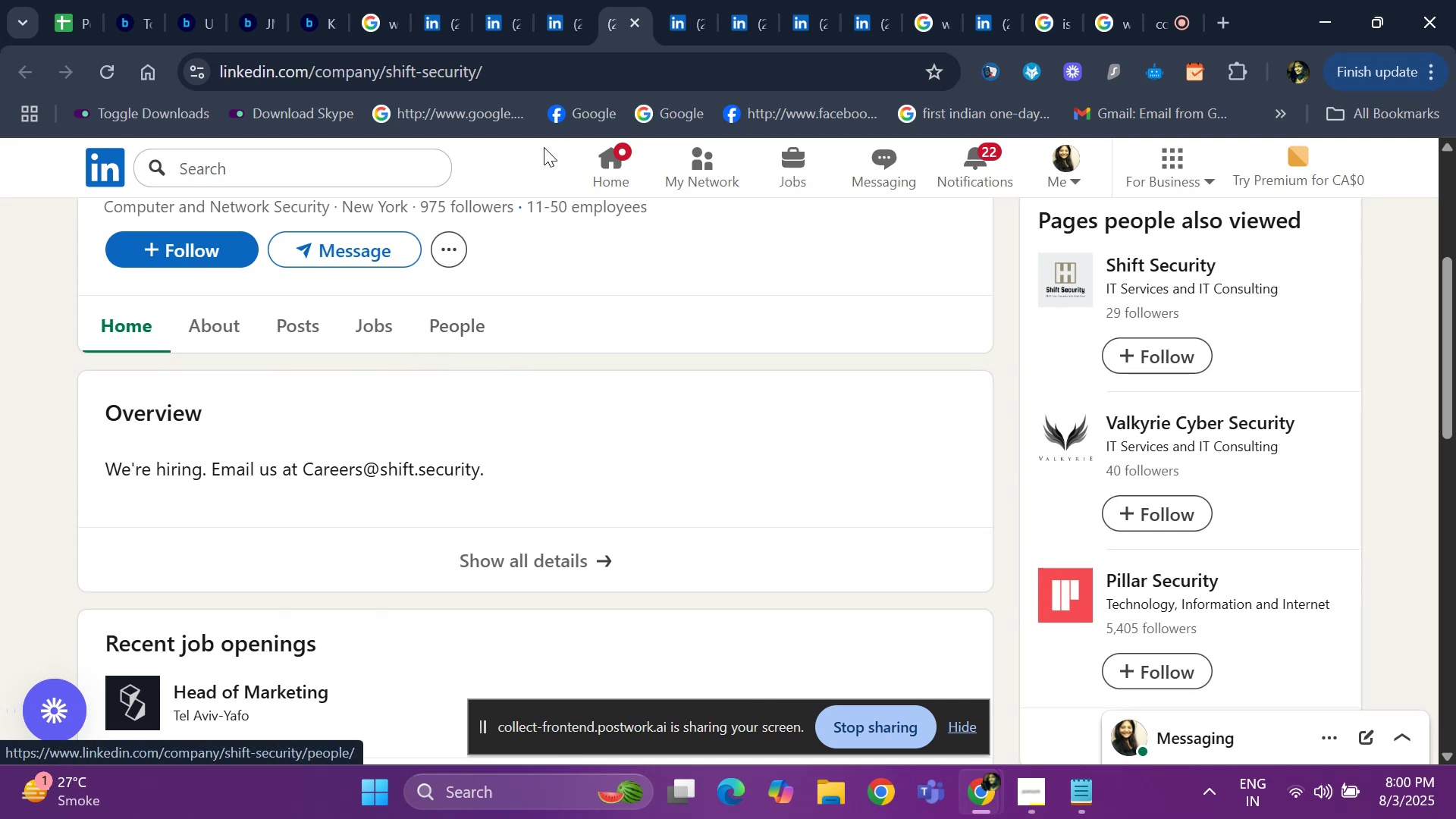 
left_click([569, 19])
 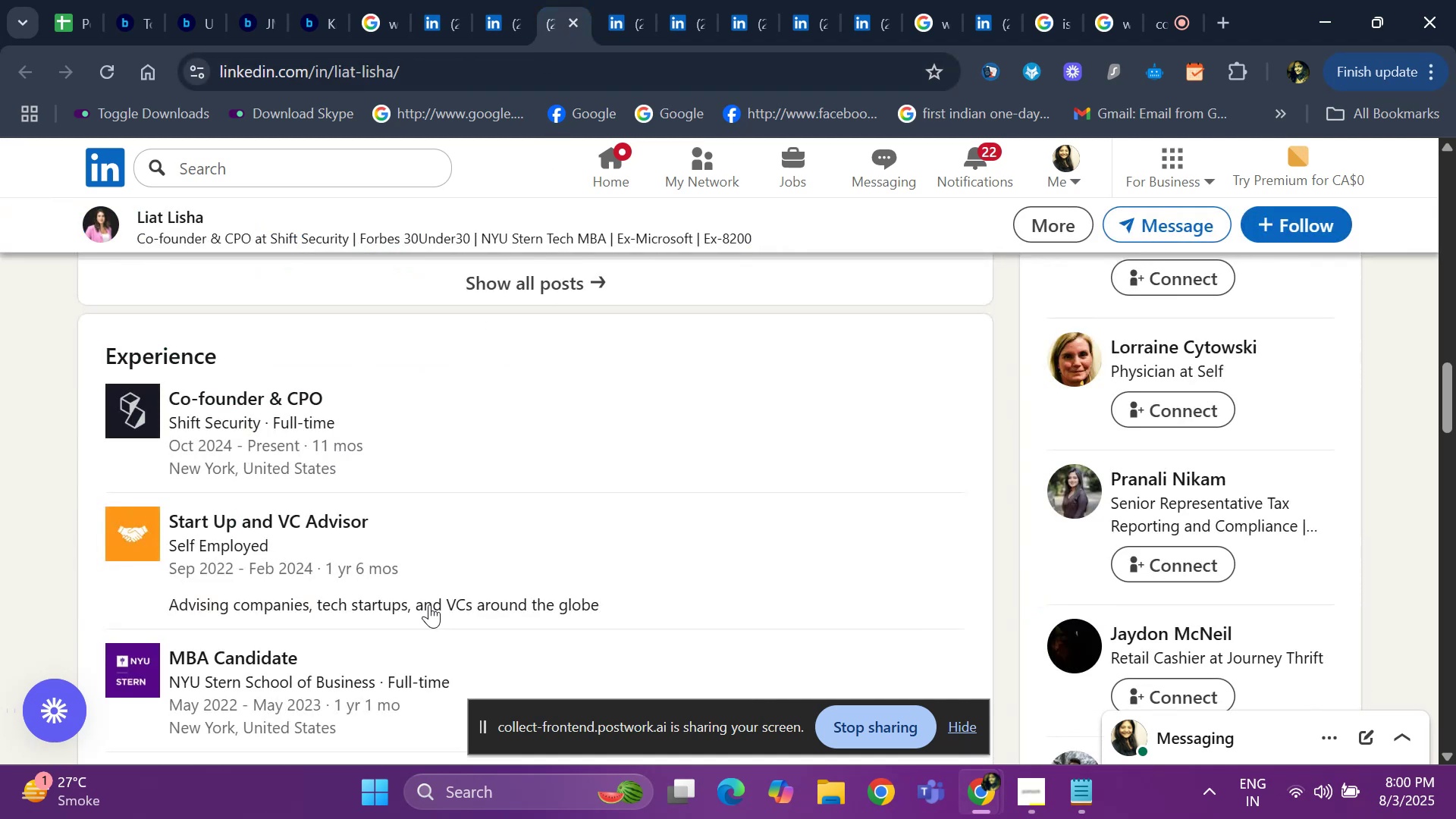 
scroll: coordinate [328, 572], scroll_direction: up, amount: 18.0
 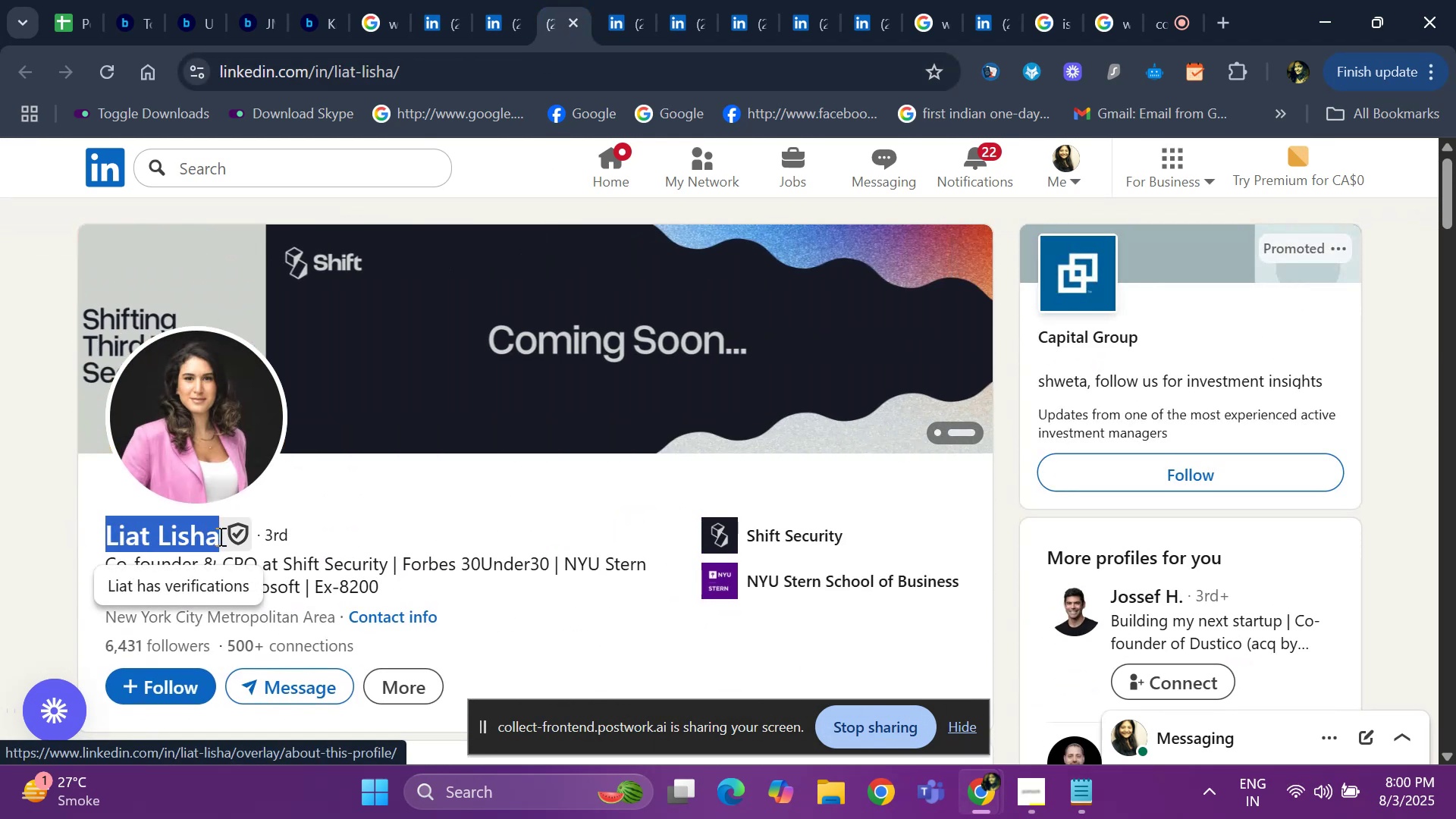 
key(Control+ControlLeft)
 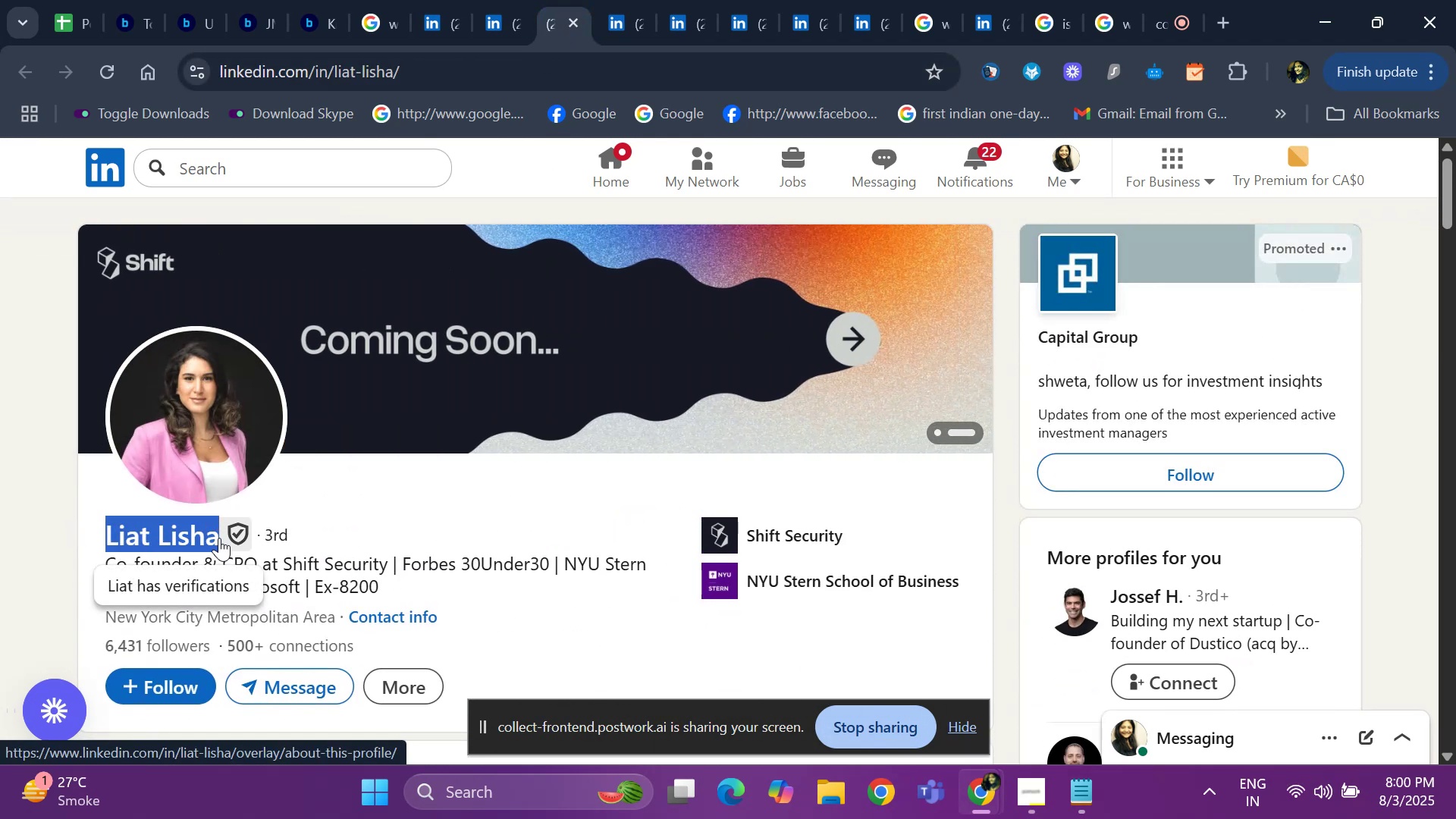 
key(Control+C)
 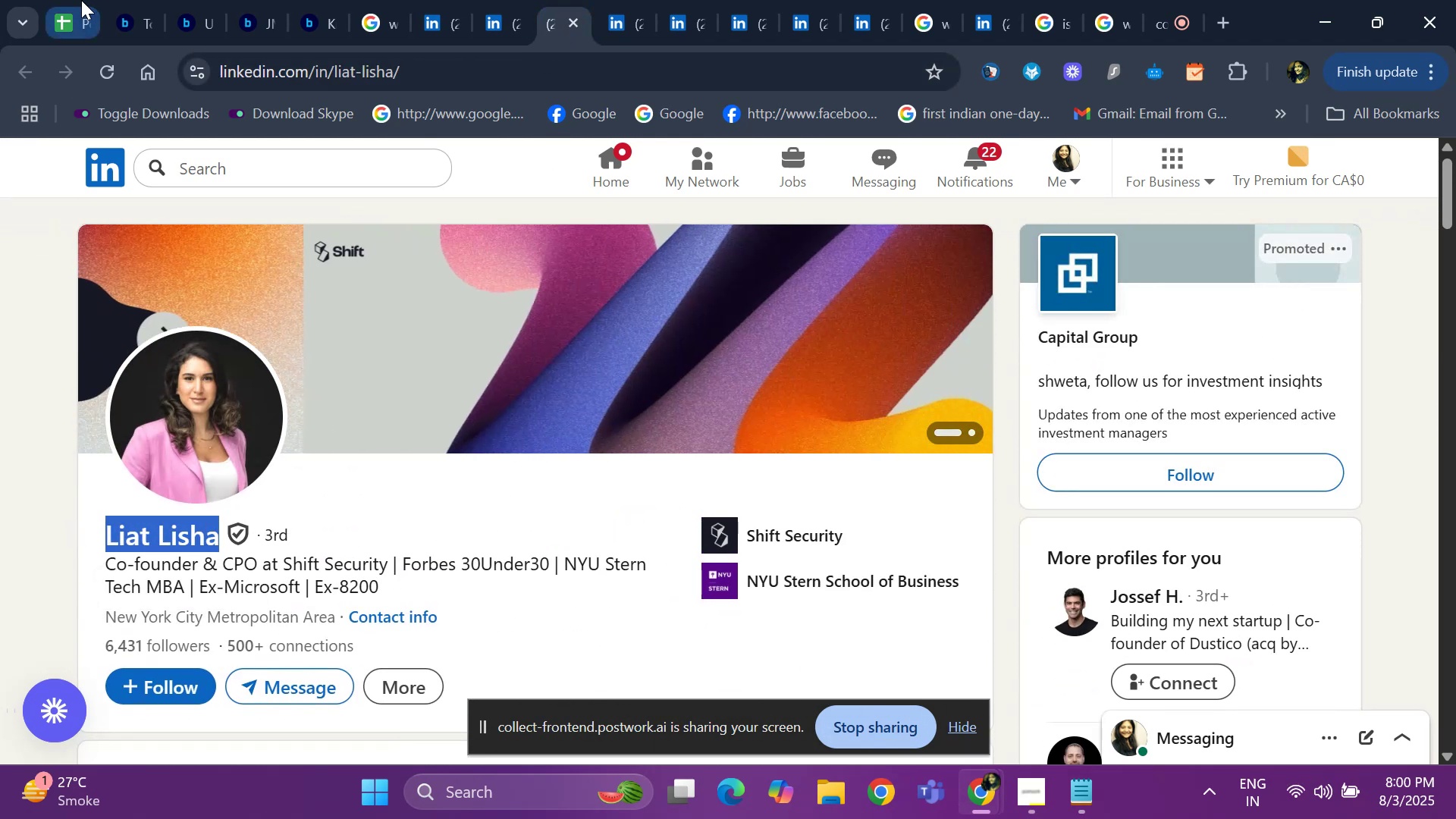 
left_click([80, 0])
 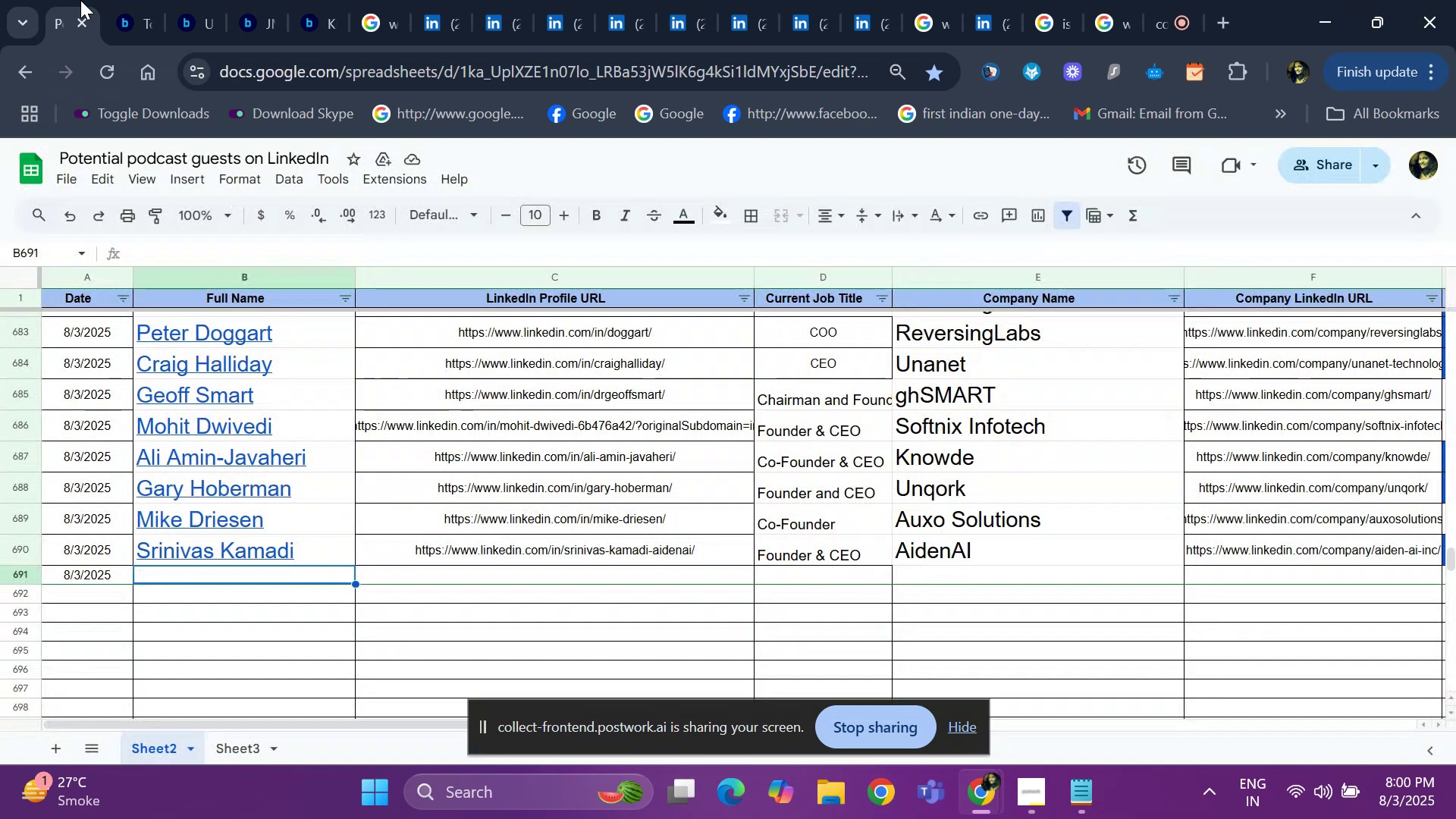 
key(Control+ControlLeft)
 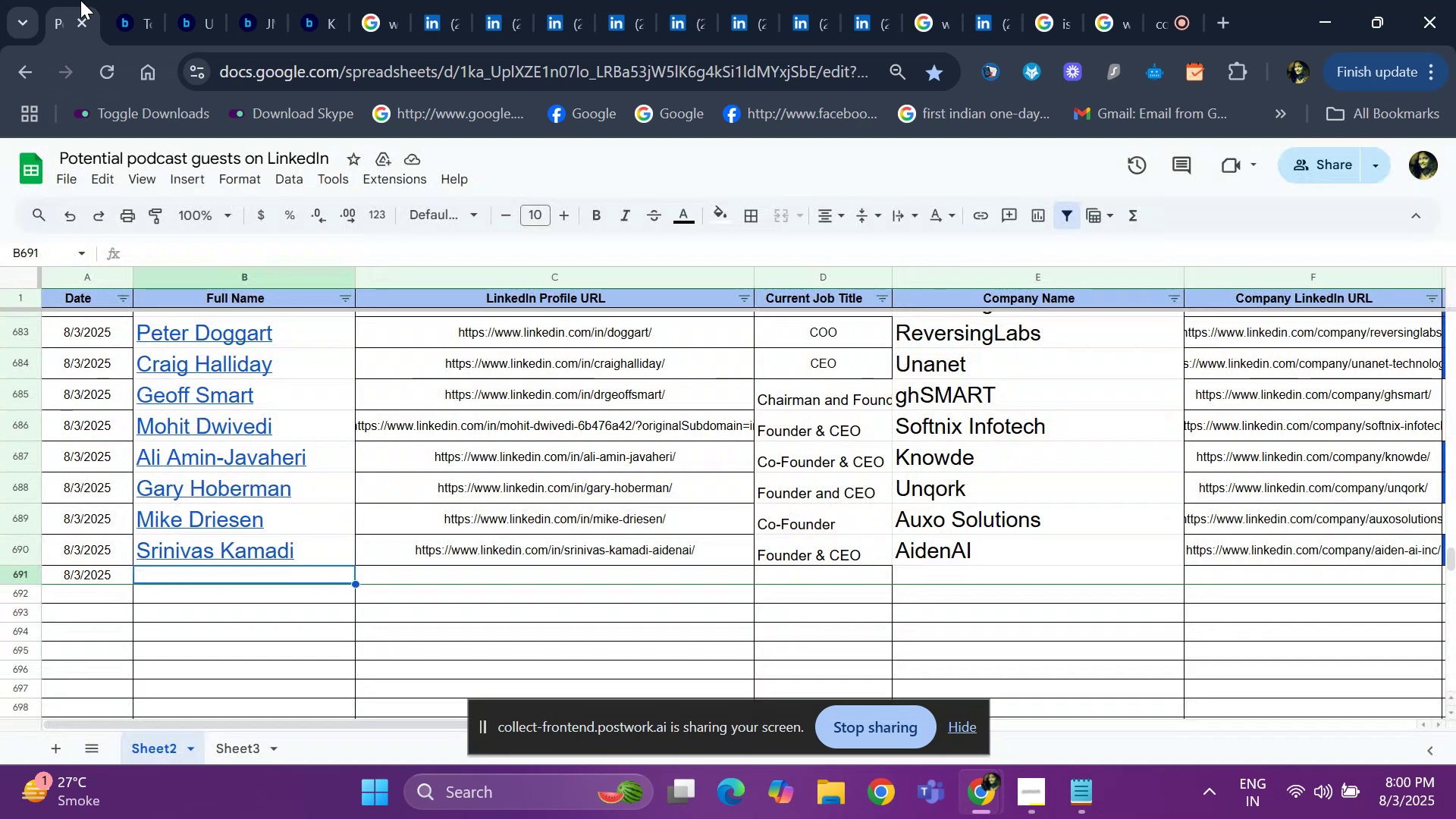 
key(Control+V)
 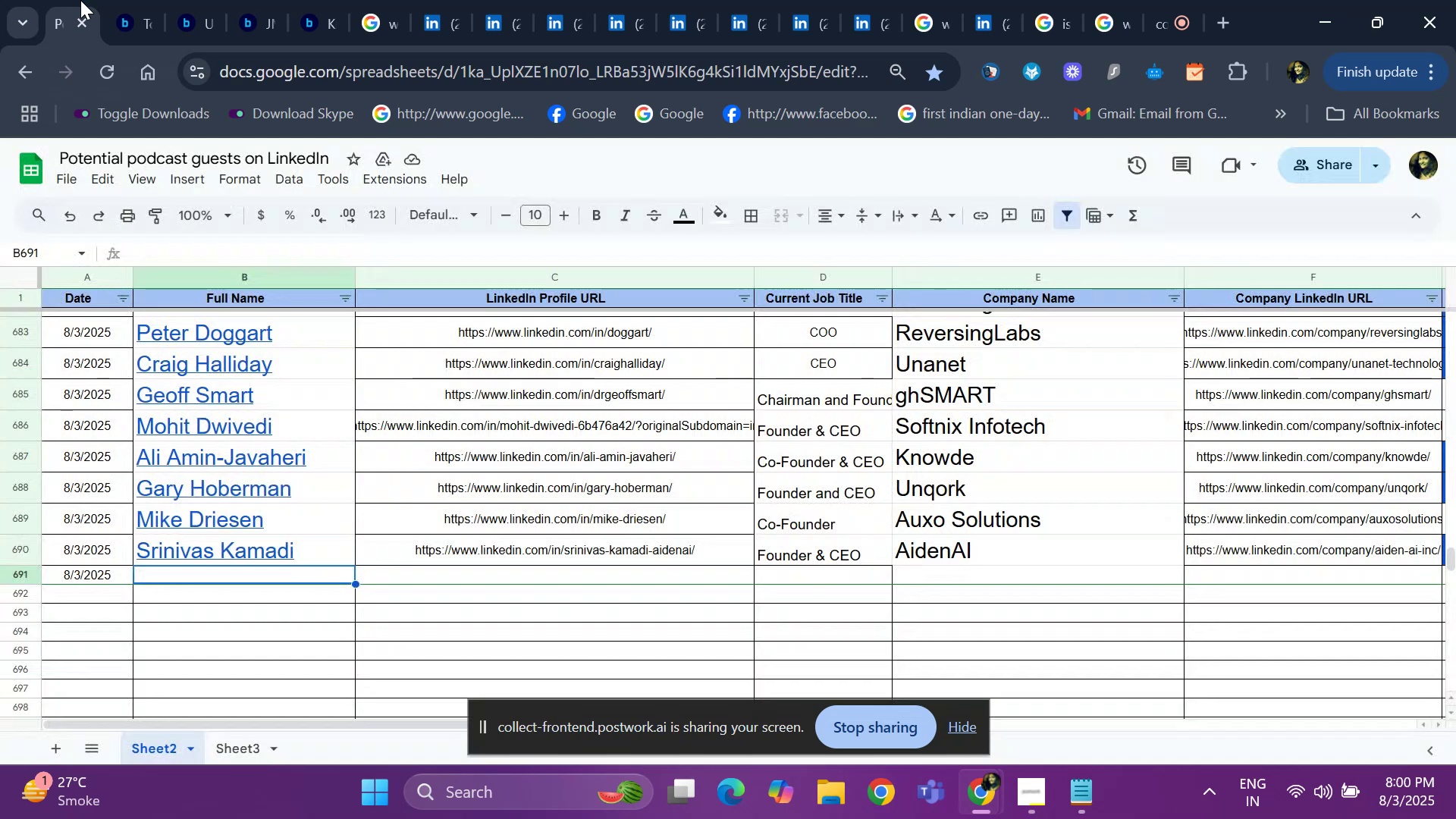 
key(ArrowRight)
 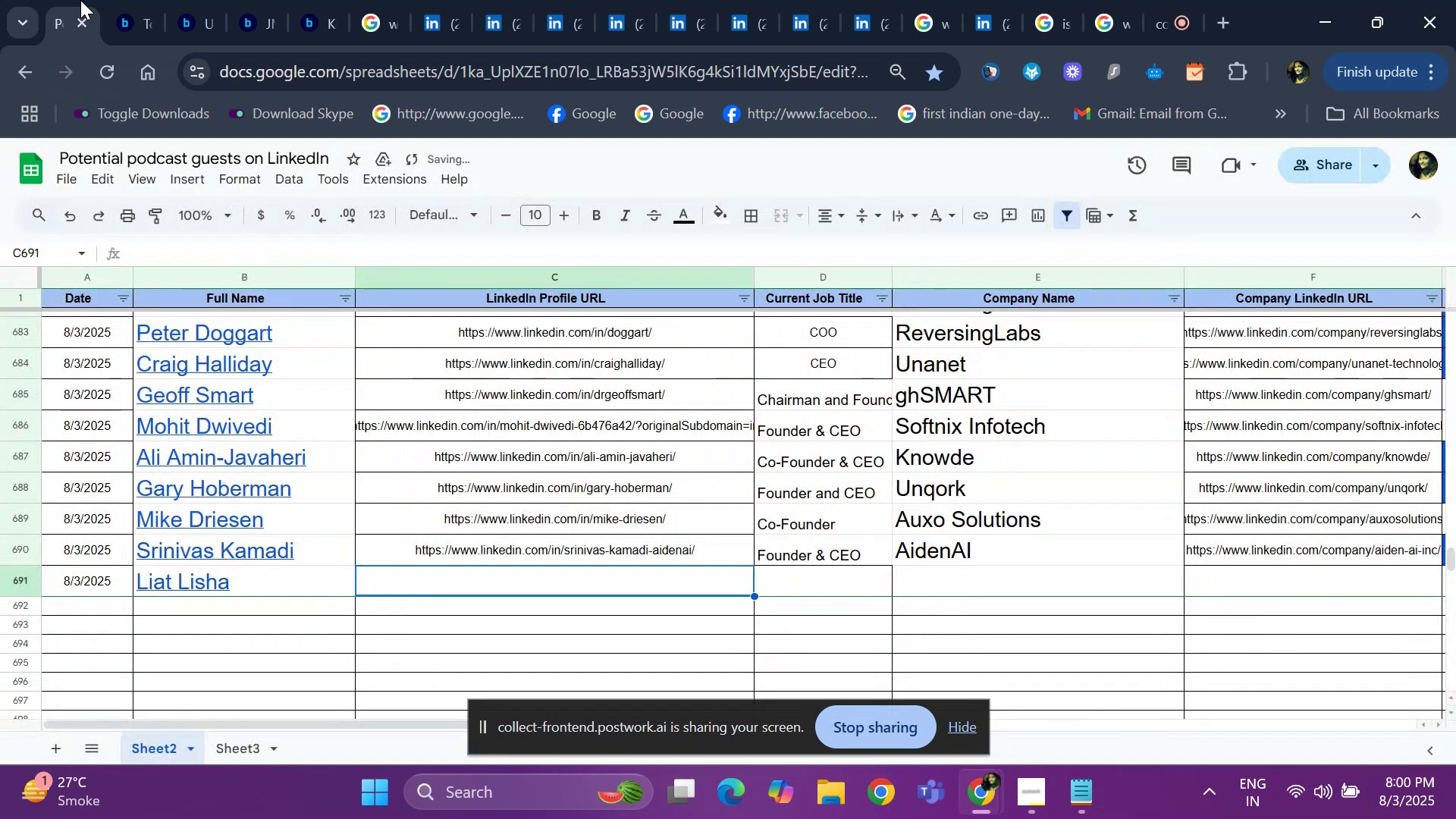 
key(ArrowRight)
 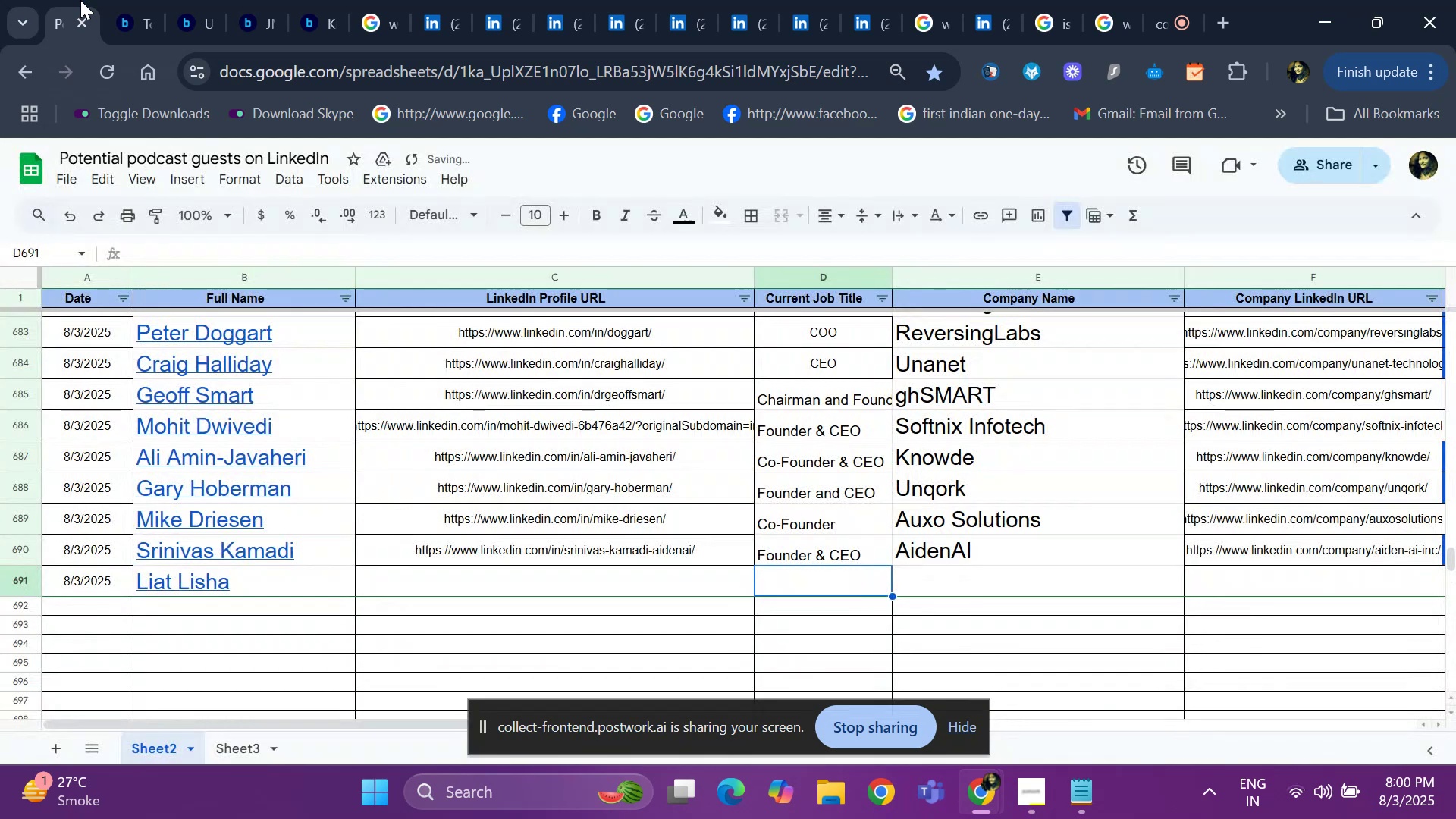 
key(ArrowLeft)
 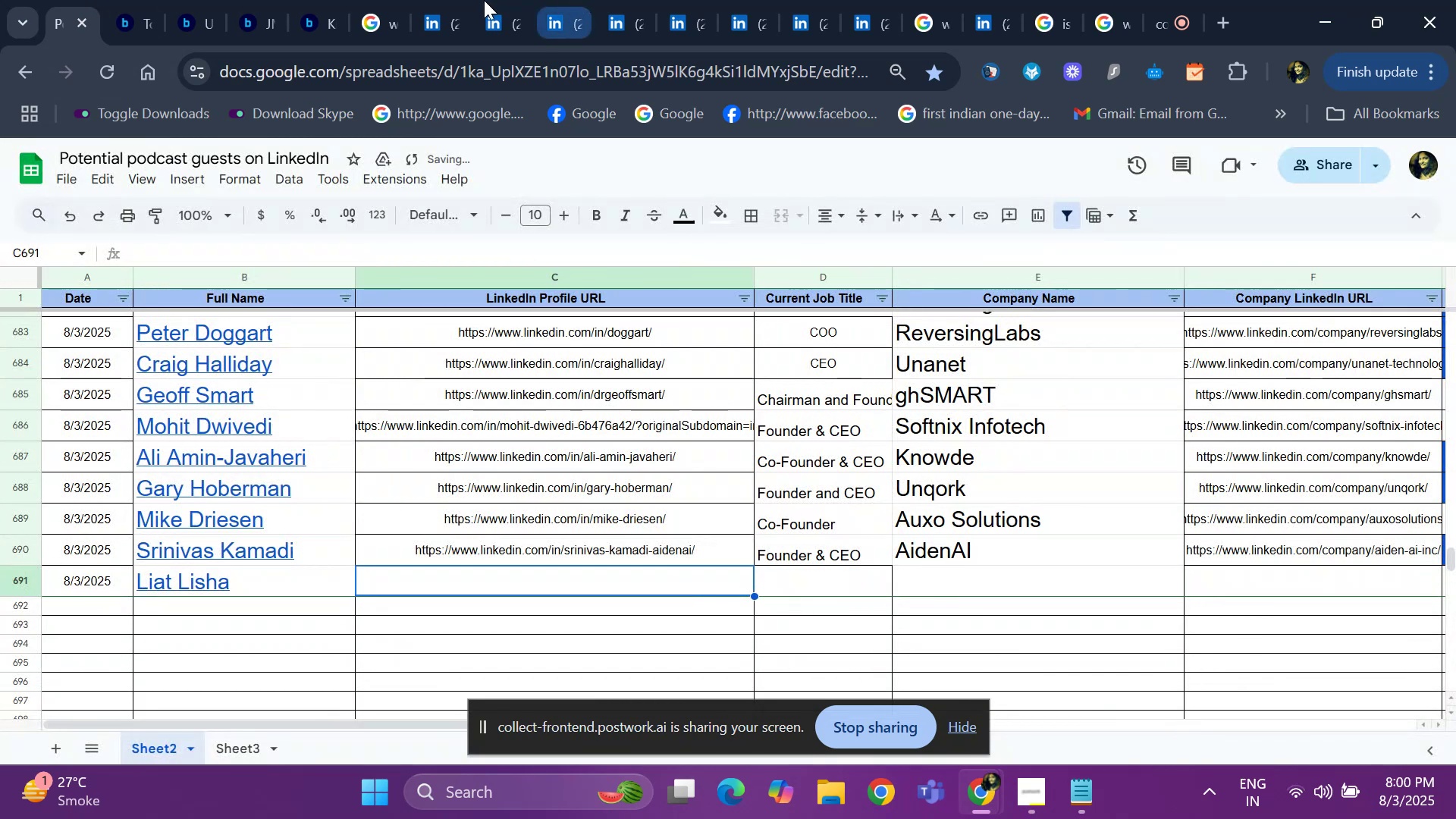 
left_click([446, 9])
 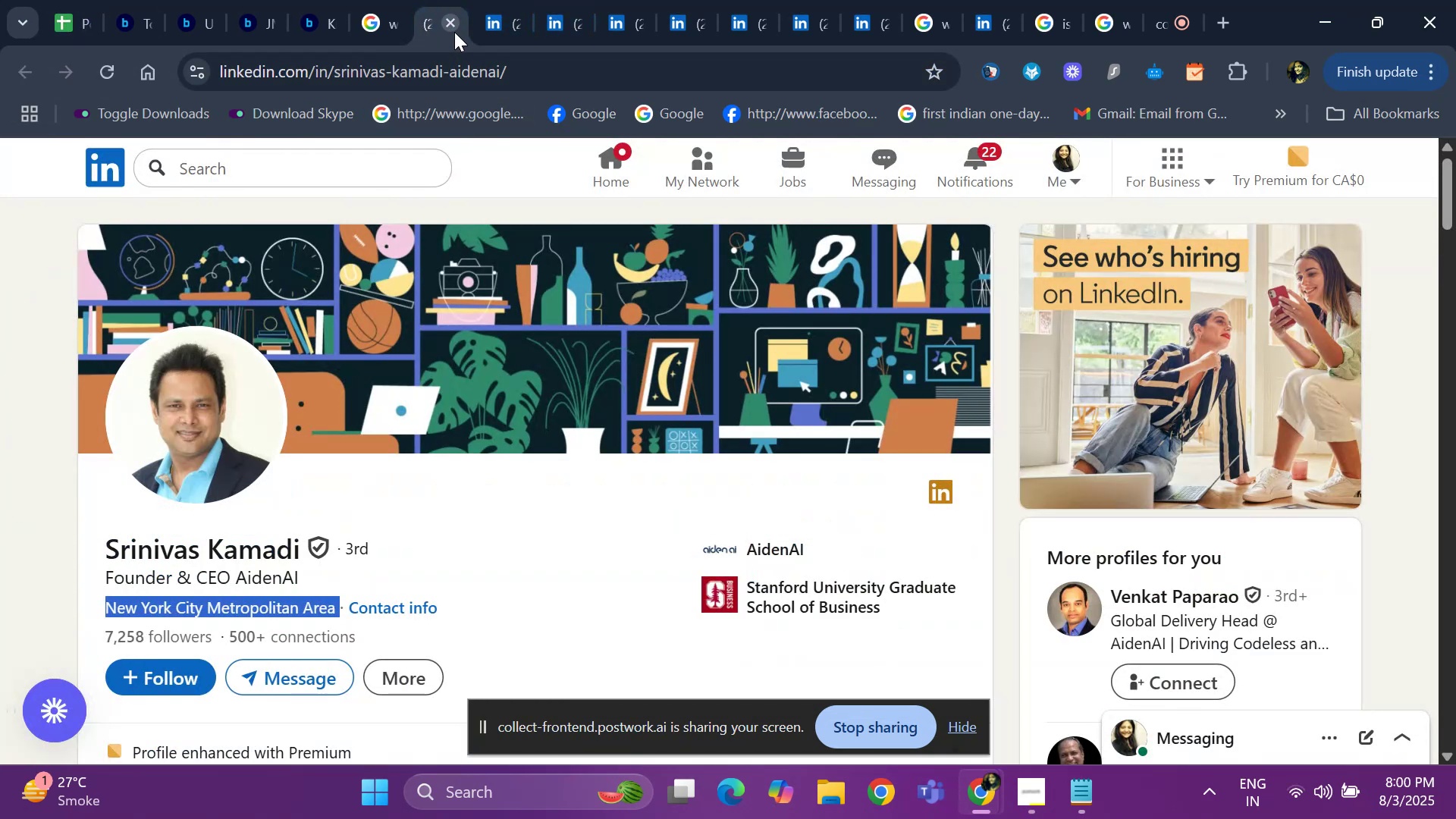 
left_click([446, 17])
 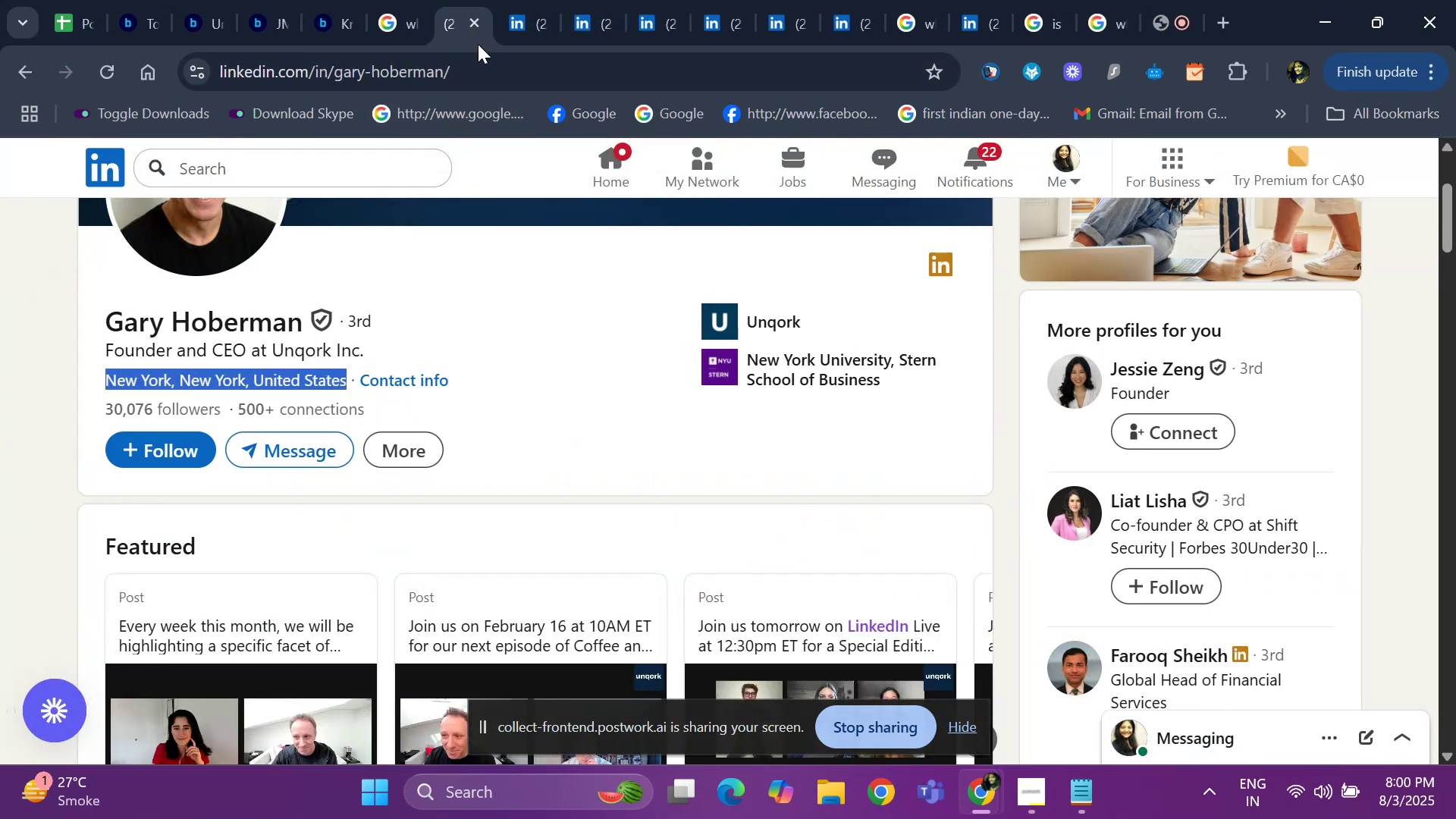 
left_click([473, 22])
 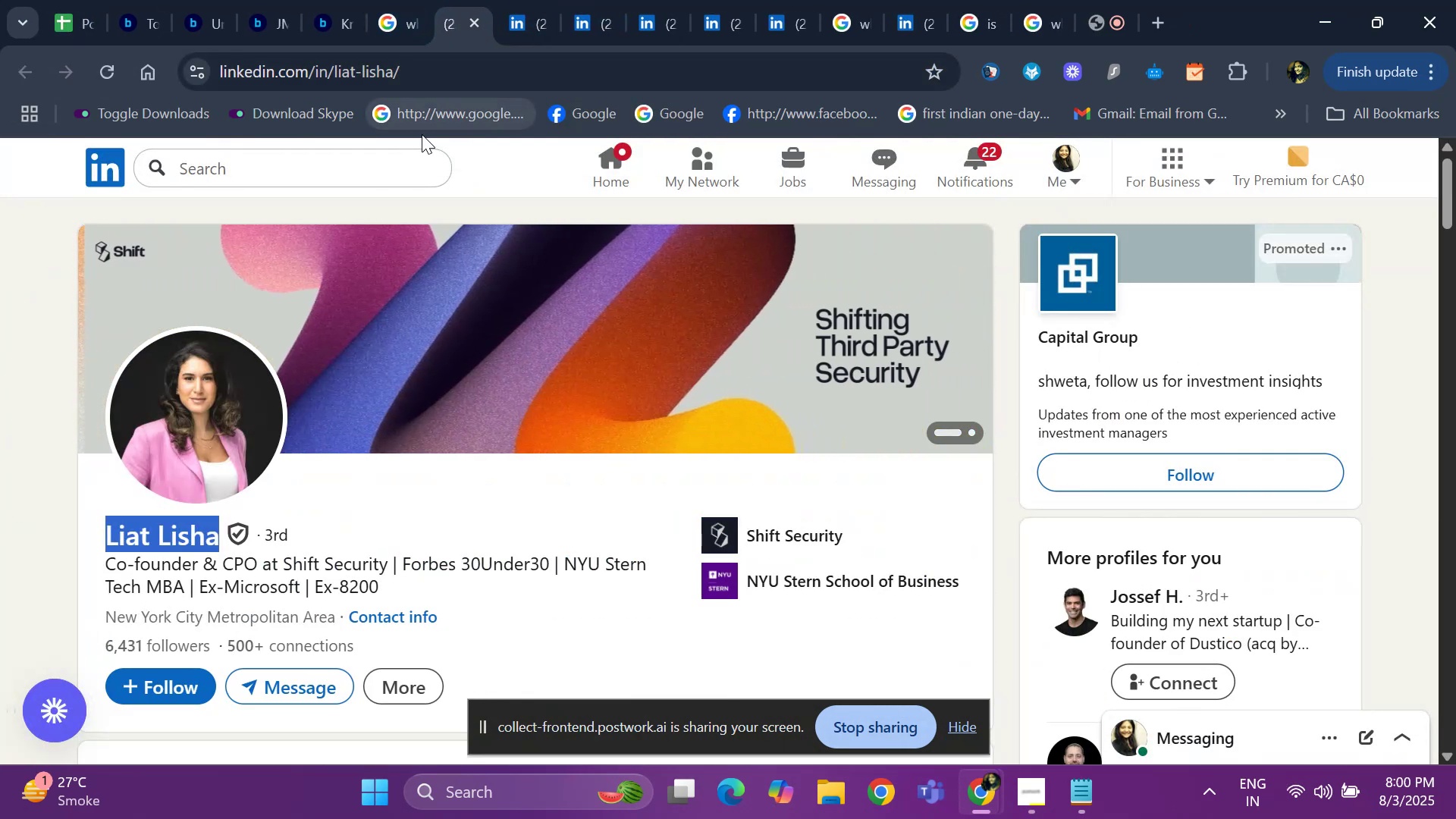 
left_click([439, 79])
 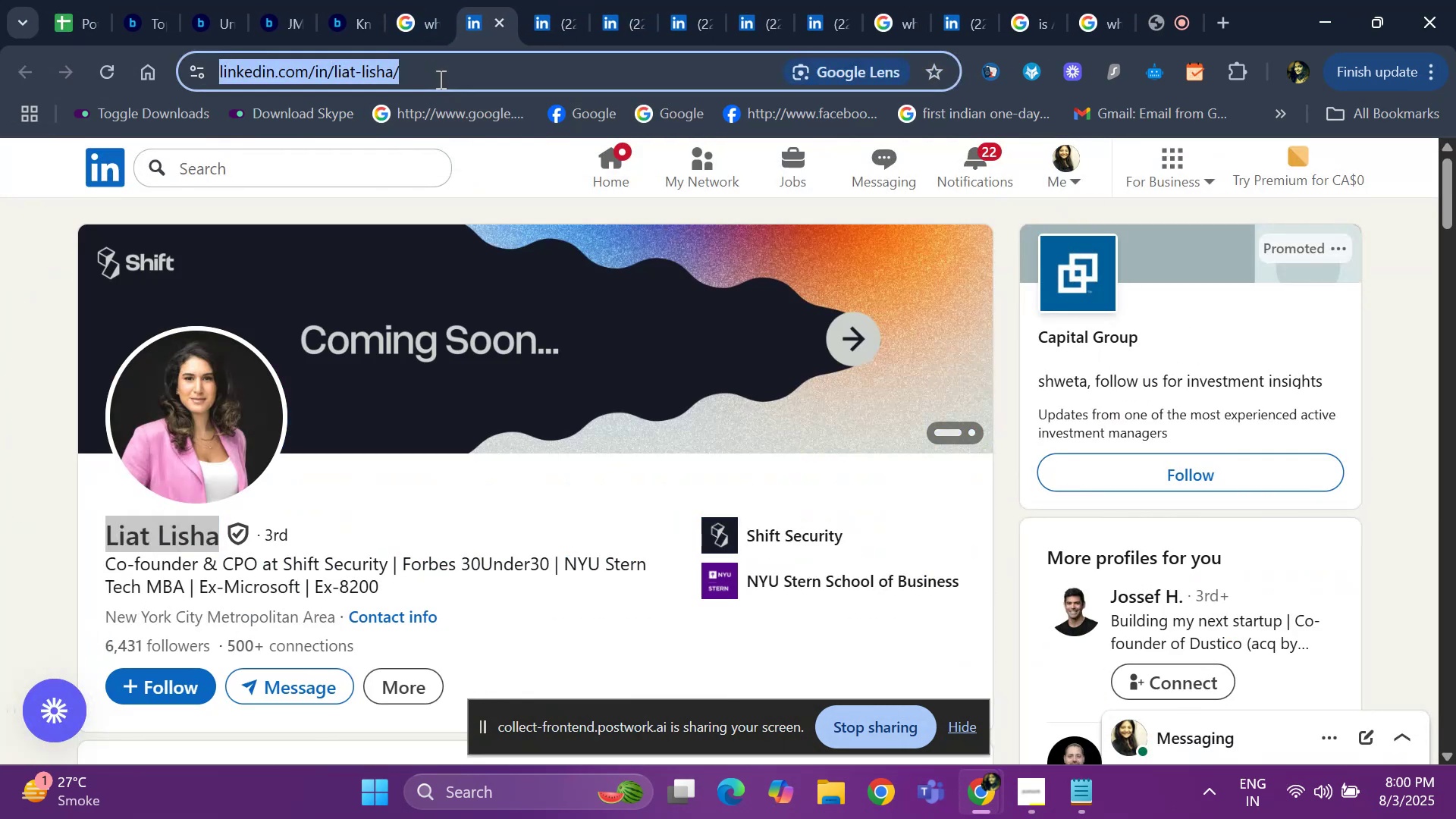 
key(Control+ControlLeft)
 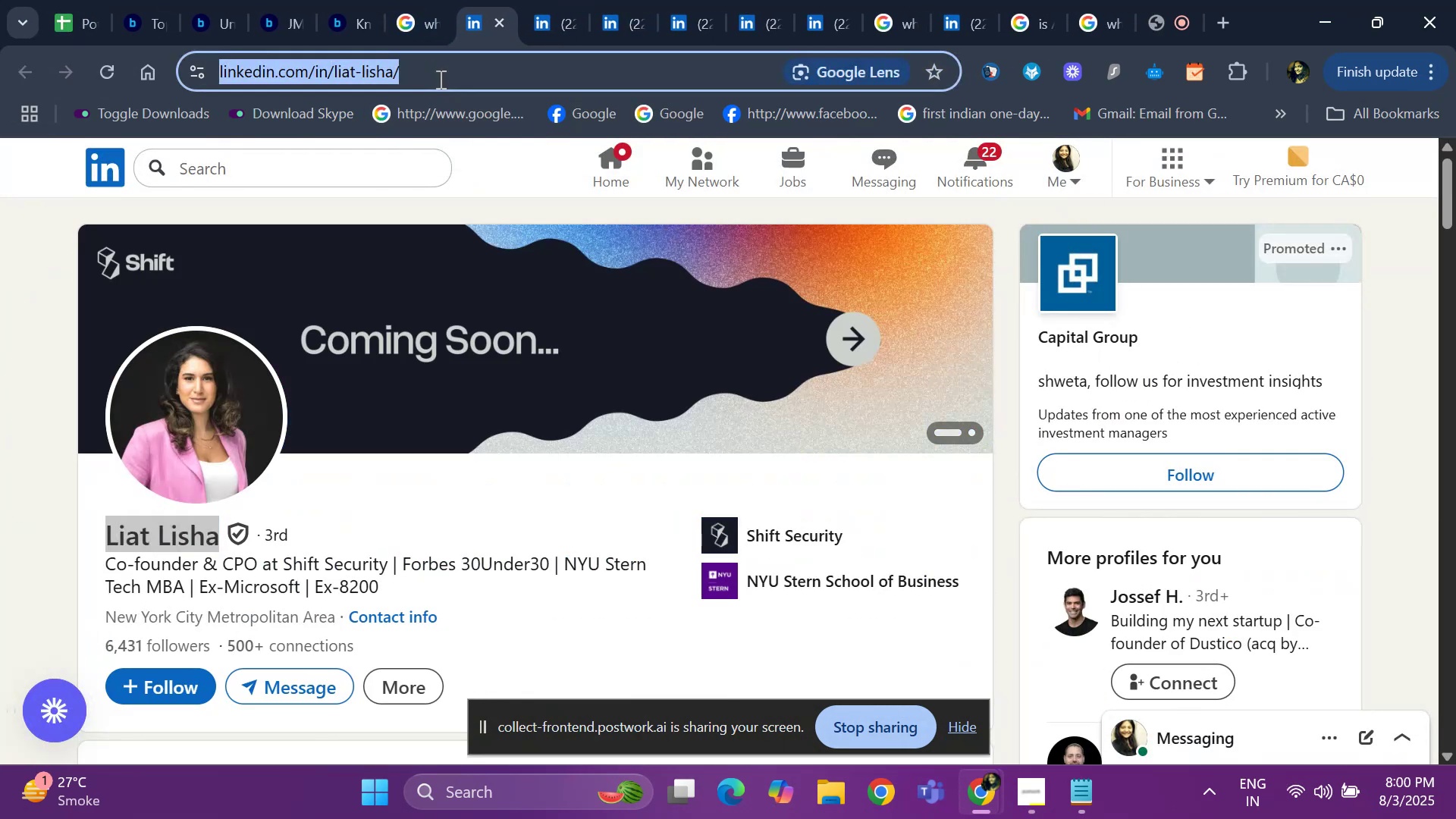 
key(Control+C)
 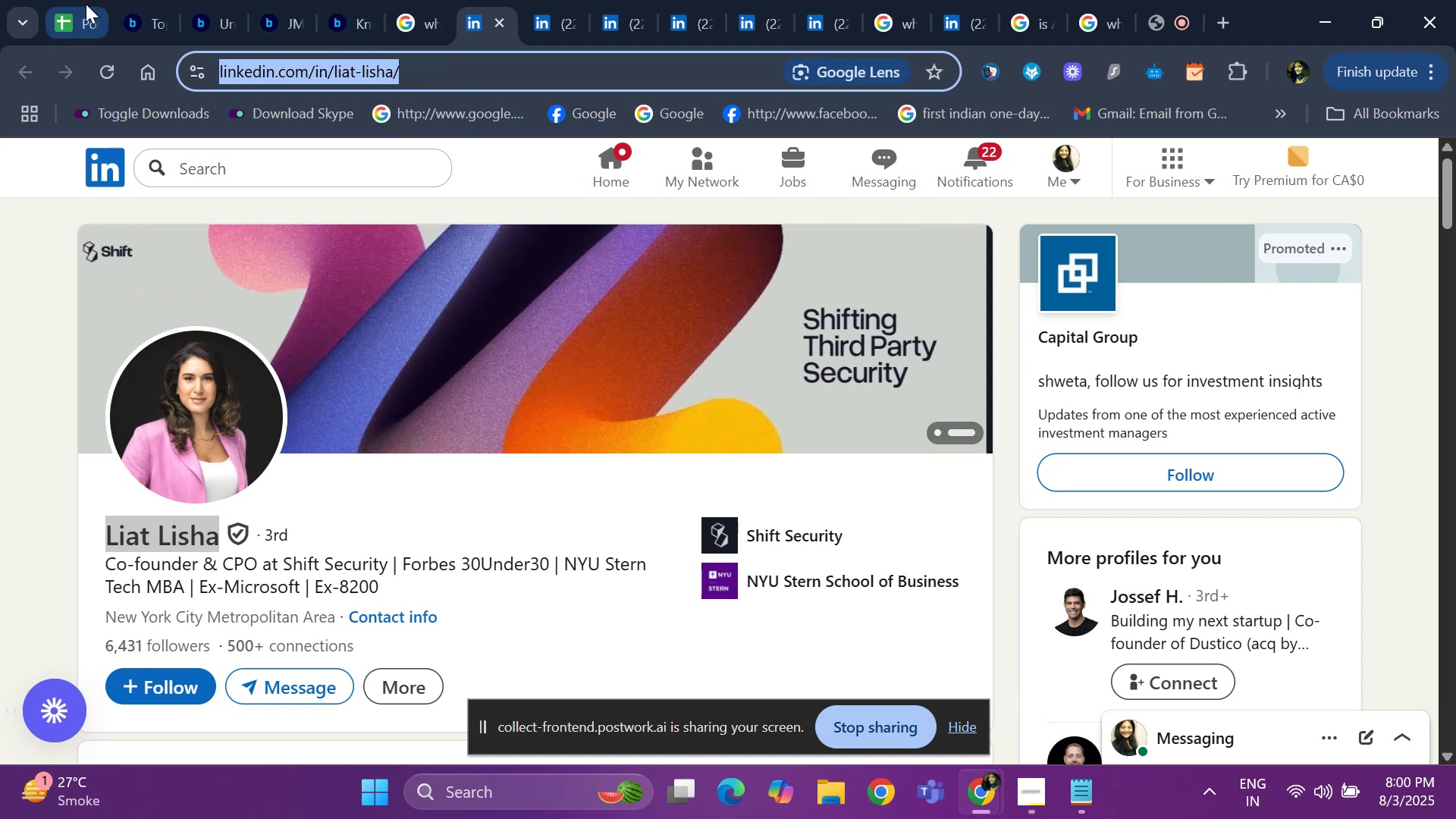 
left_click([71, 8])
 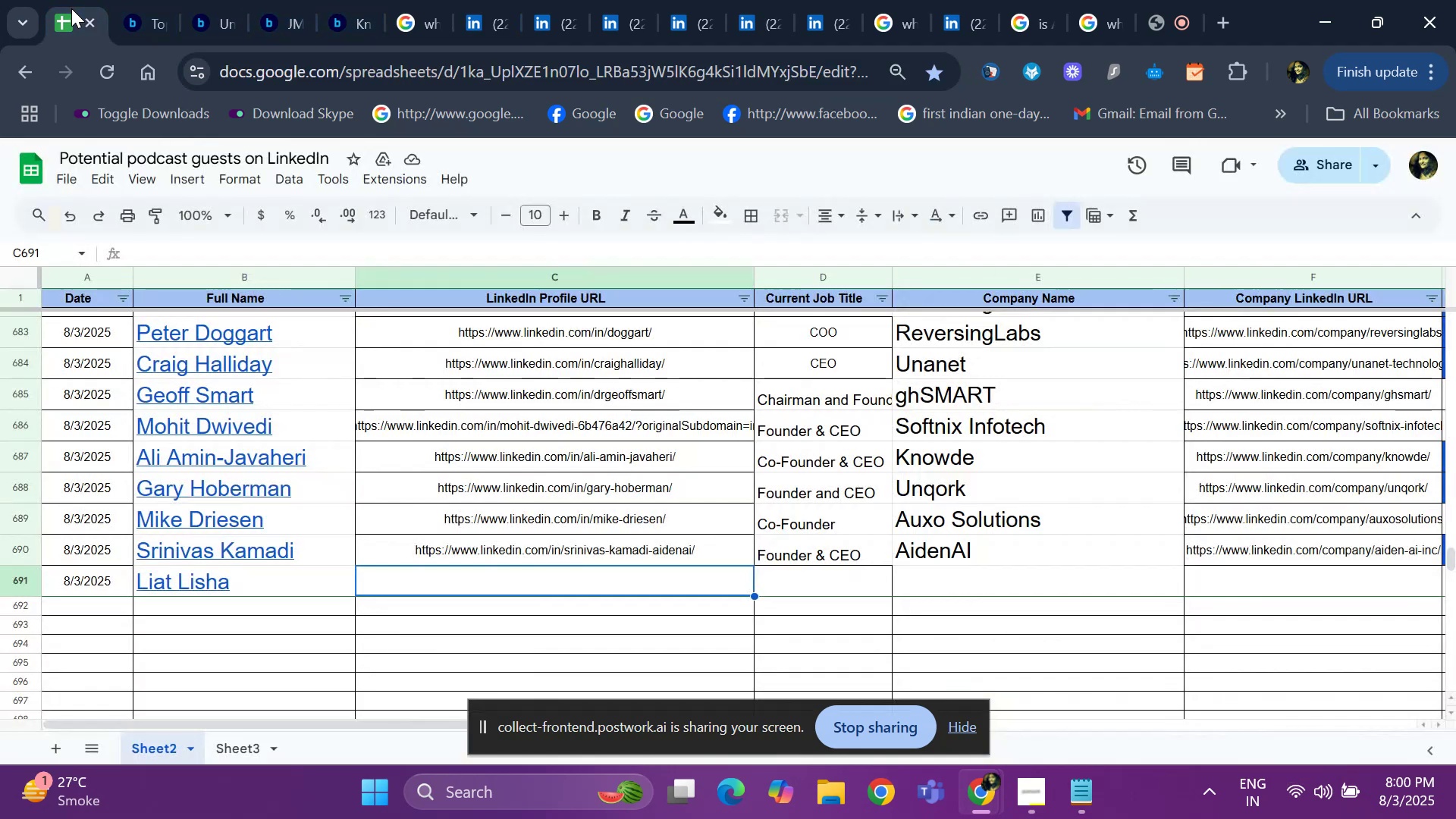 
wait(6.55)
 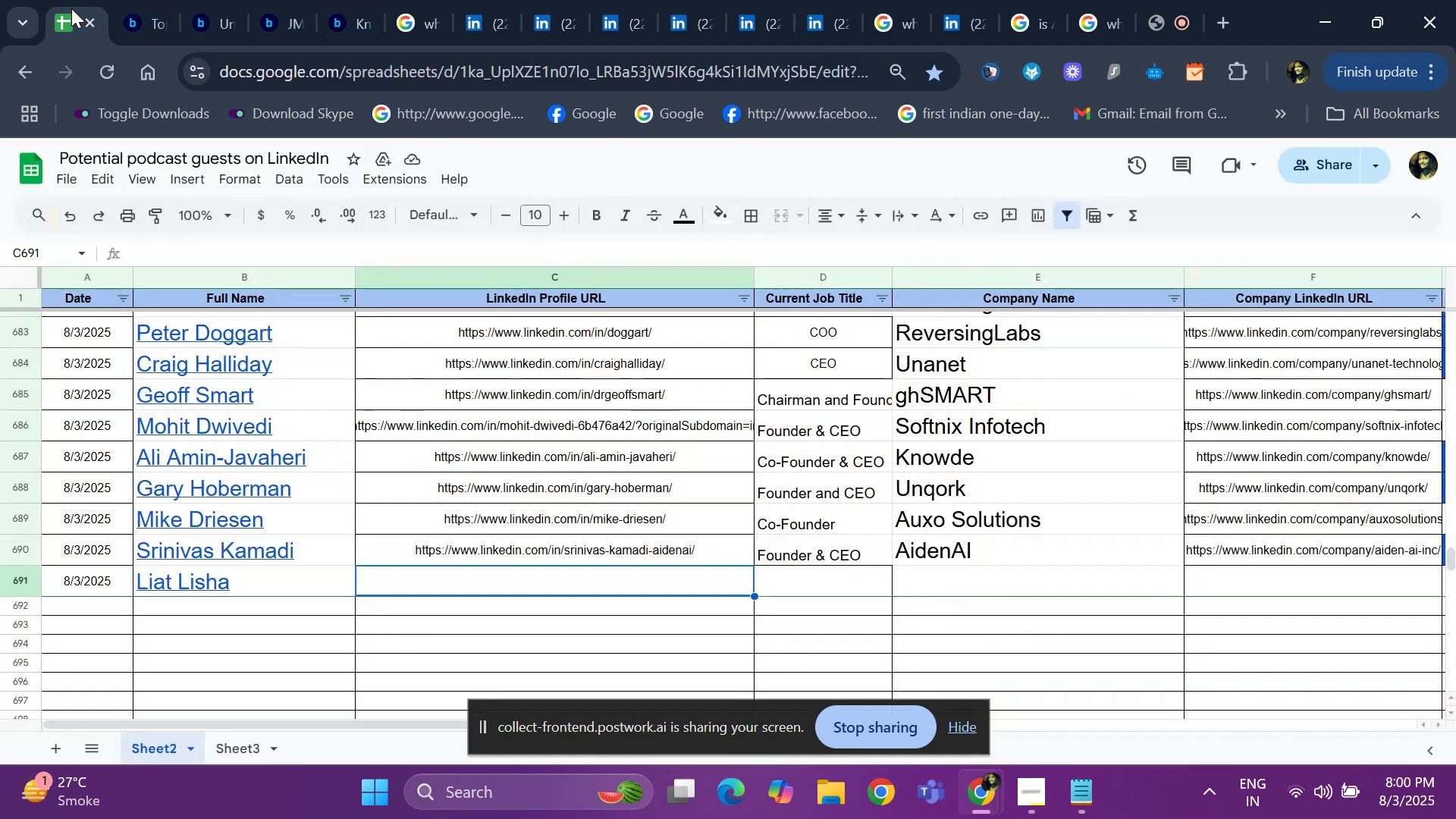 
key(Control+ControlLeft)
 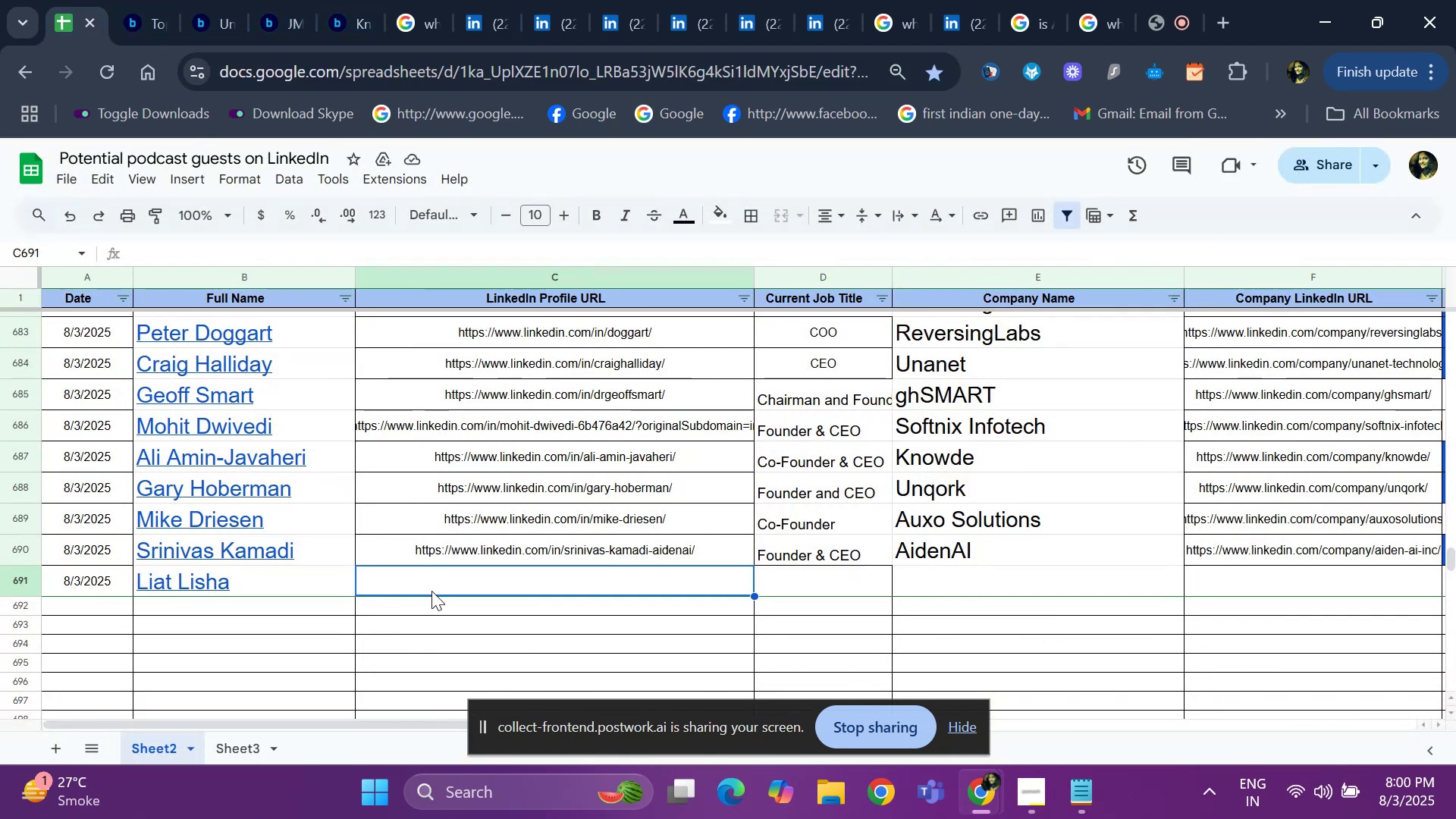 
key(Control+V)
 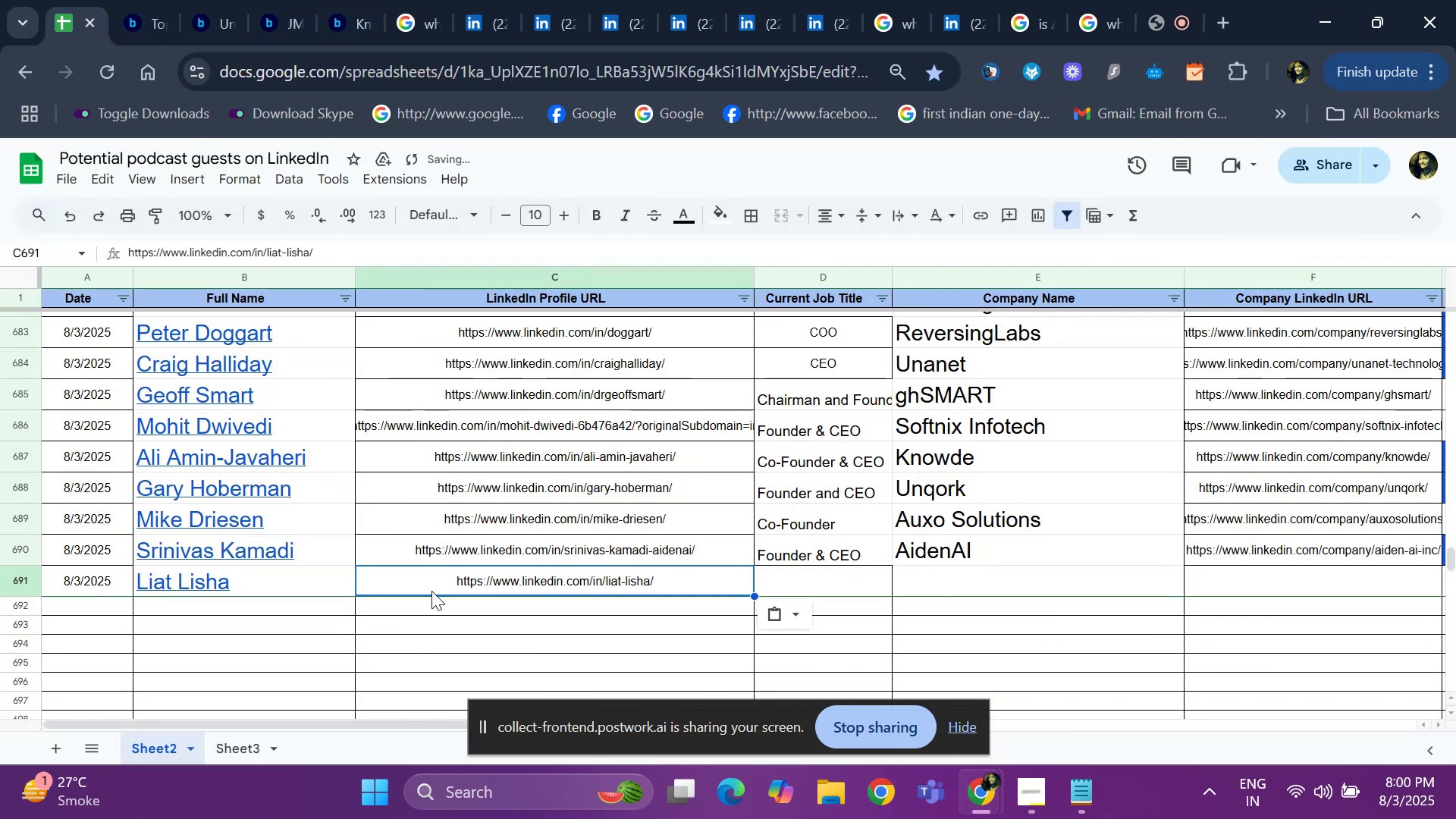 
key(ArrowRight)
 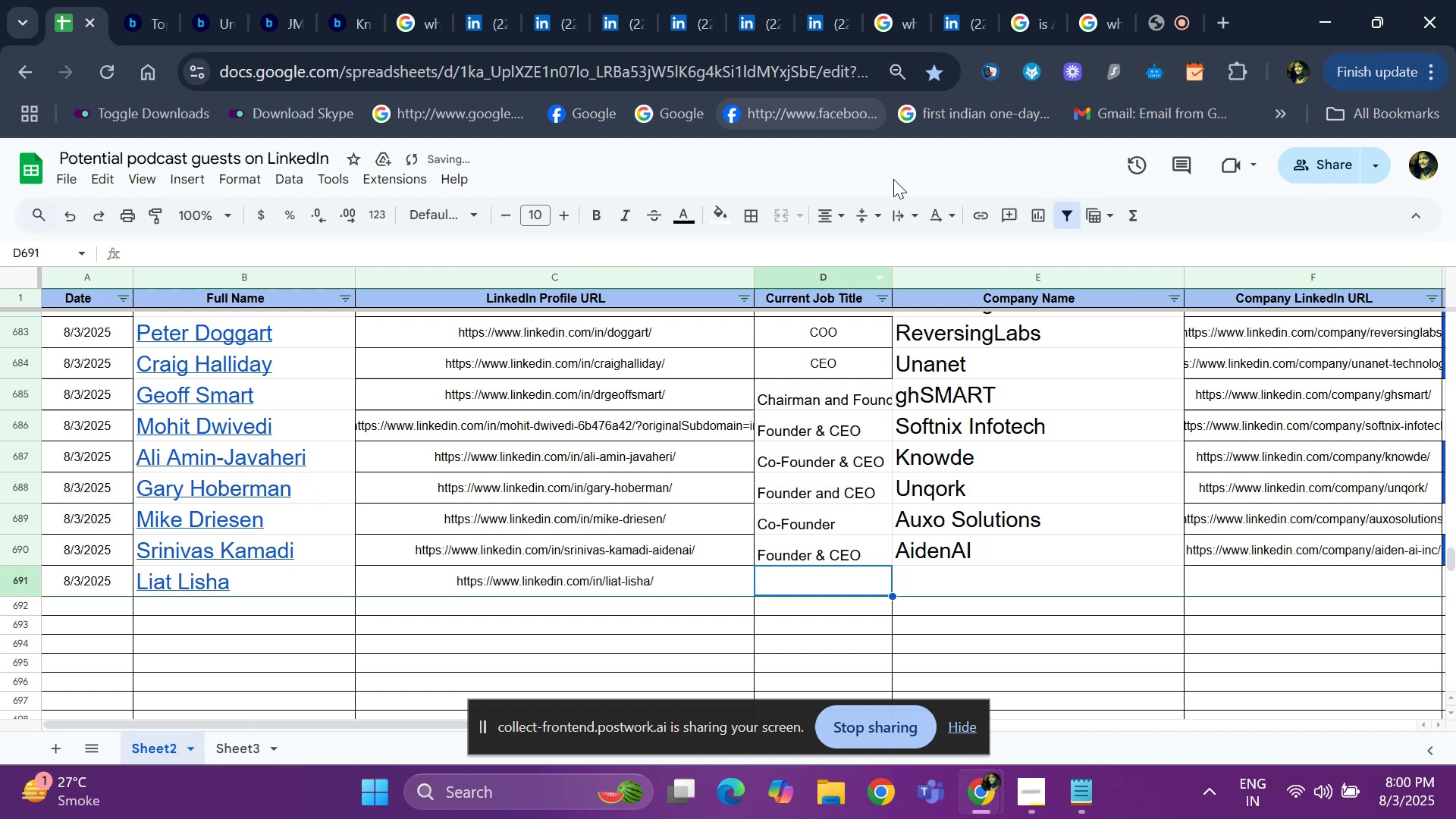 
left_click([569, 0])
 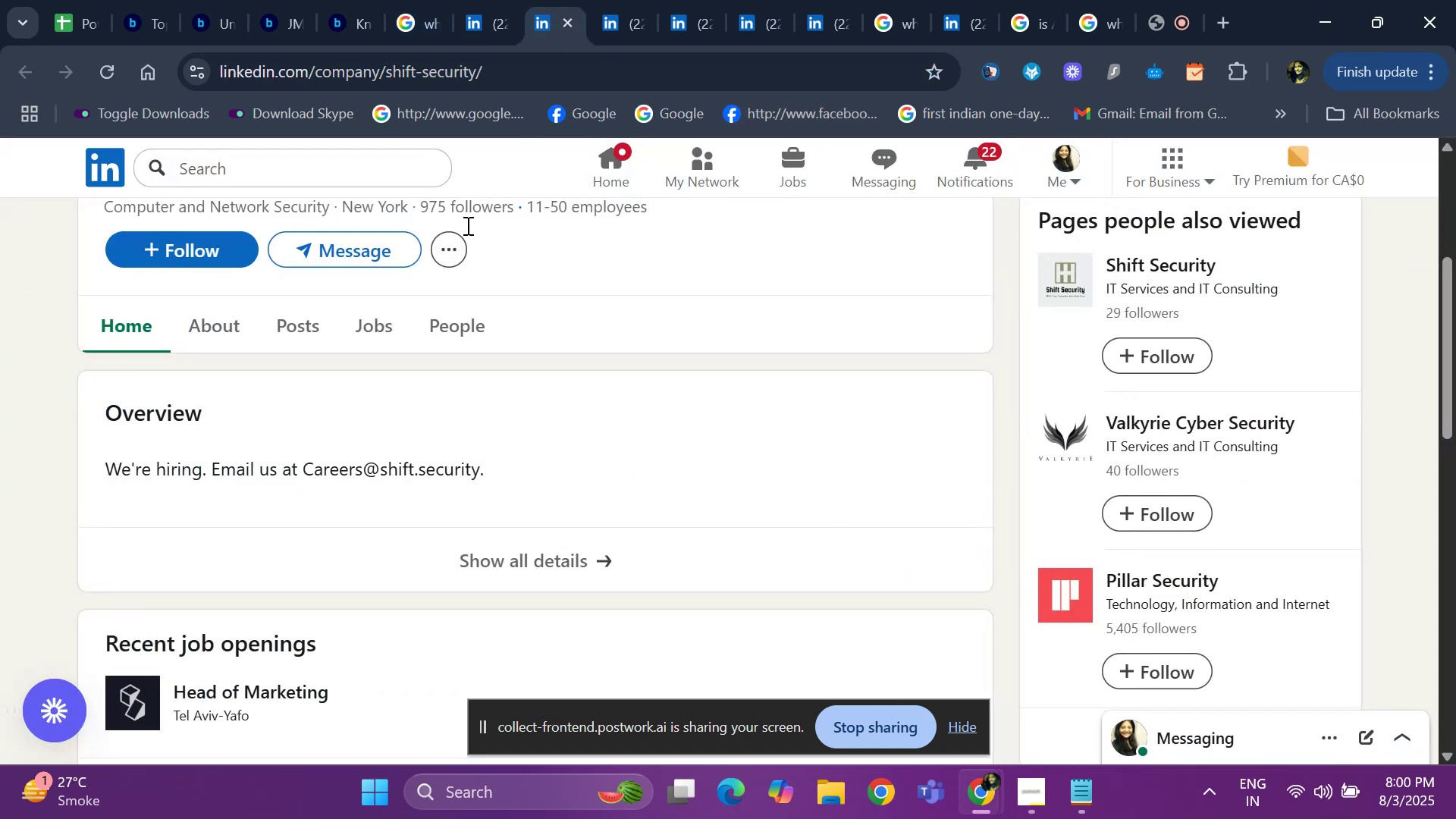 
scroll: coordinate [381, 288], scroll_direction: up, amount: 9.0
 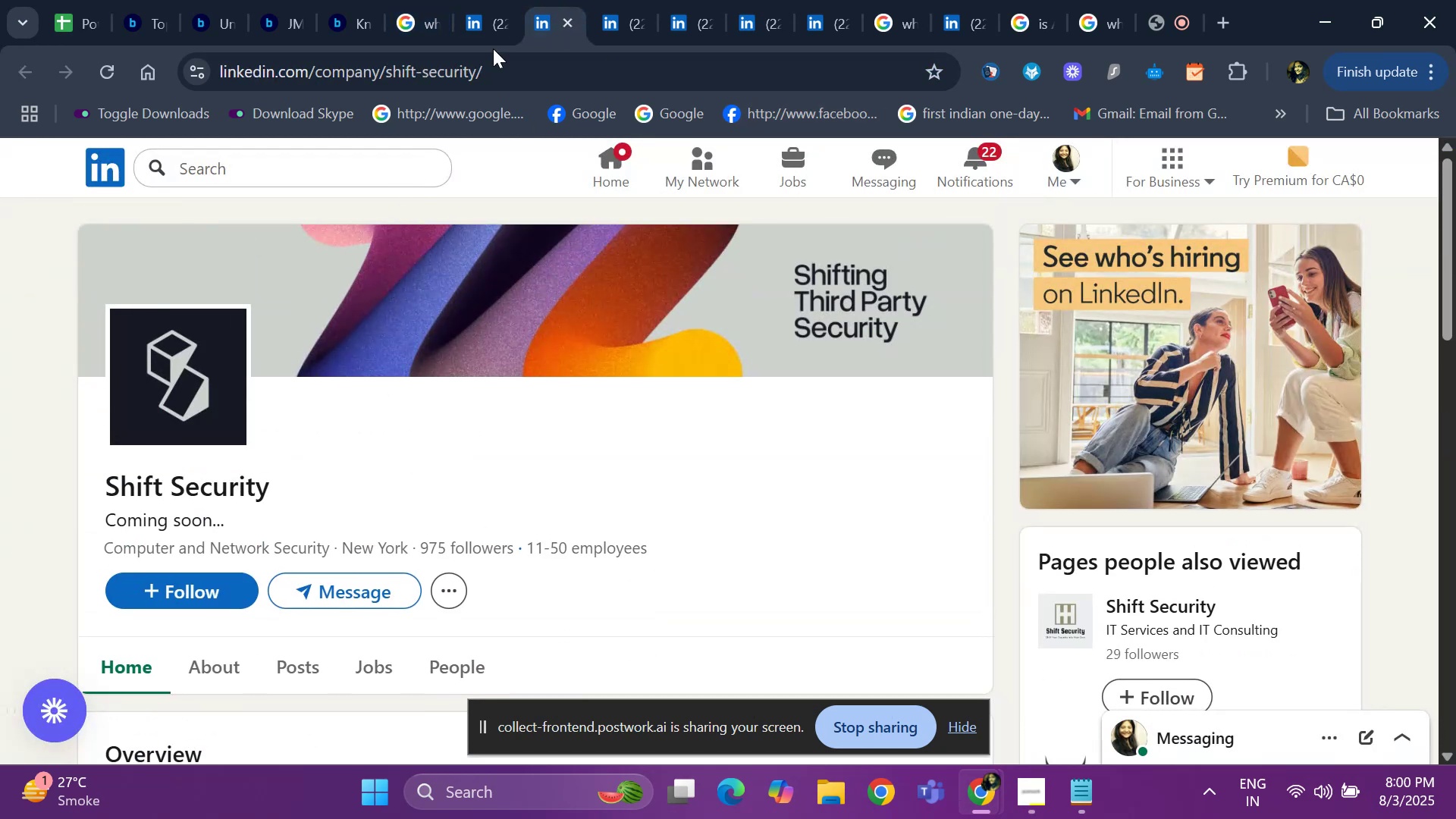 
left_click([469, 27])
 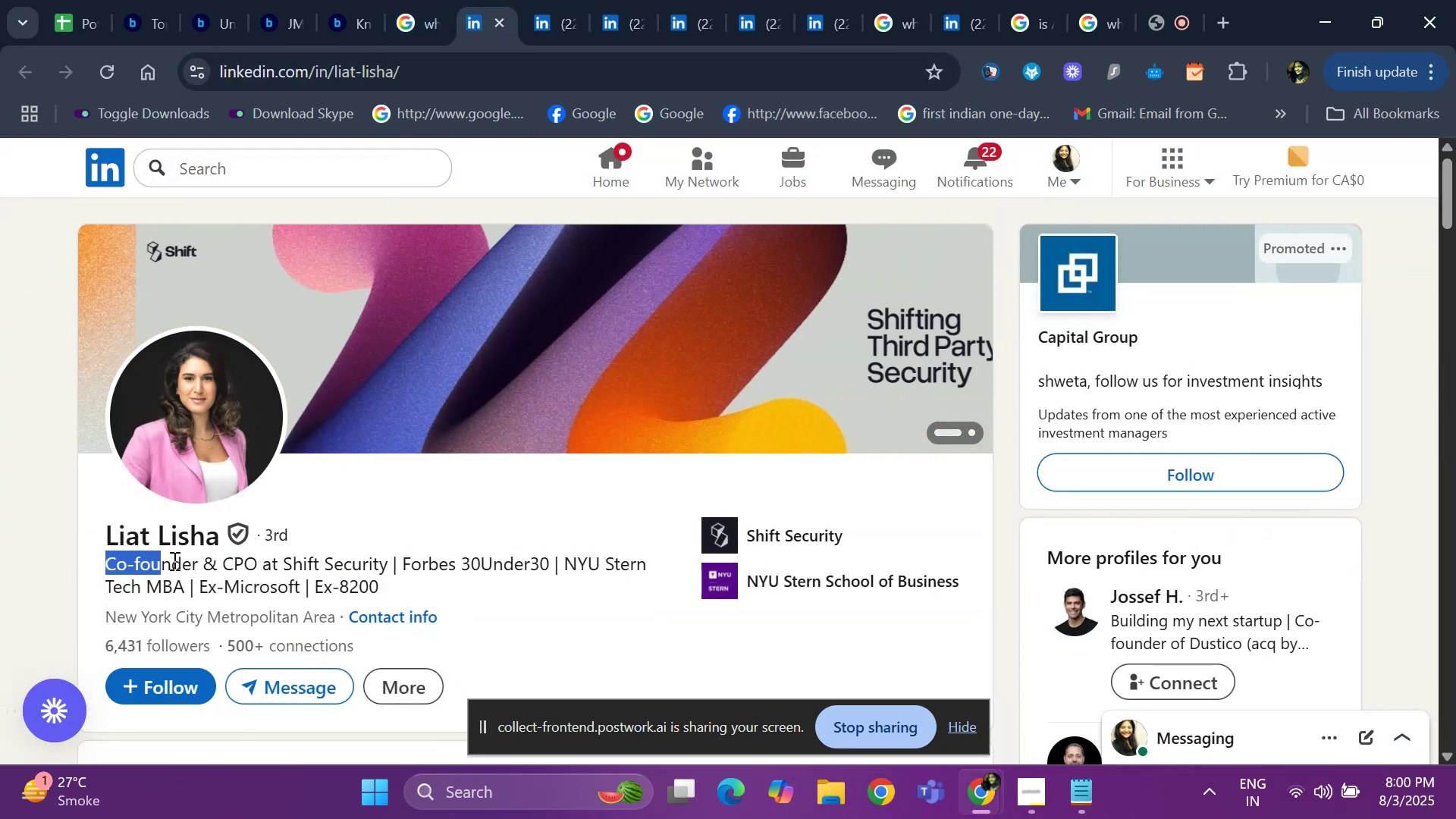 
wait(5.03)
 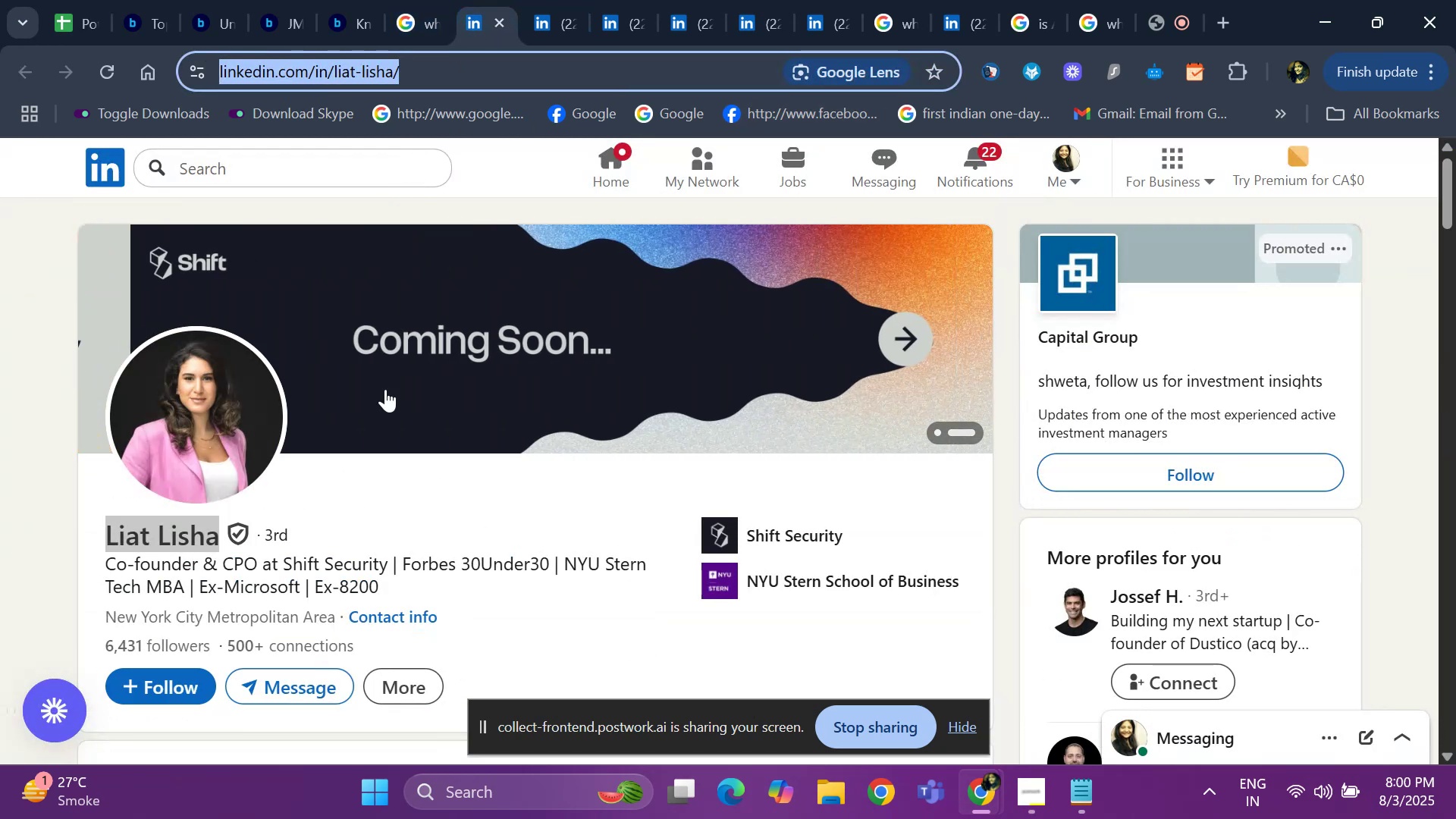 
key(Control+ControlLeft)
 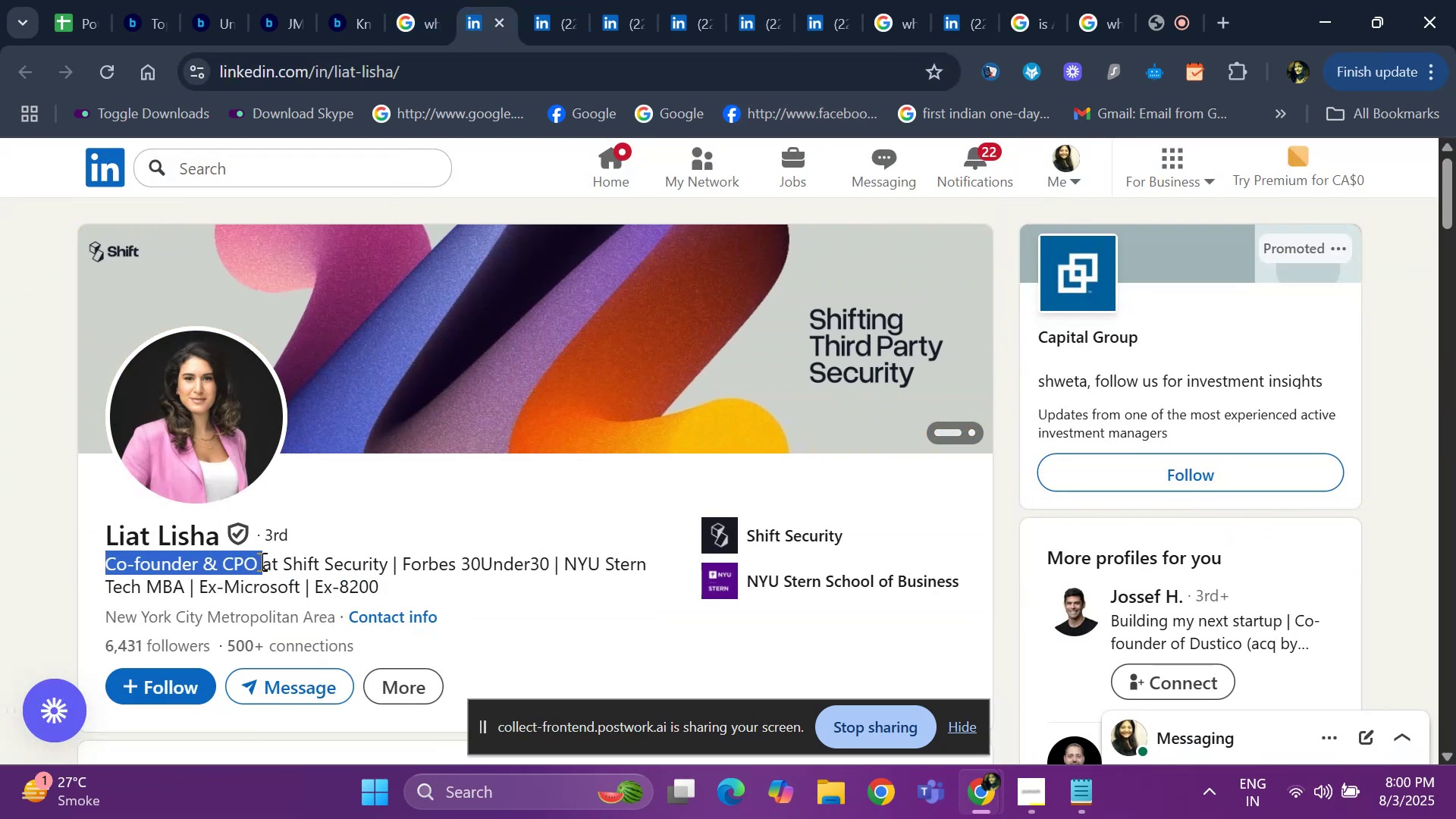 
key(Control+C)
 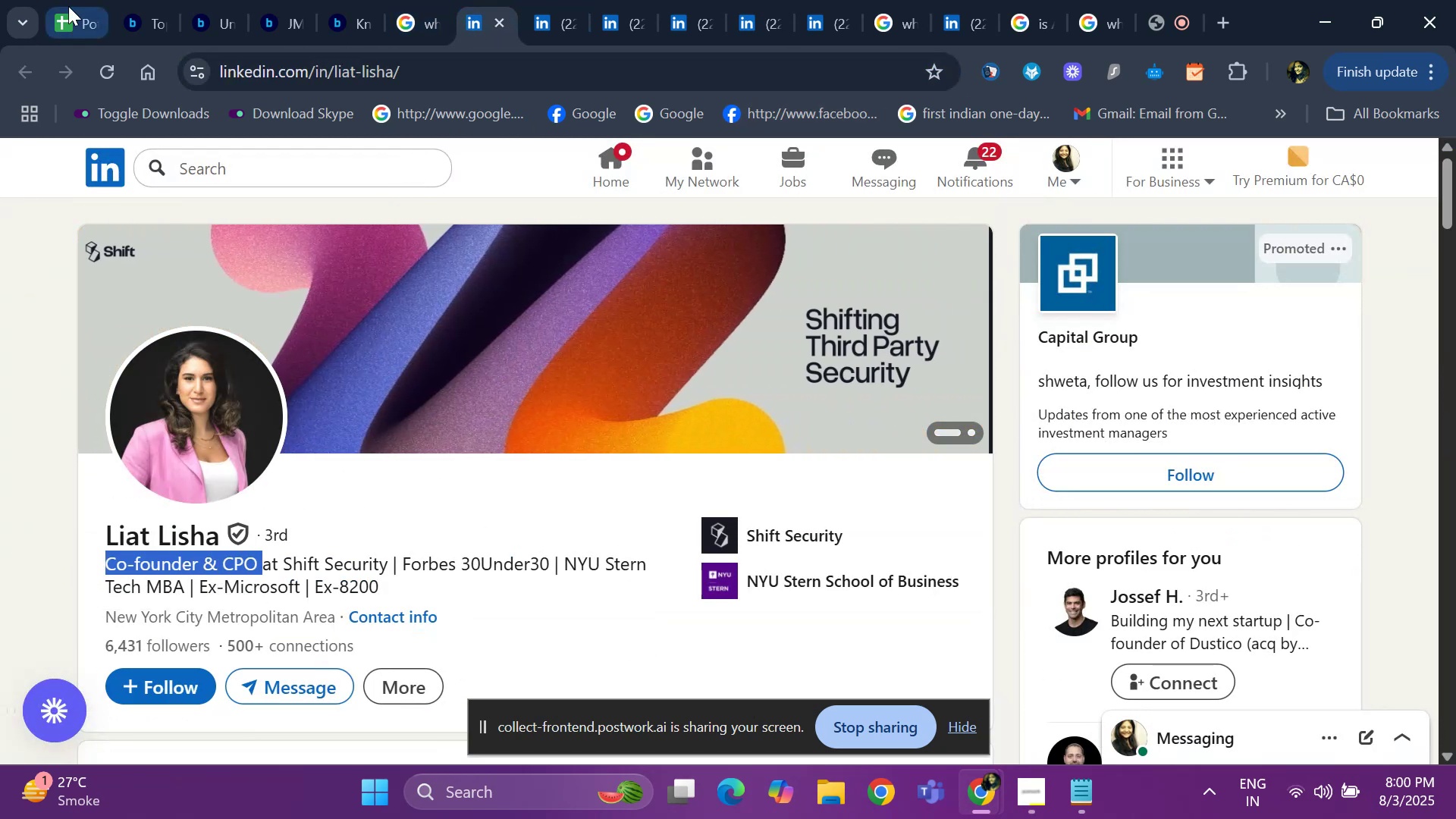 
left_click([68, 0])
 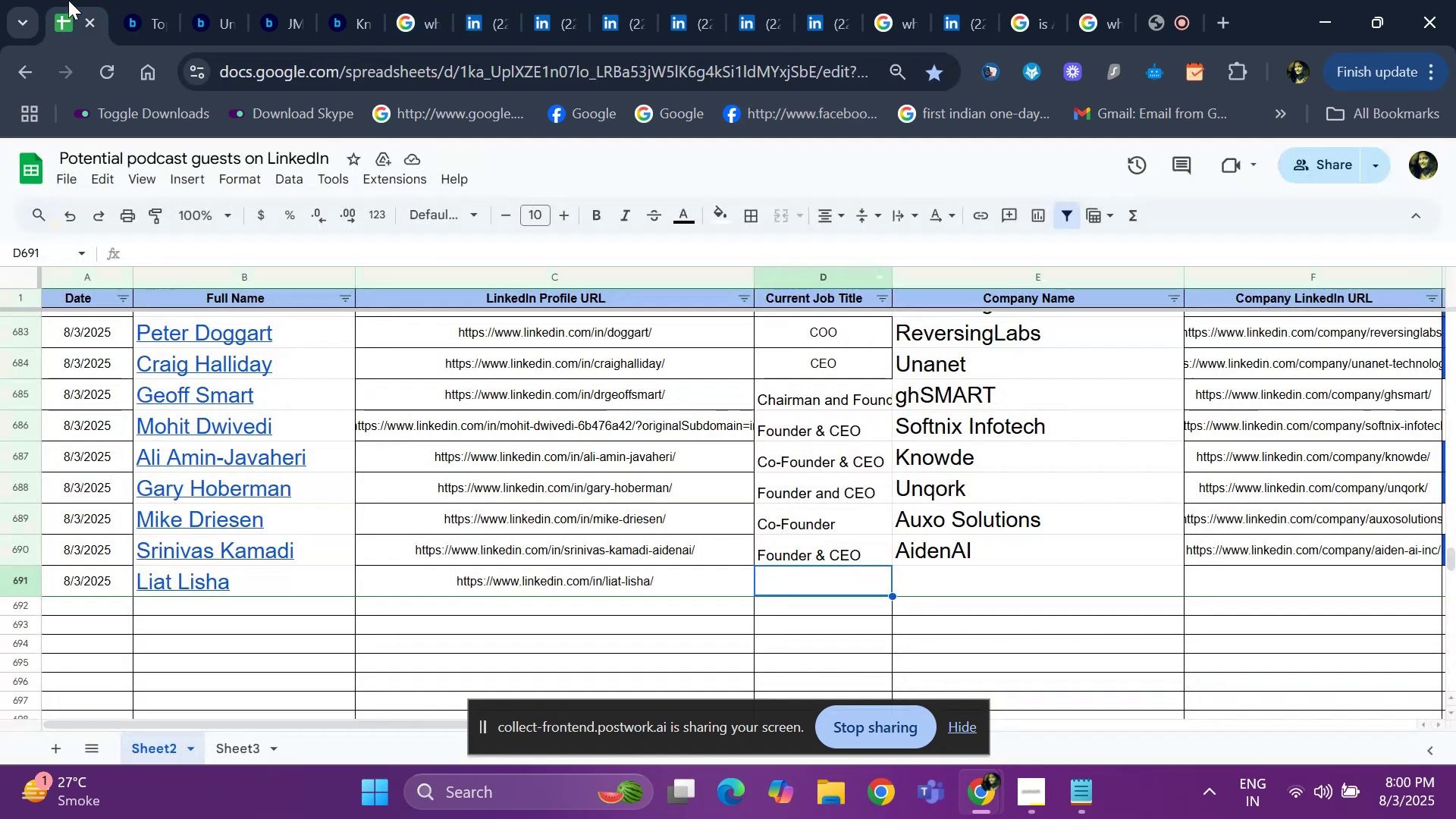 
key(Control+ControlLeft)
 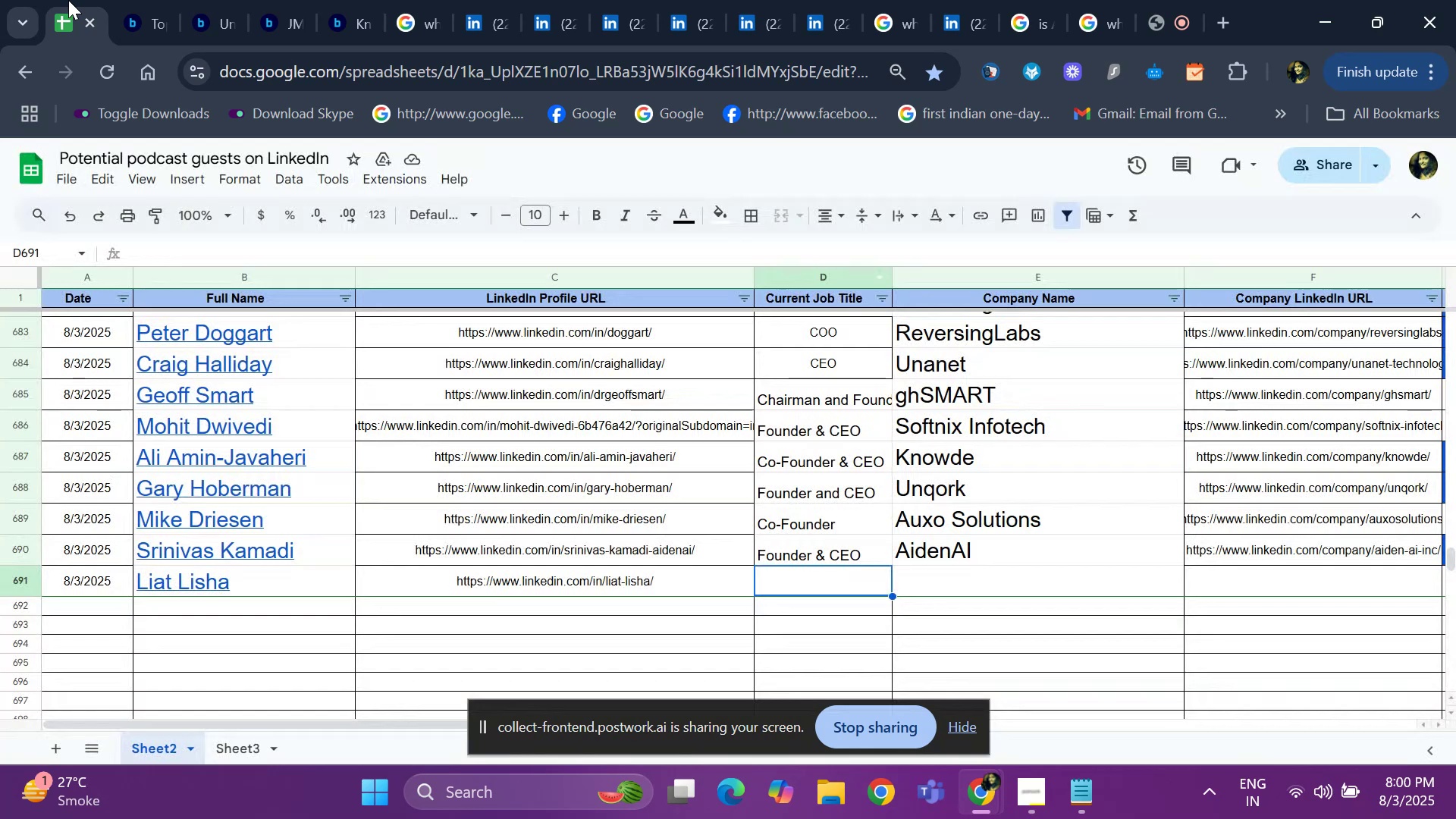 
key(Control+V)
 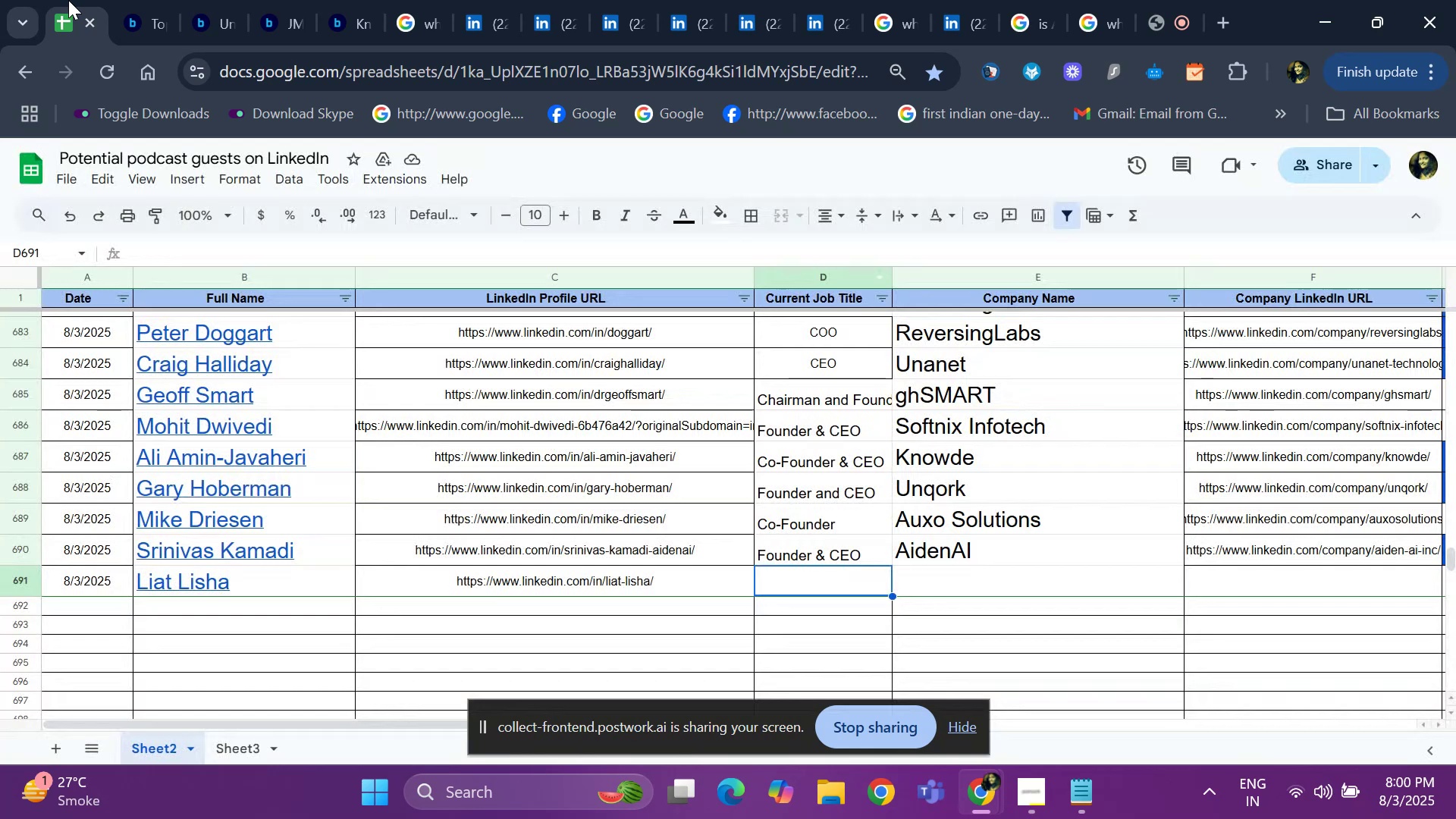 
key(ArrowRight)
 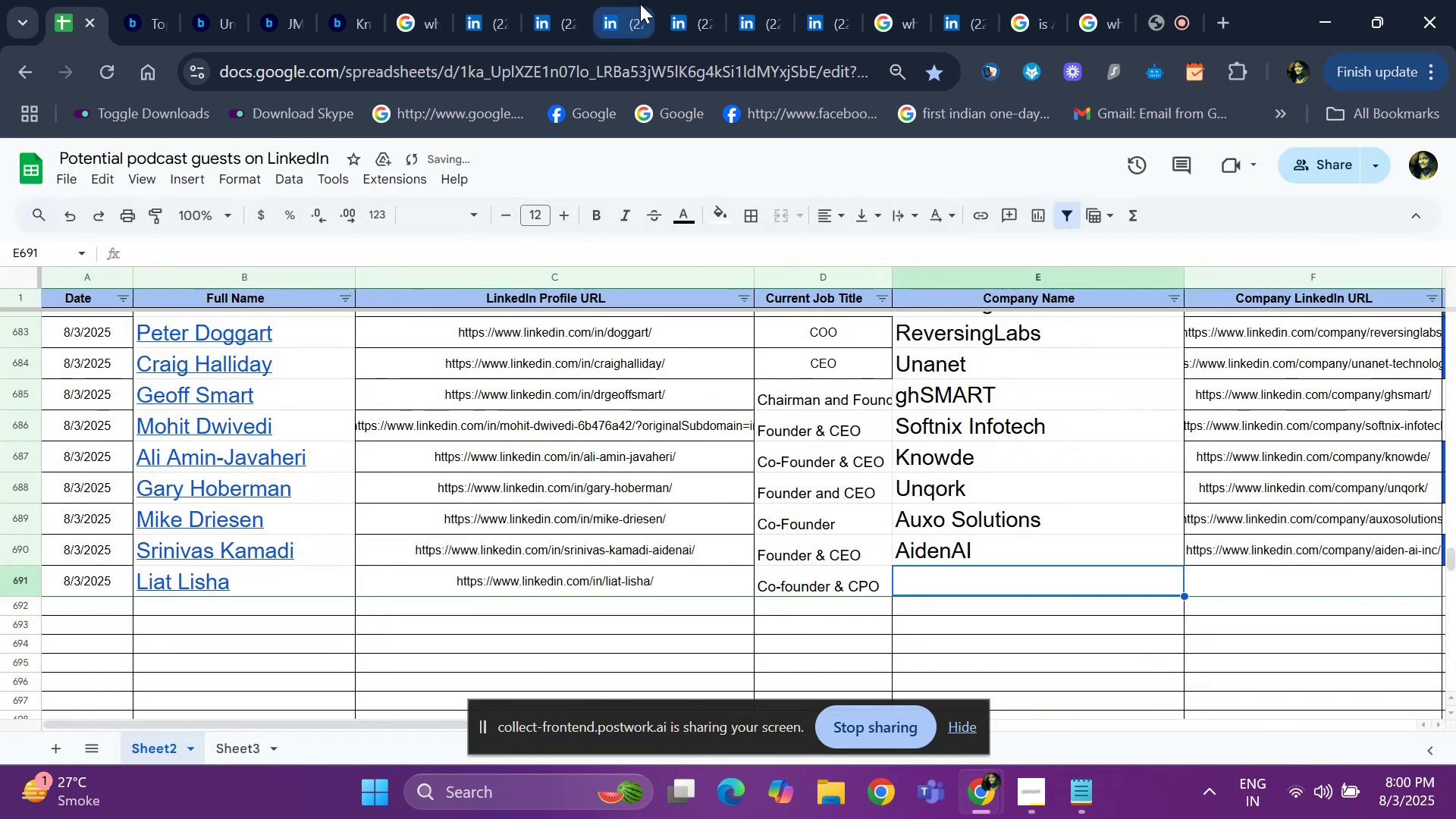 
left_click([557, 14])
 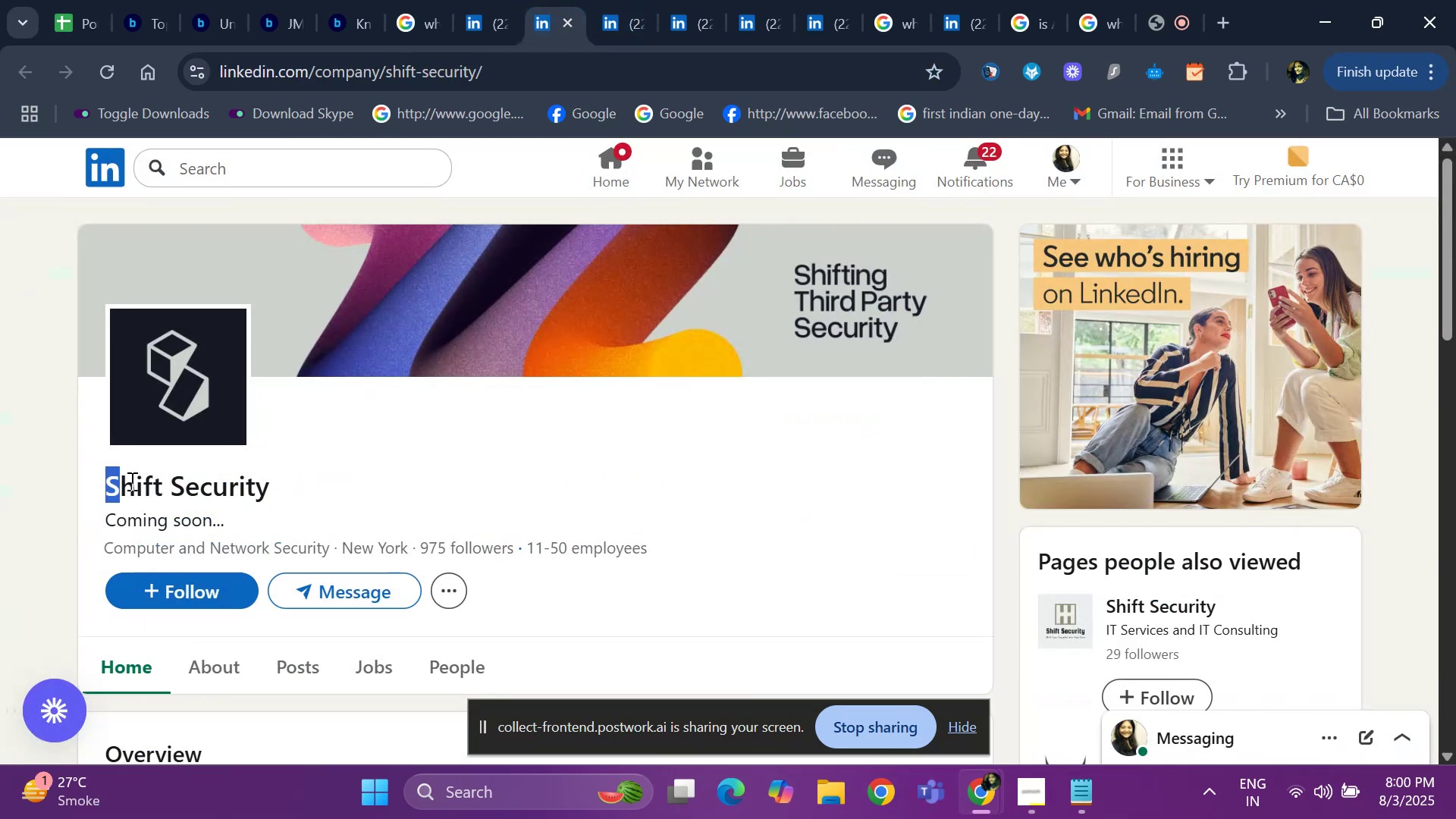 
key(Control+ControlLeft)
 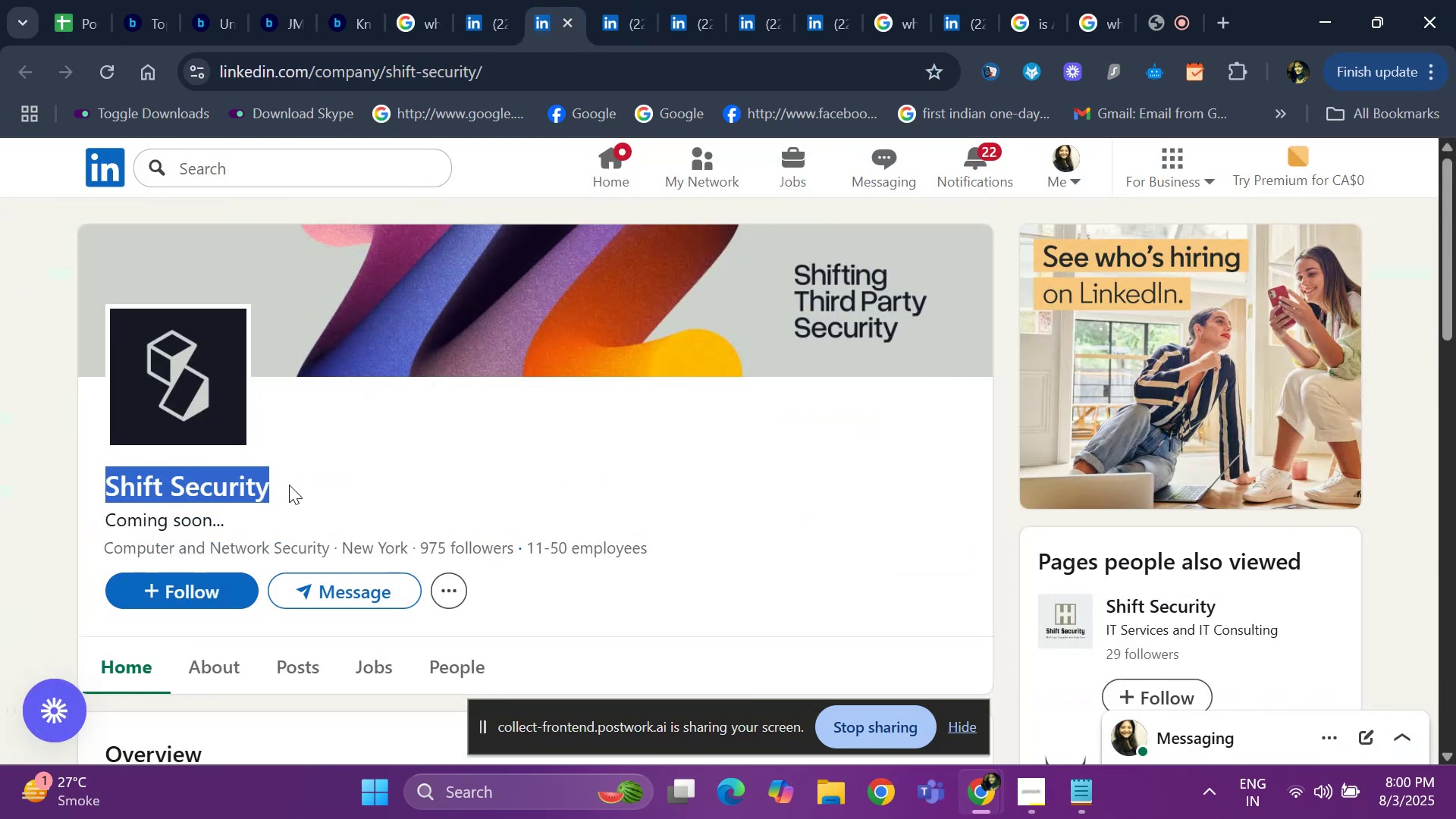 
key(Control+C)
 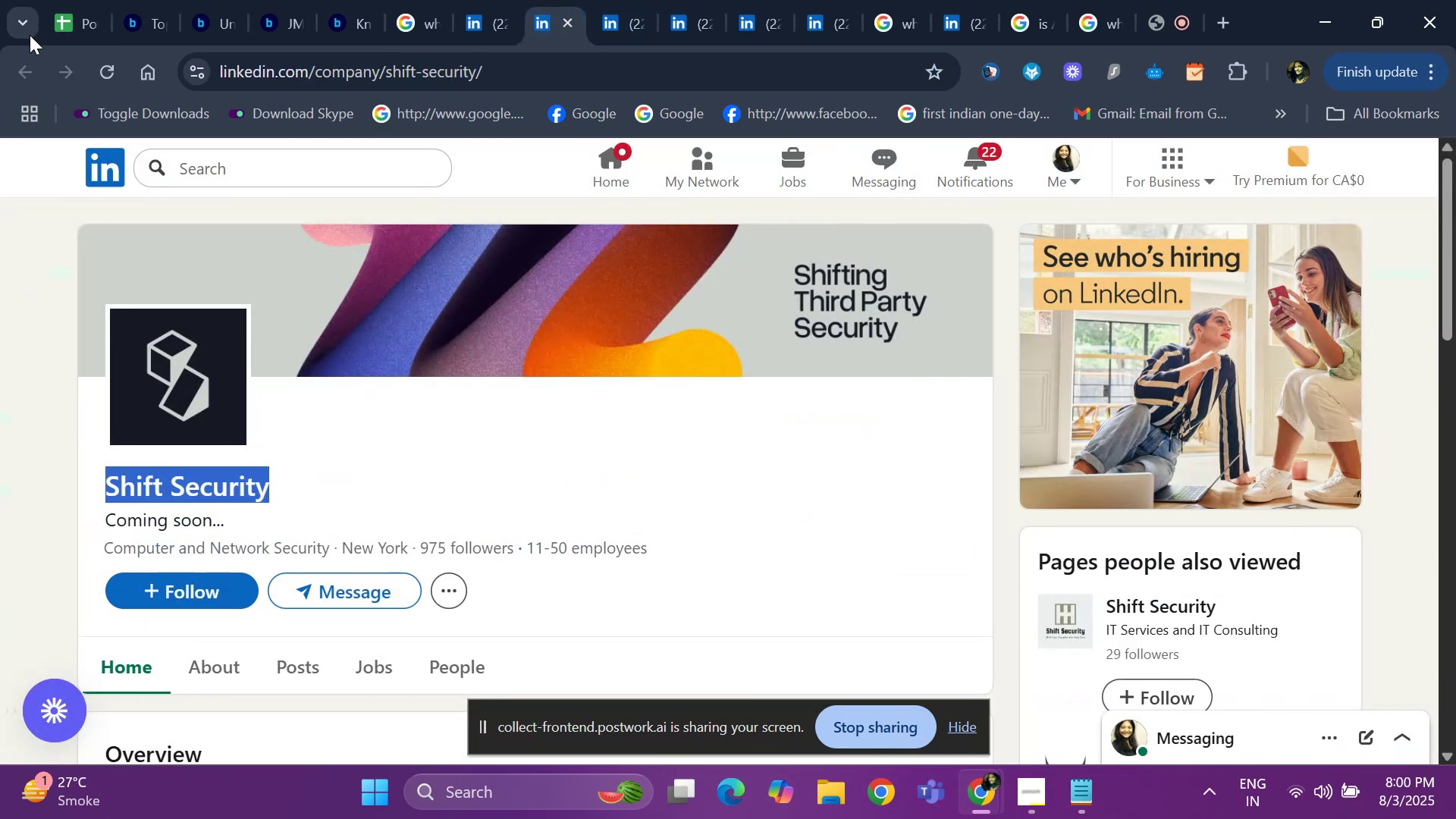 
left_click([67, 22])
 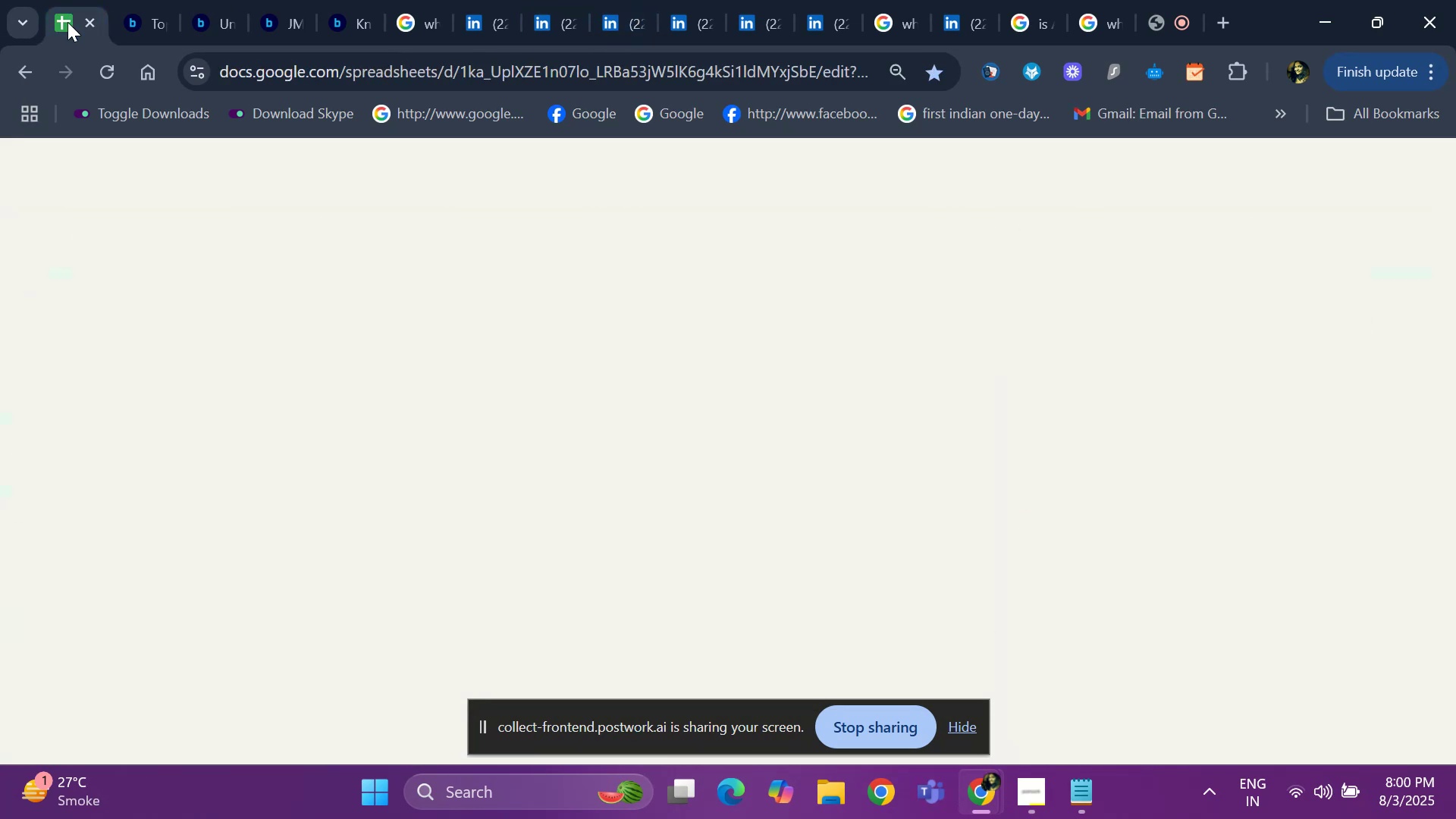 
key(Control+V)
 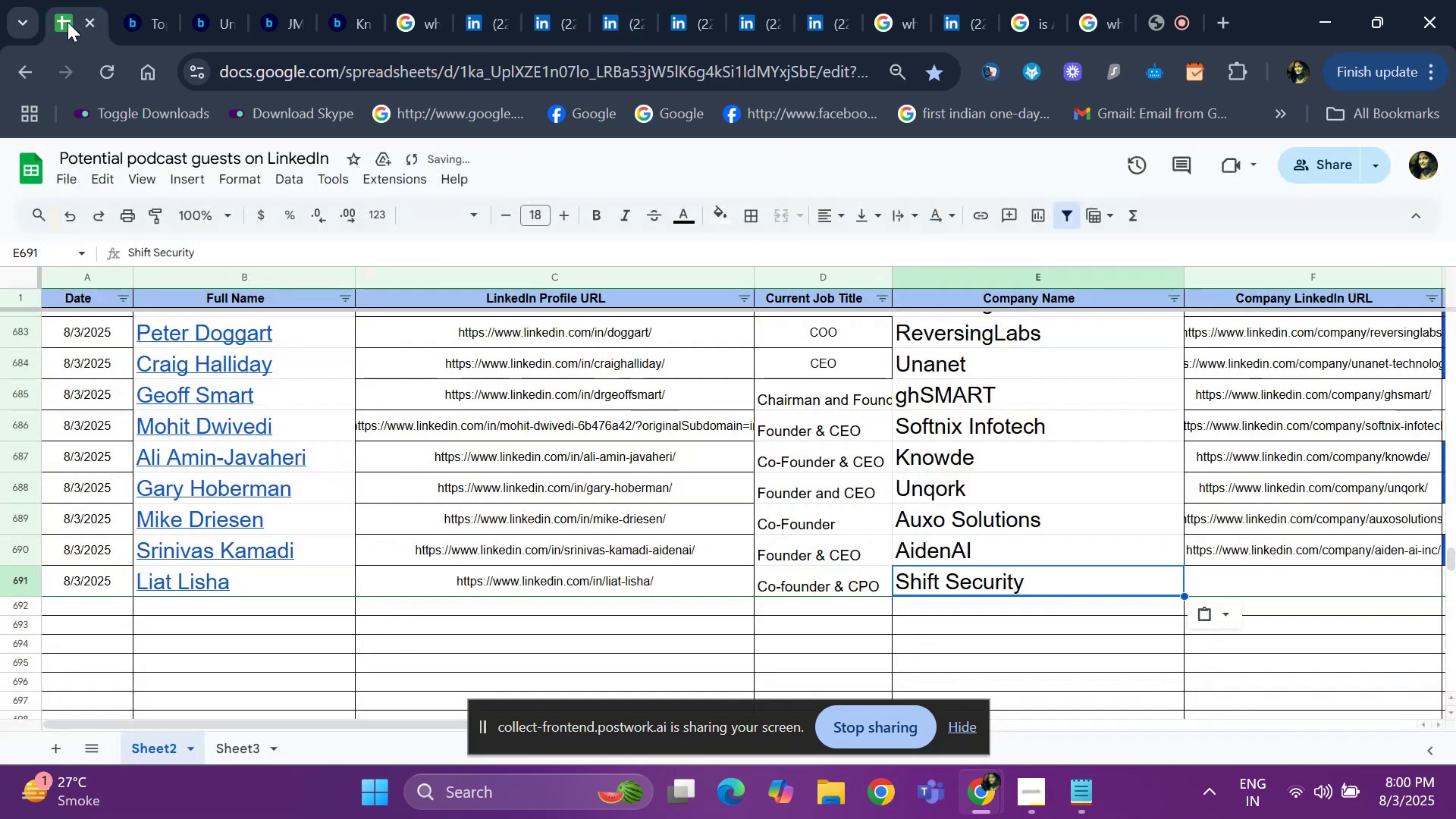 
key(ArrowRight)
 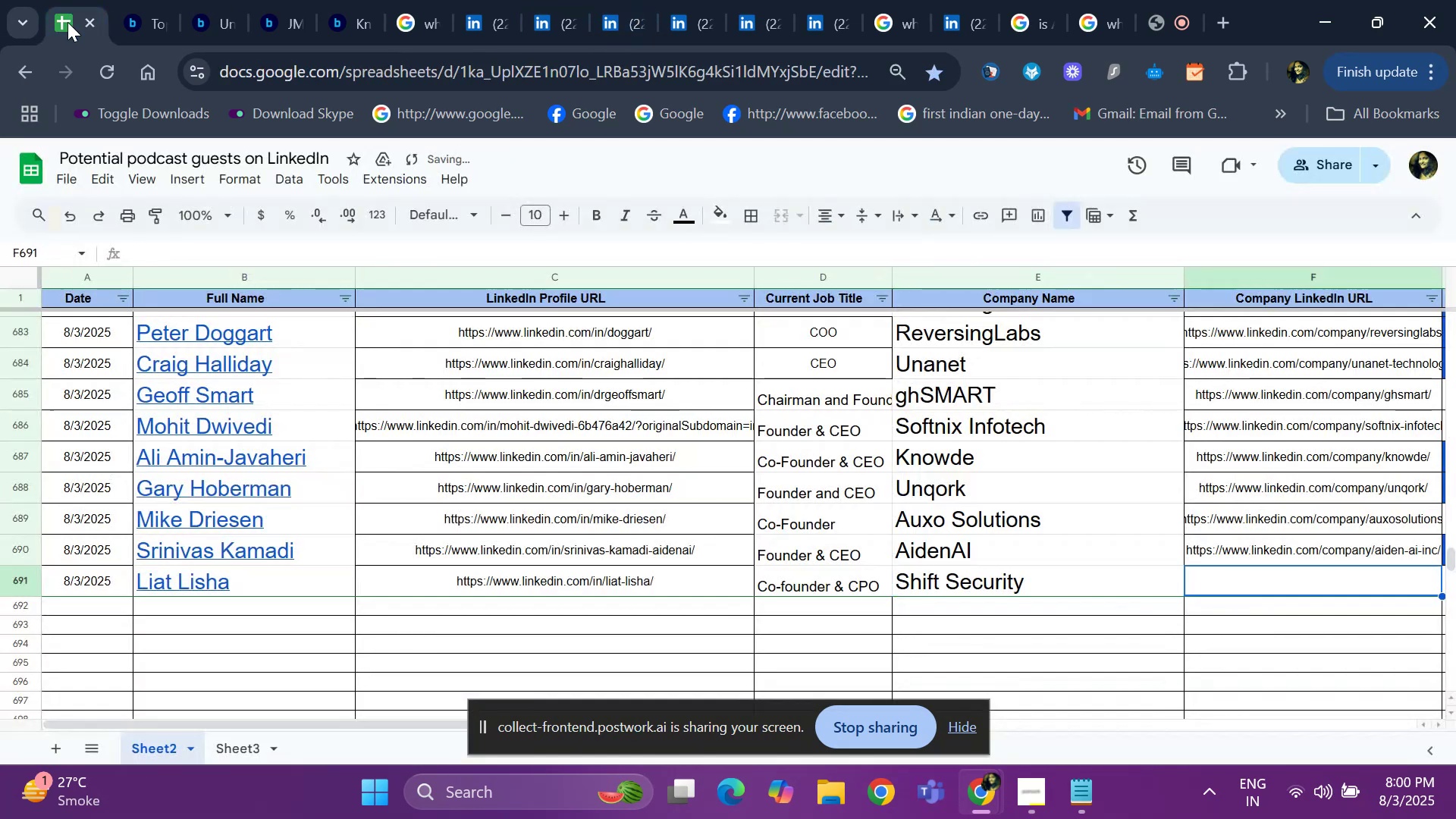 
key(ArrowRight)
 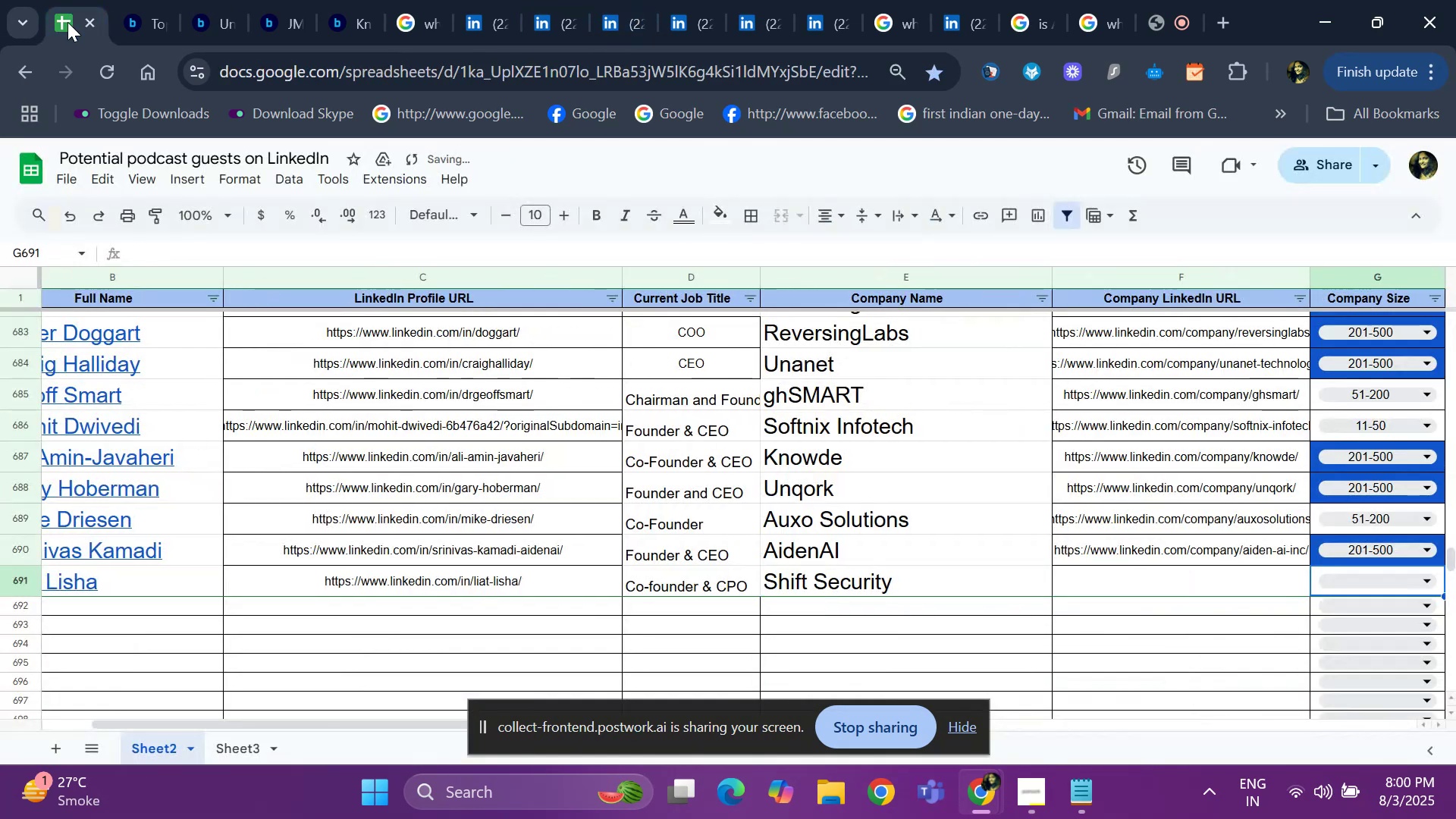 
key(ArrowLeft)
 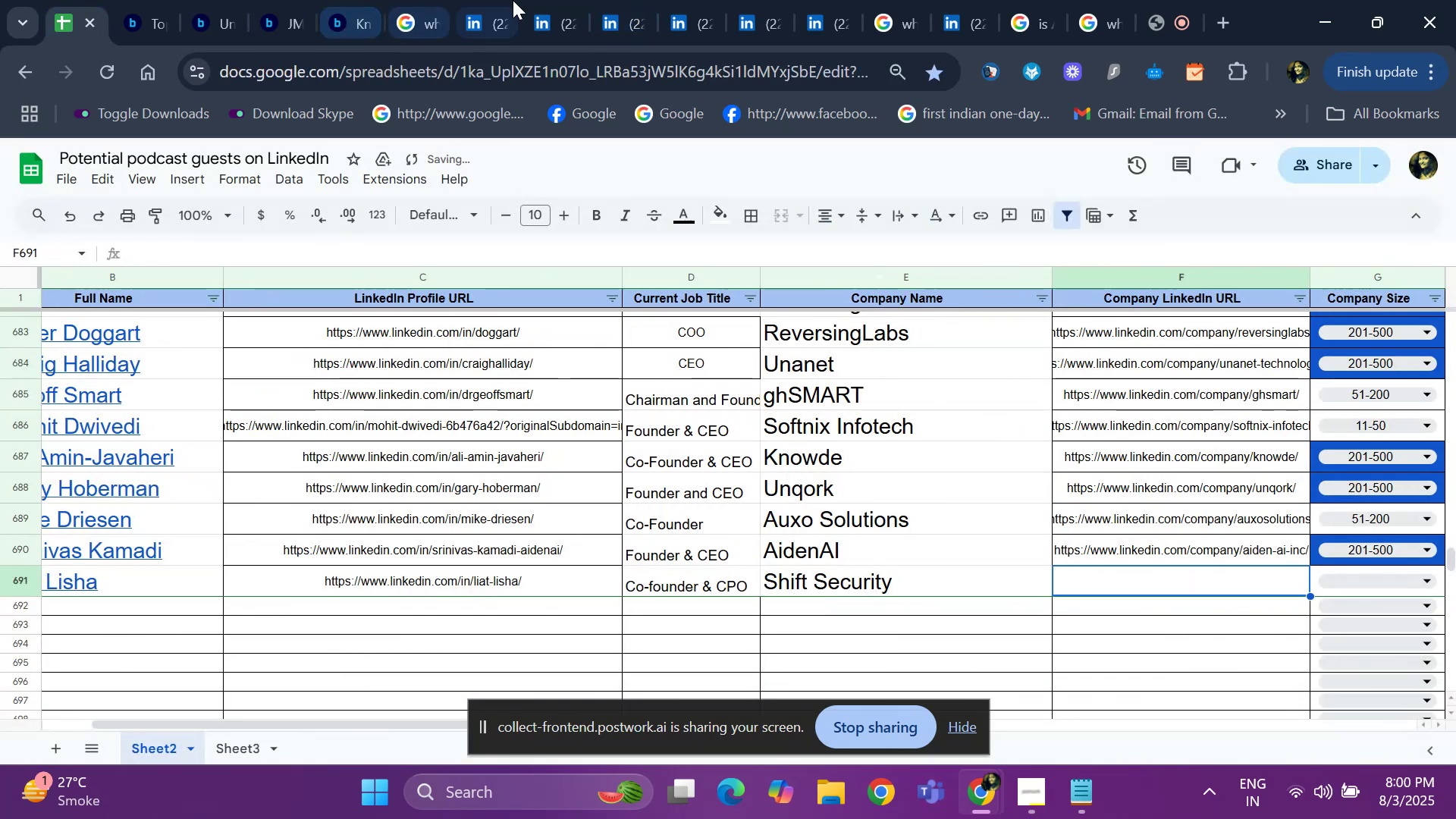 
left_click([545, 7])
 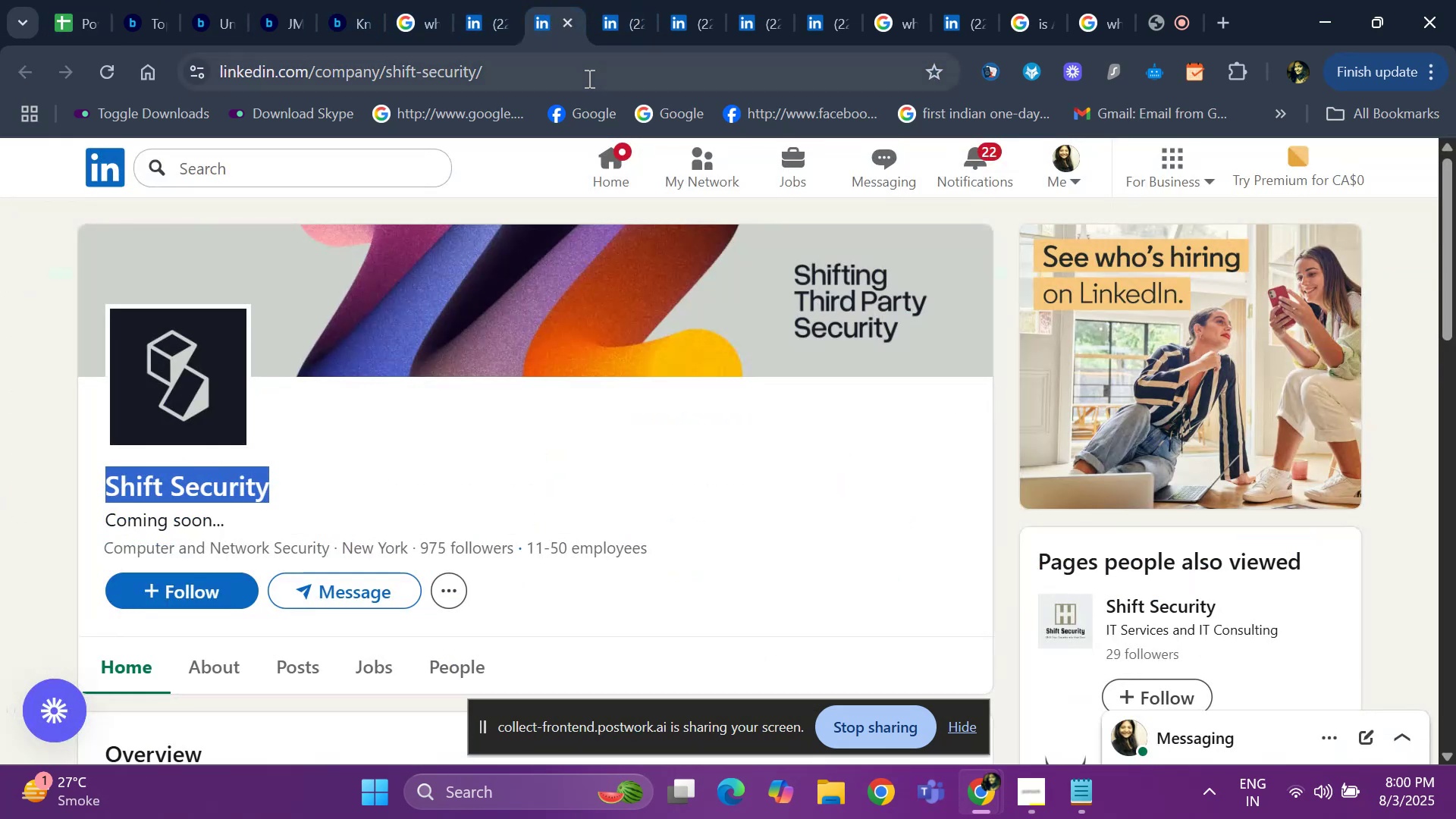 
left_click([591, 77])
 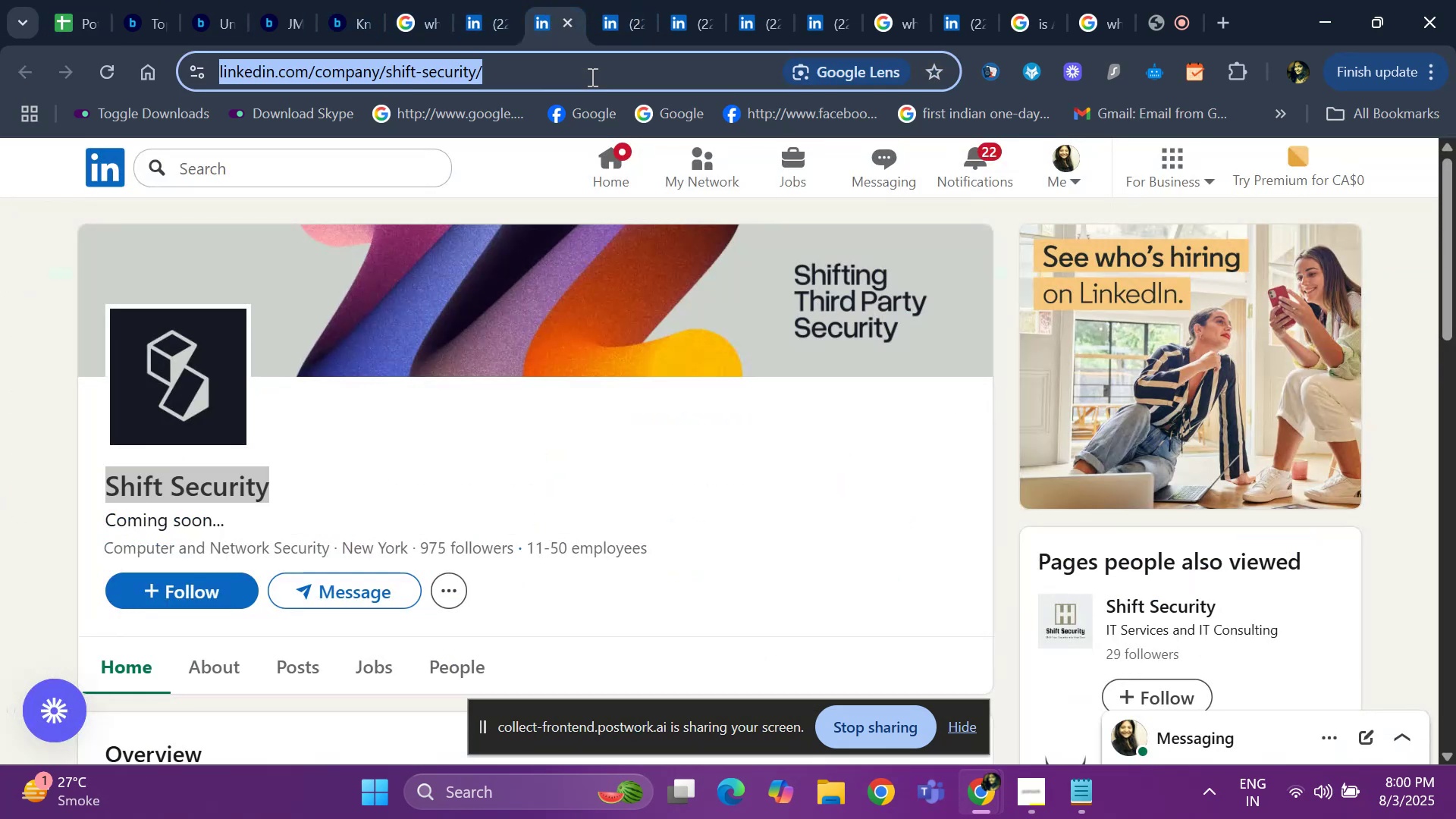 
key(Control+C)
 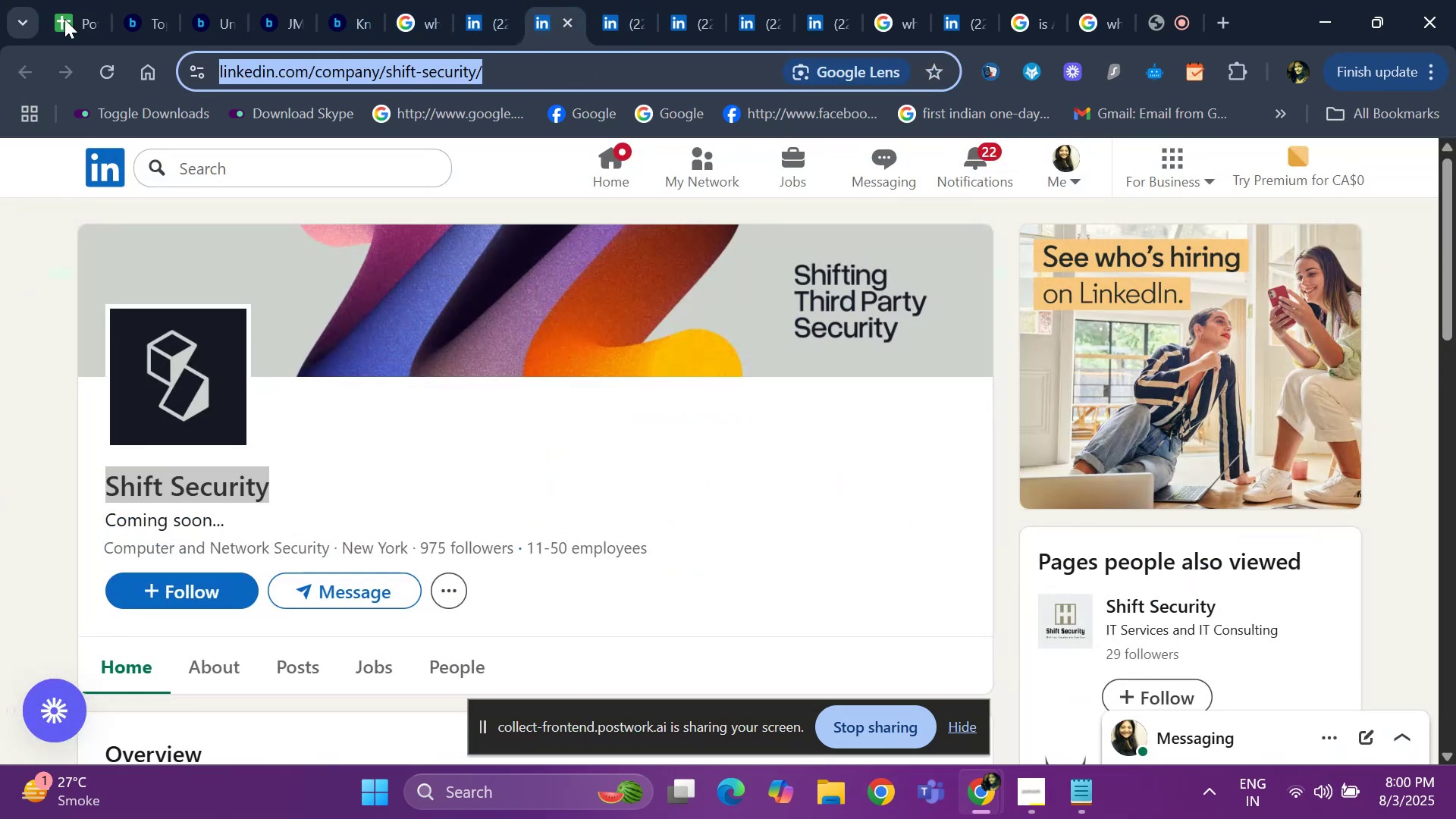 
left_click([80, 19])
 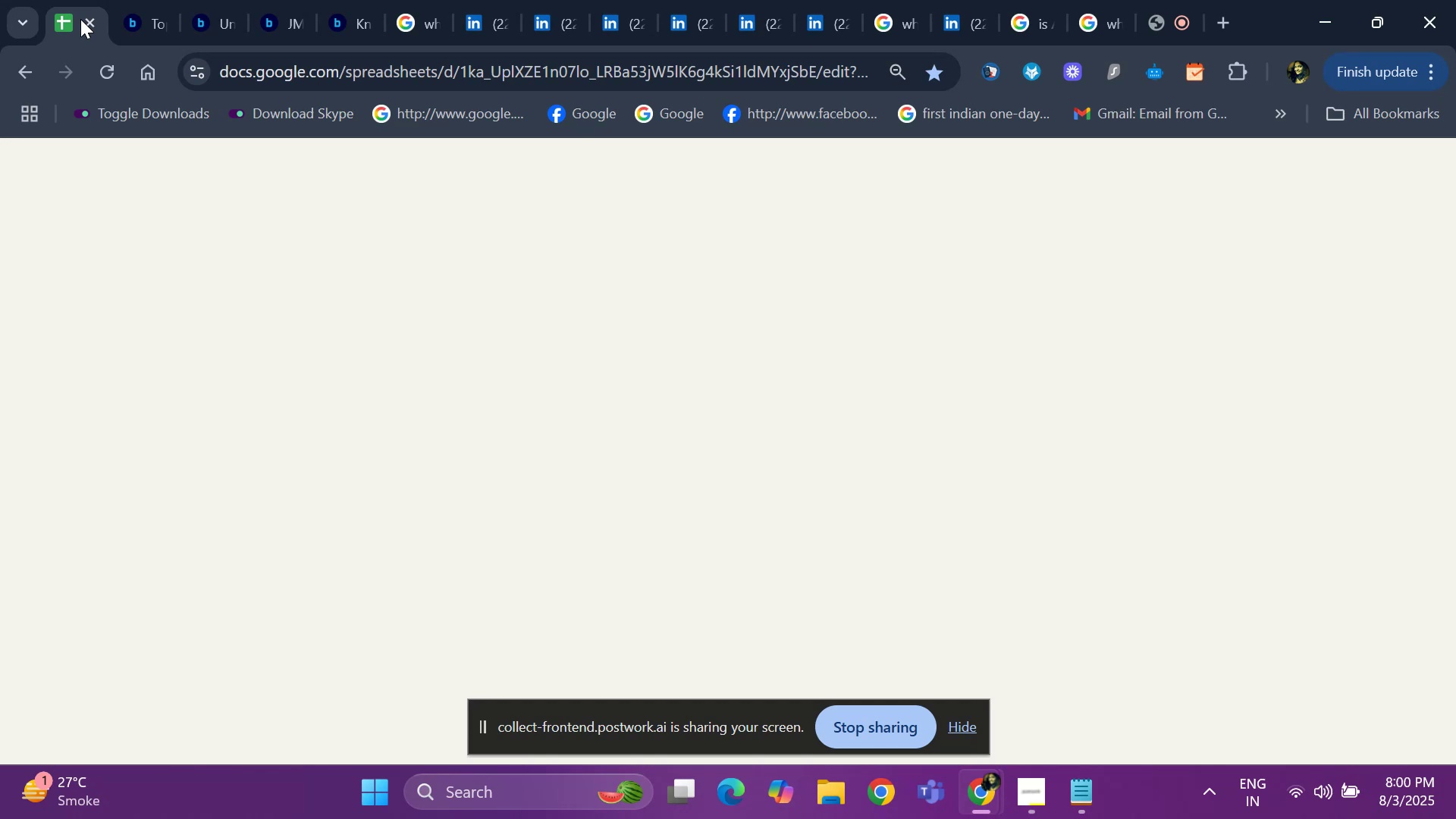 
key(Control+ControlLeft)
 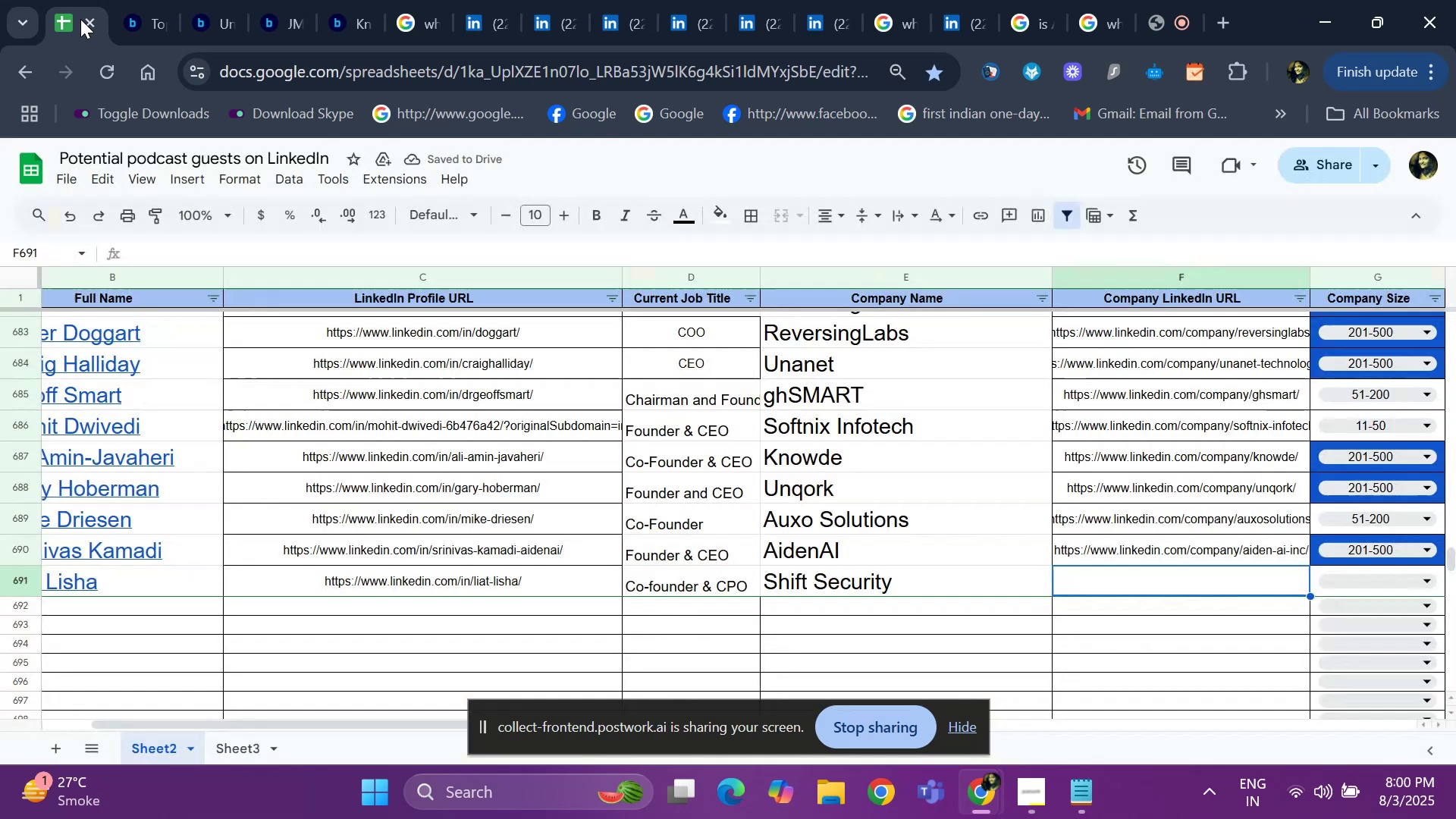 
key(Control+V)
 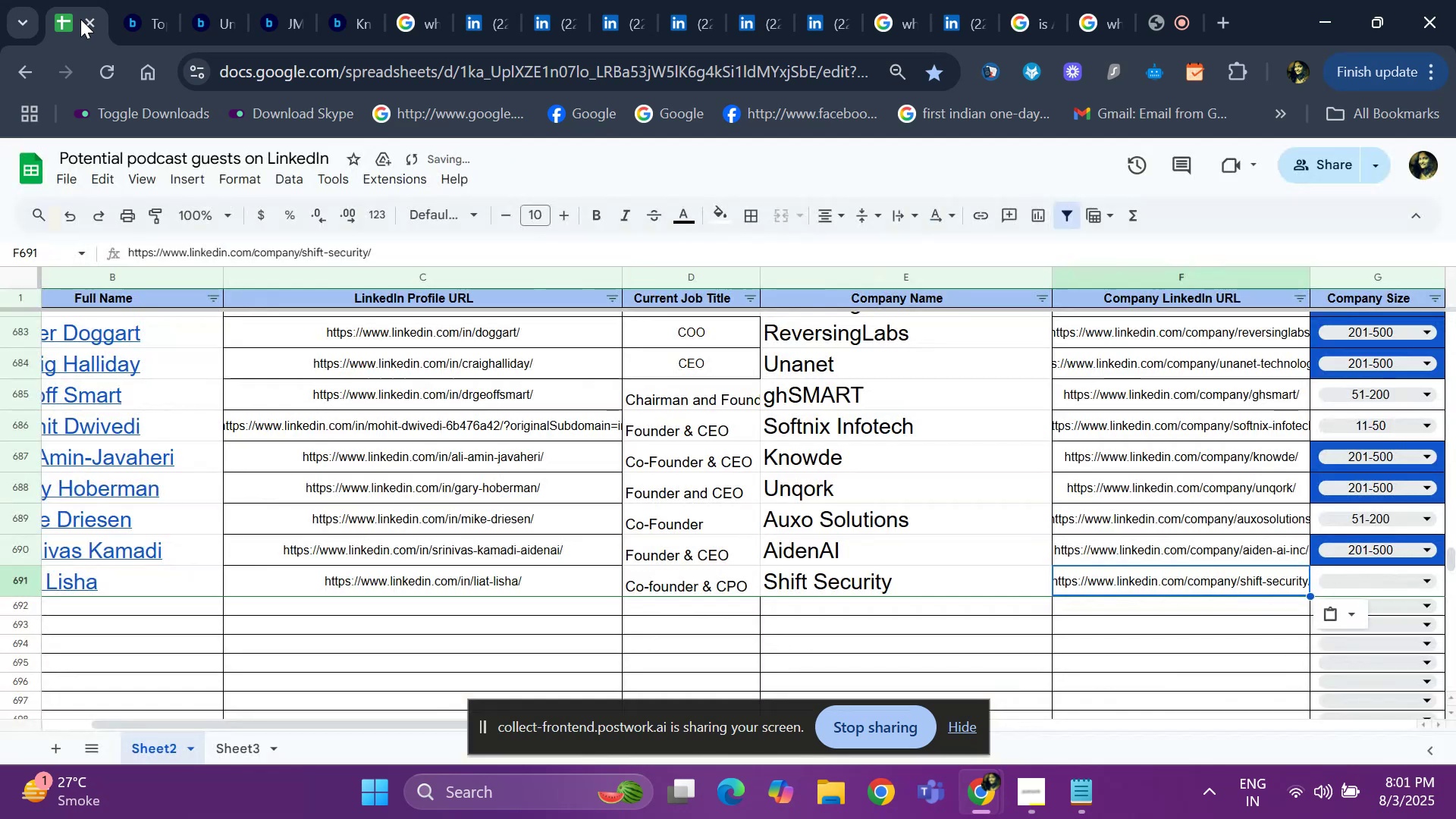 
key(ArrowRight)
 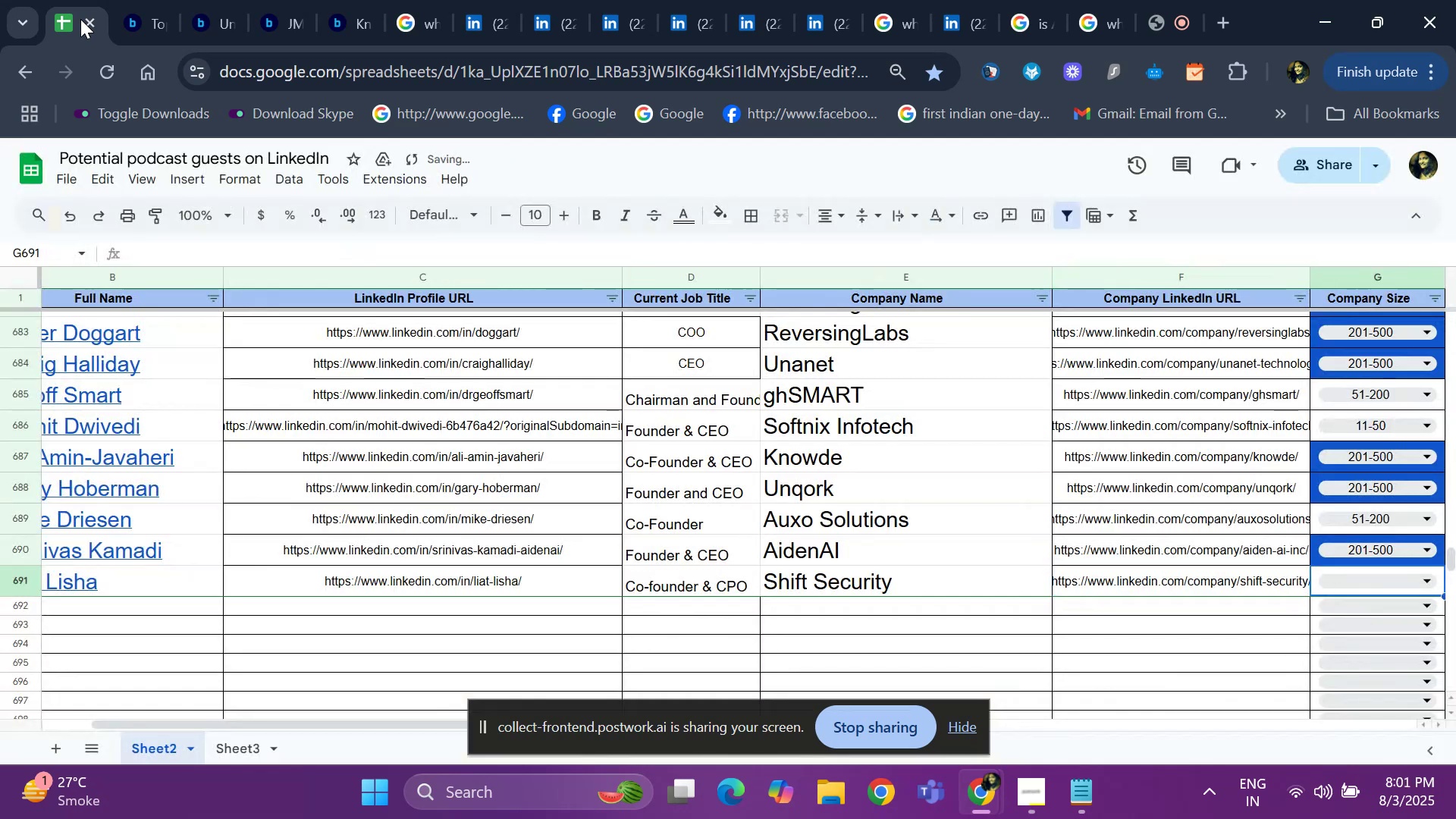 
key(ArrowRight)
 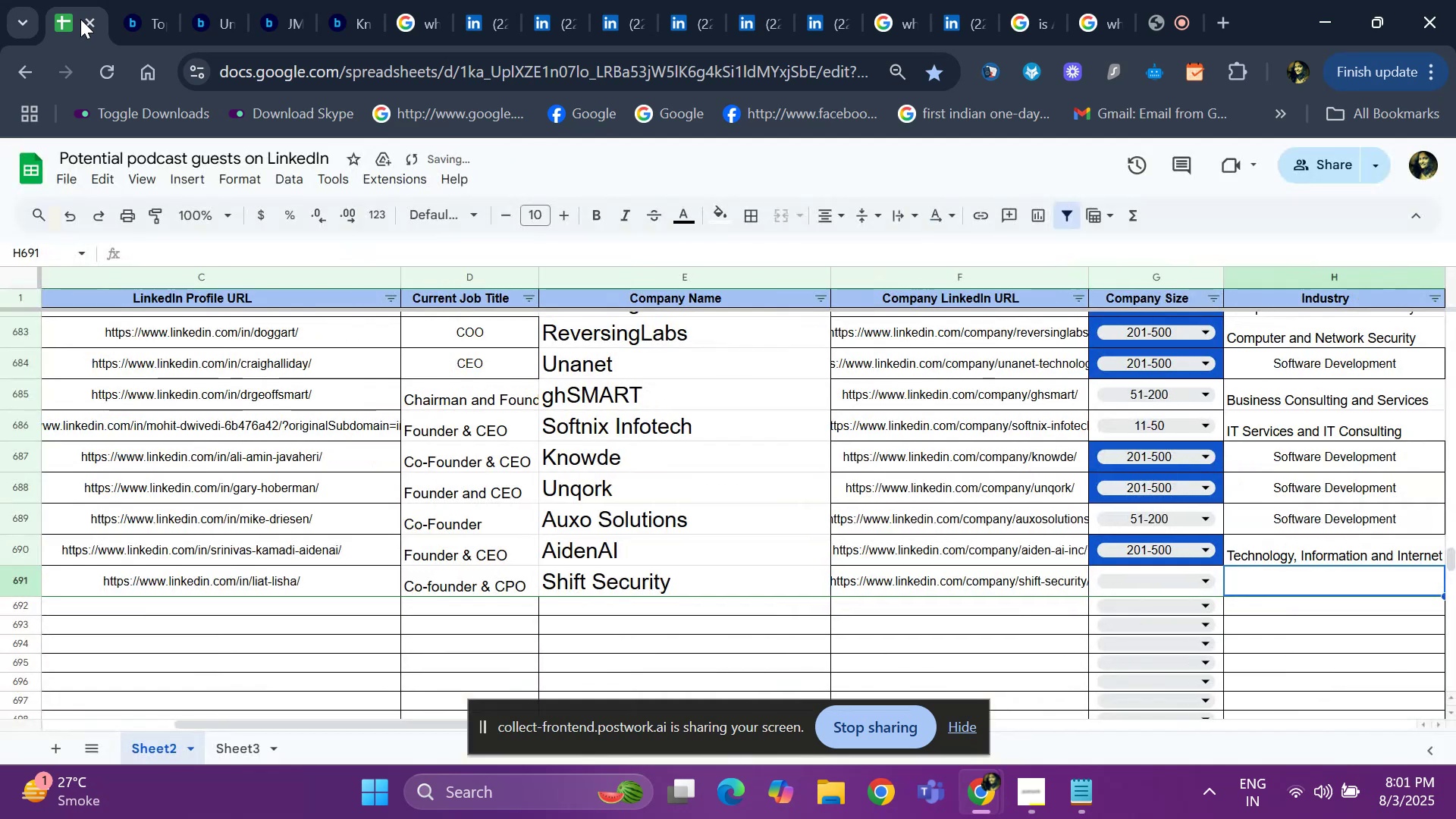 
key(ArrowRight)
 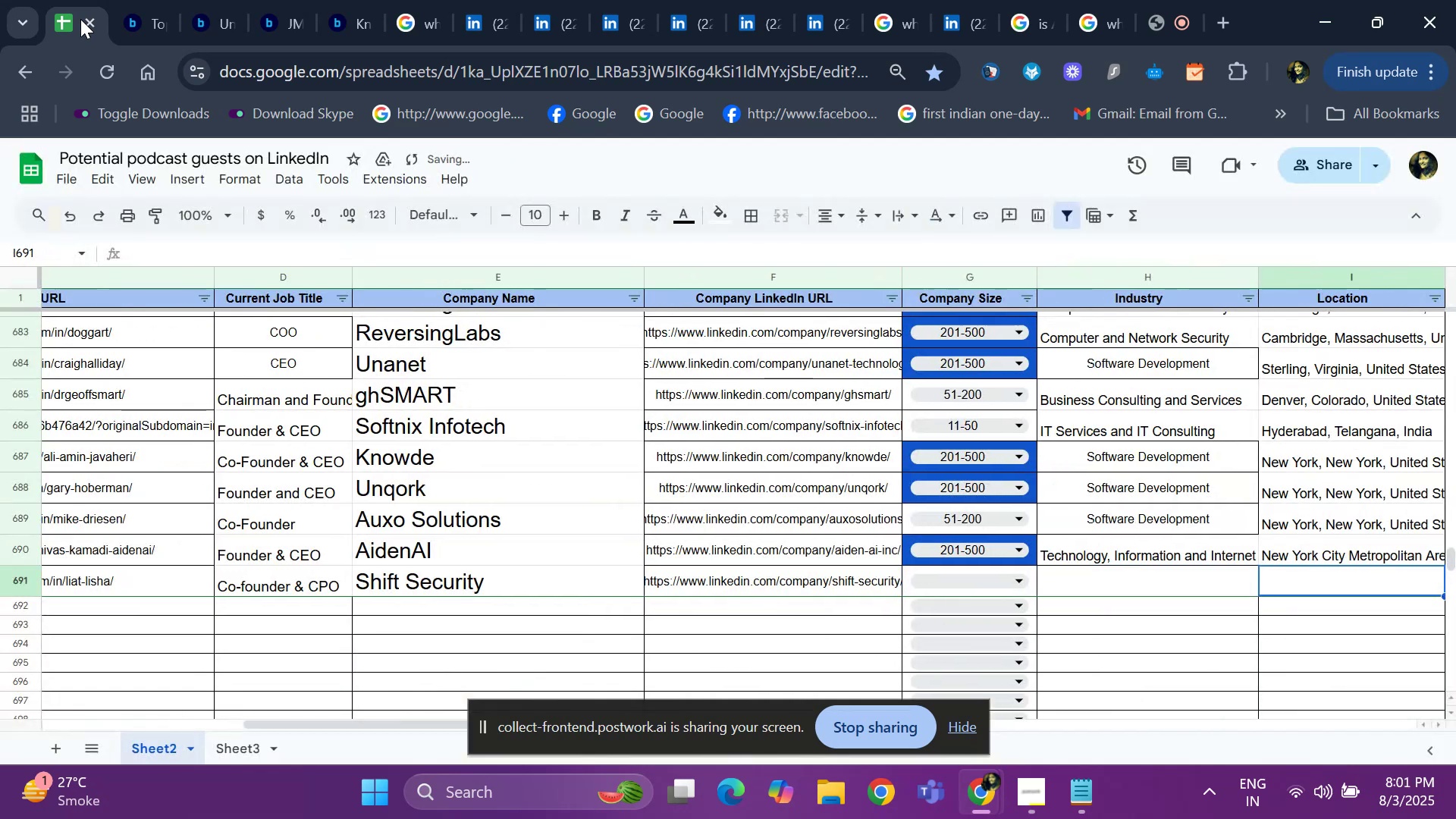 
key(ArrowLeft)
 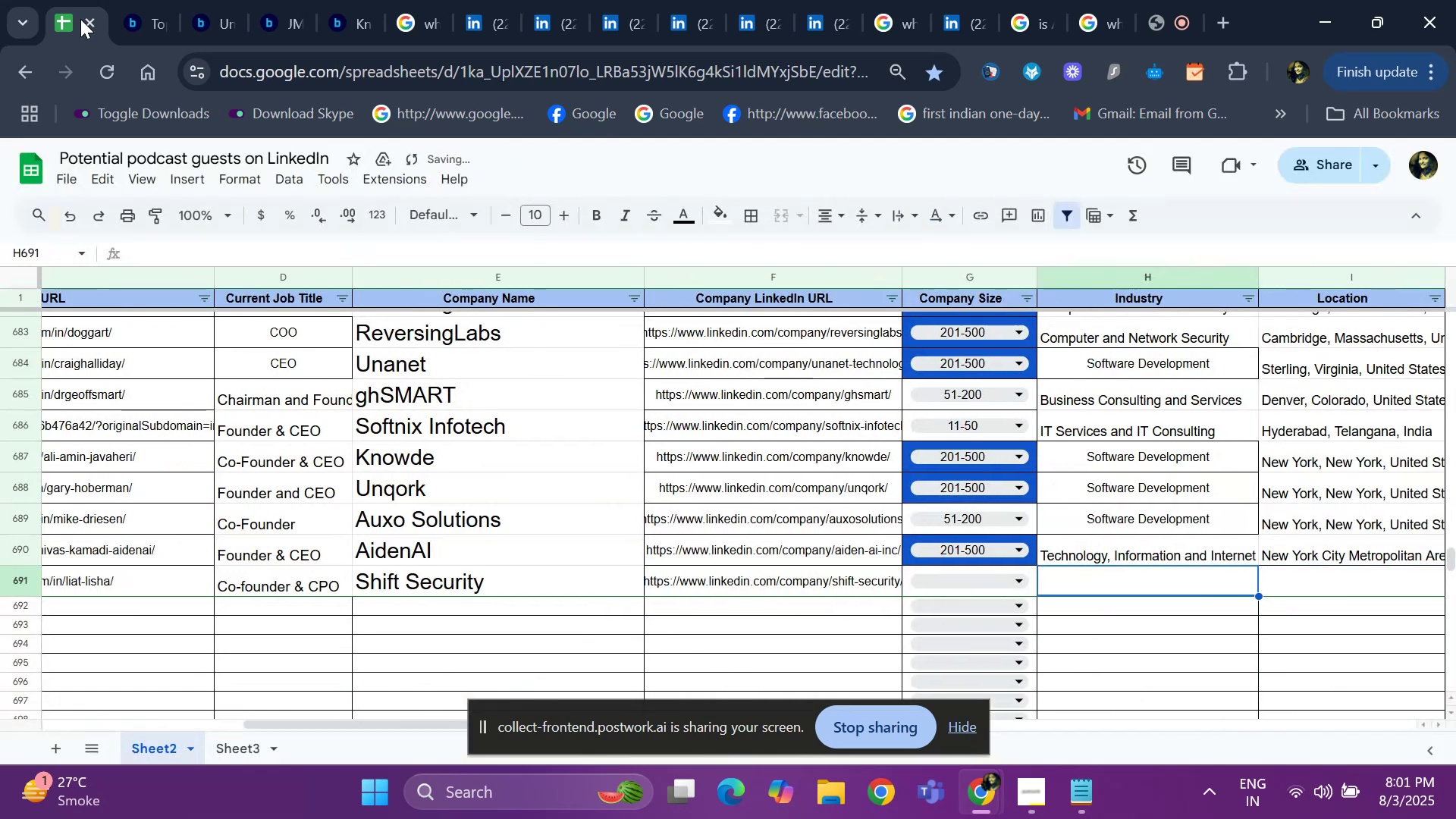 
key(ArrowLeft)
 